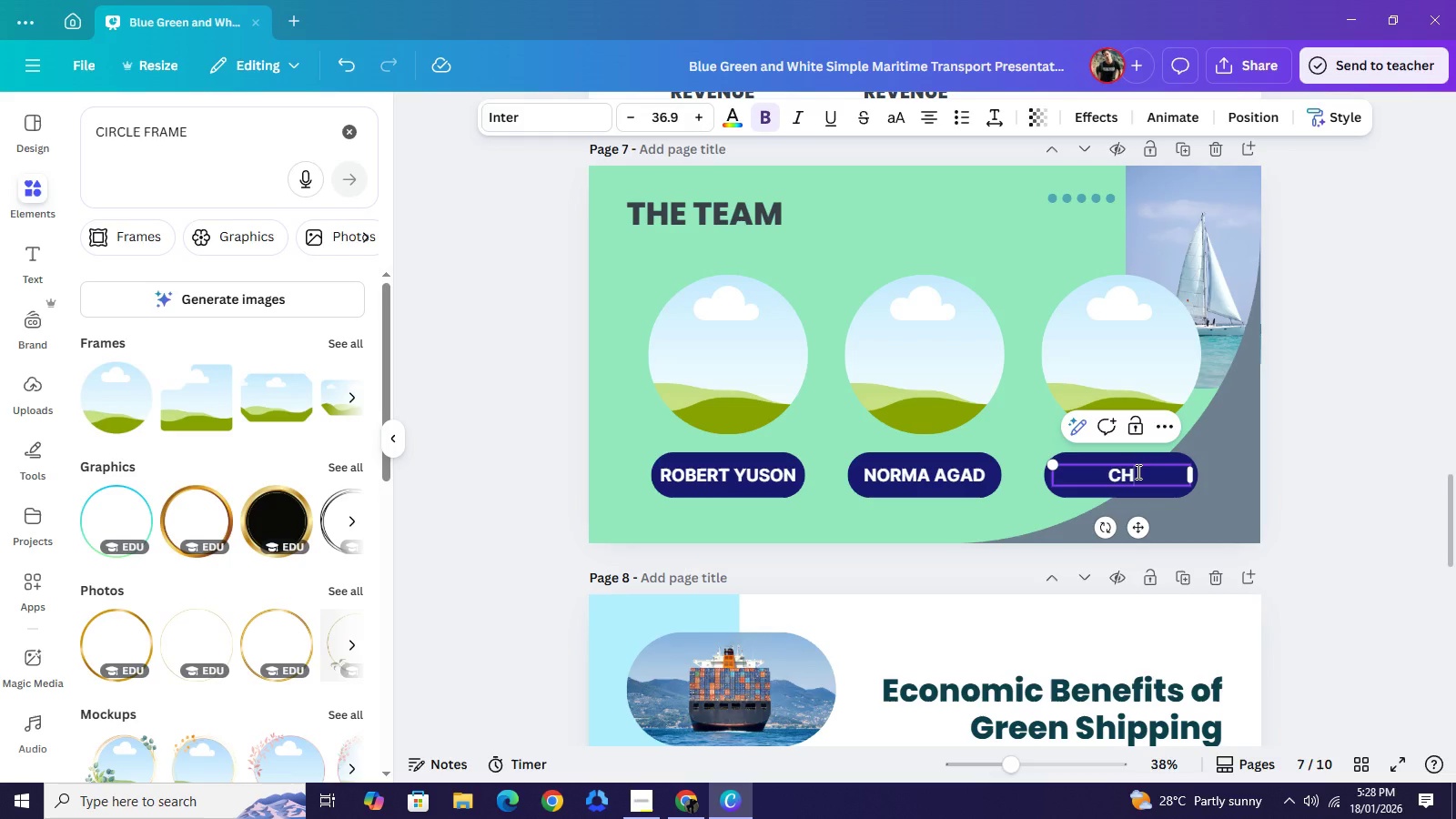 
key(ArrowRight)
 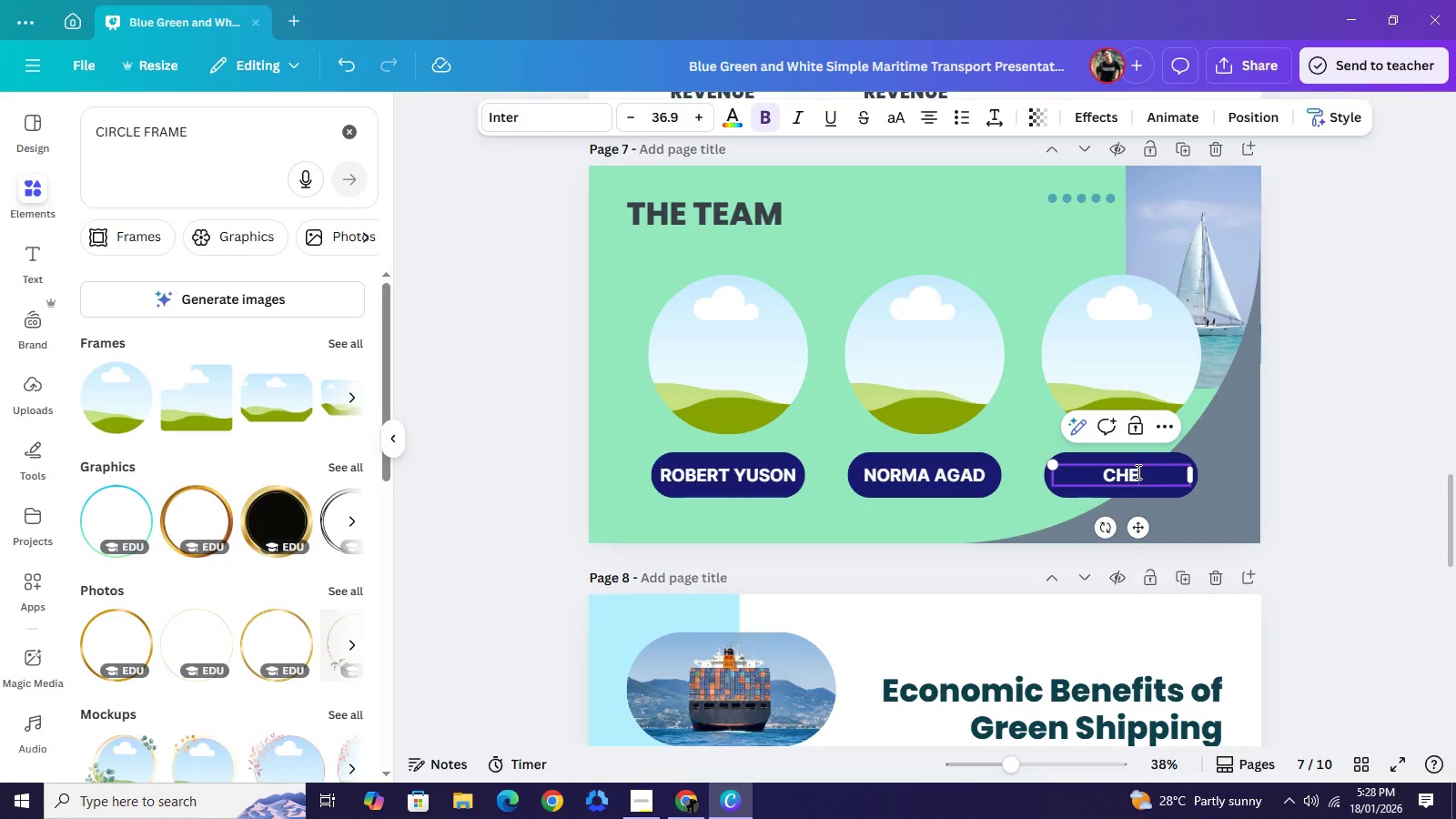 
type(EZCA)
 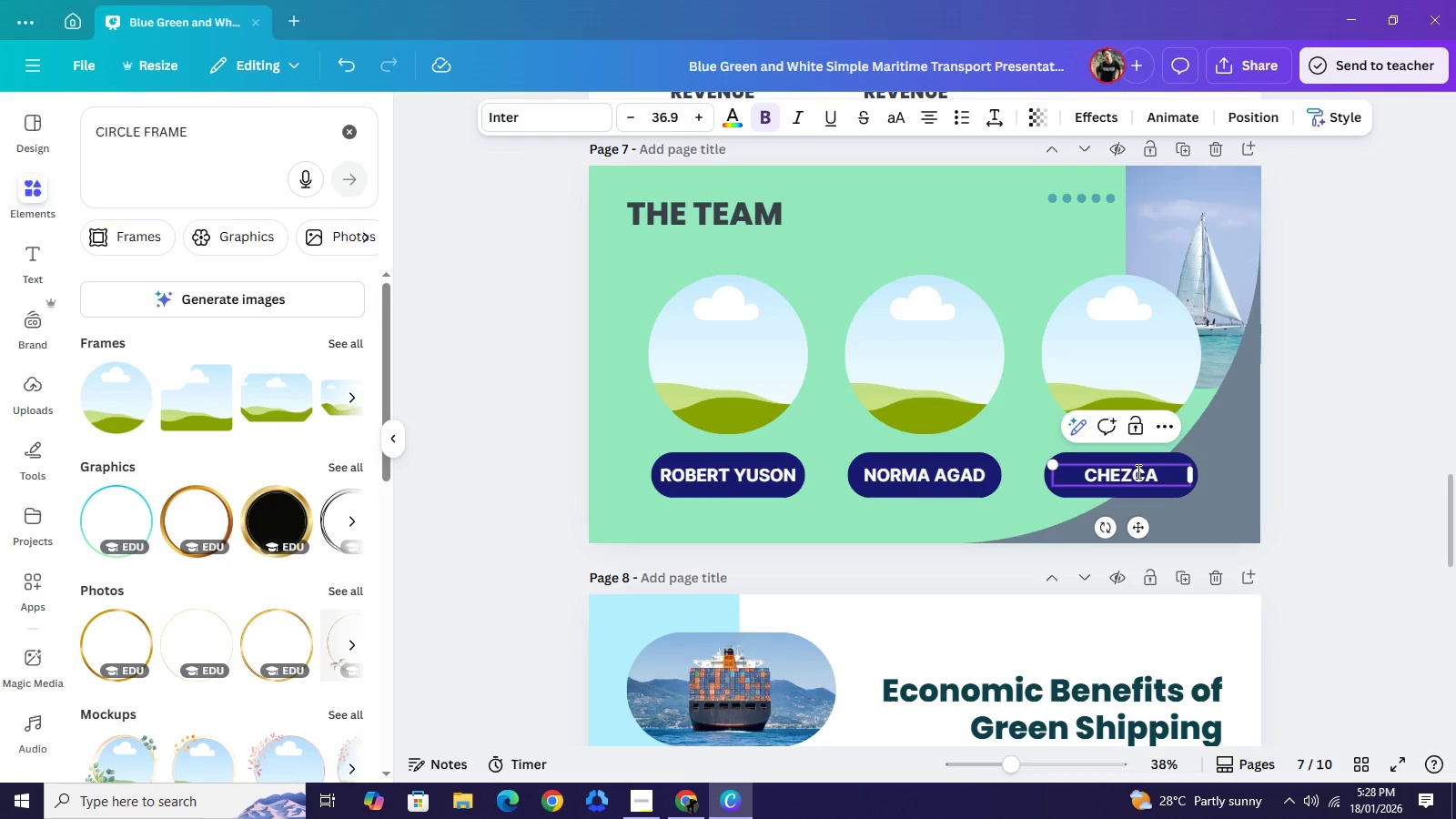 
type( SAGARIO)
 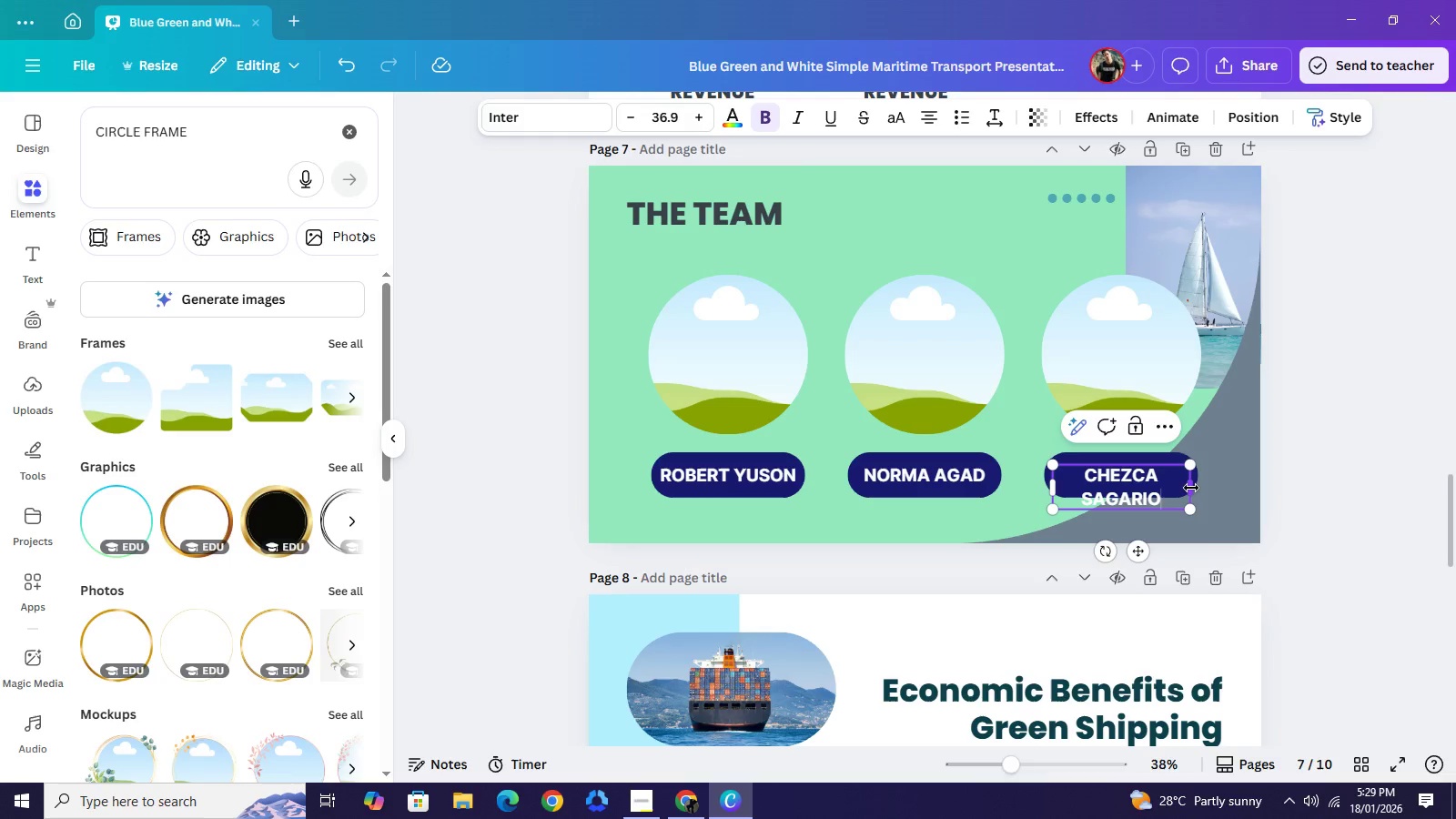 
left_click_drag(start_coordinate=[1191, 488], to_coordinate=[1213, 481])
 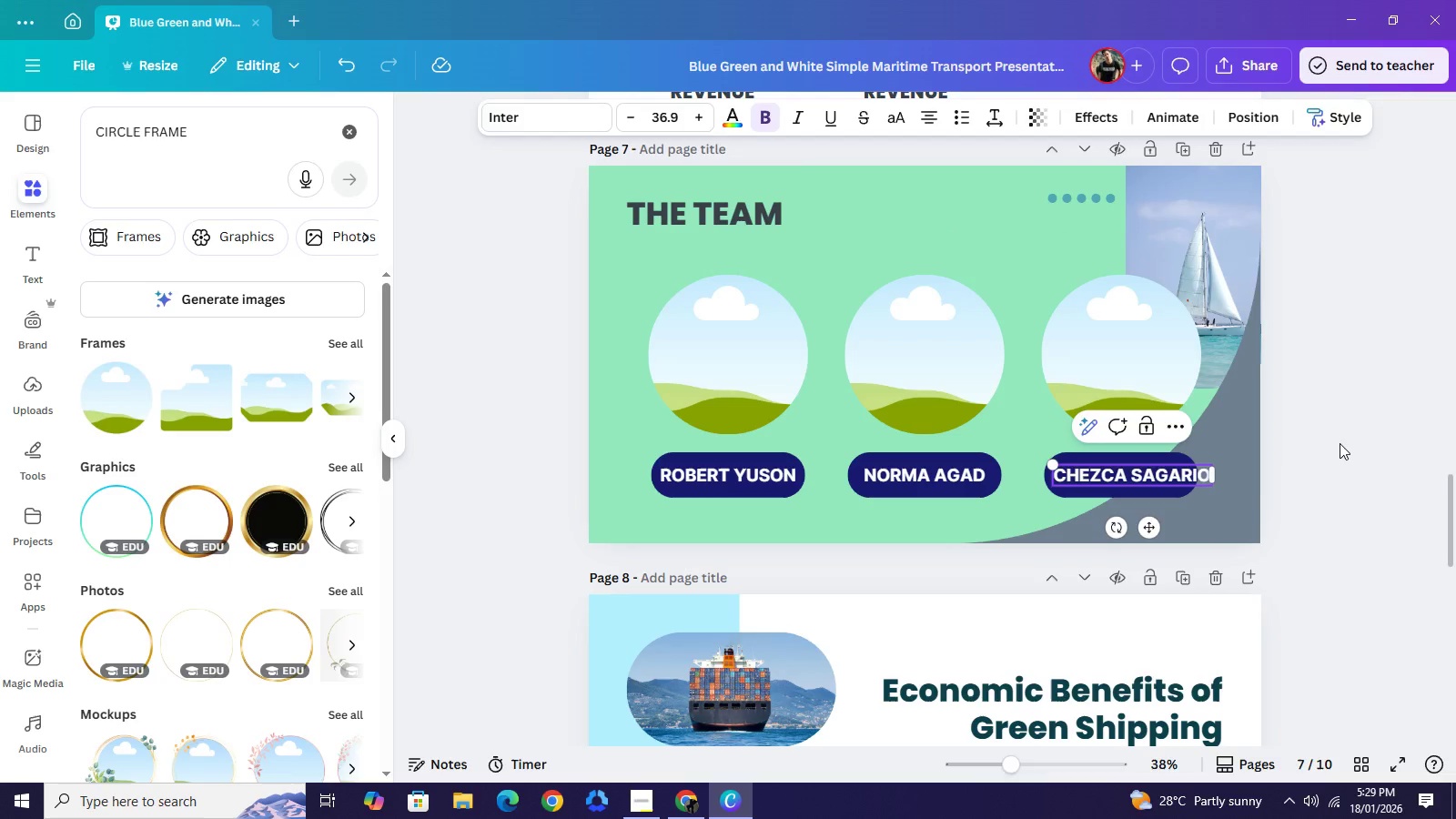 
left_click([1340, 444])
 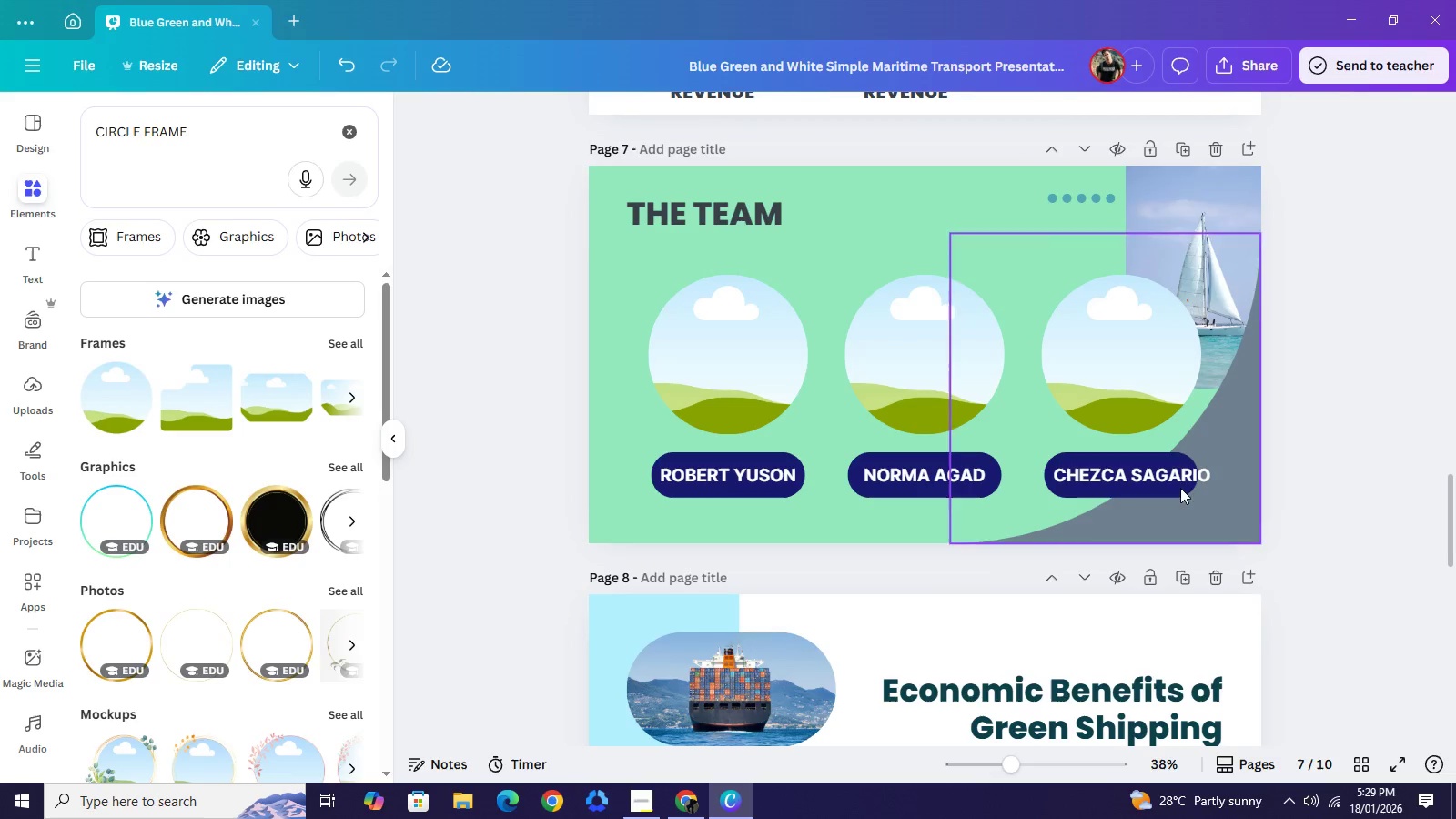 
left_click([1153, 495])
 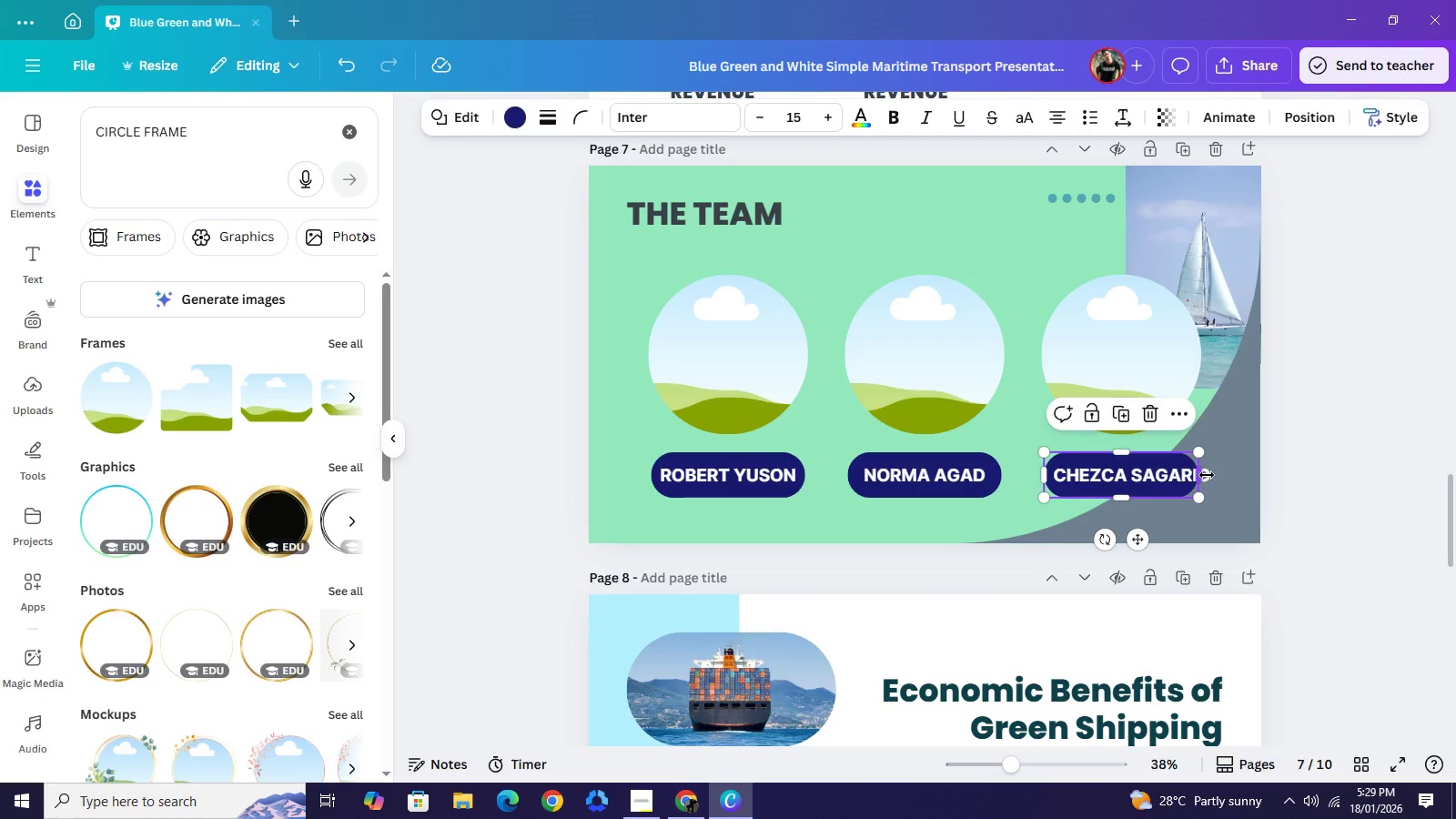 
left_click_drag(start_coordinate=[1203, 475], to_coordinate=[1224, 476])
 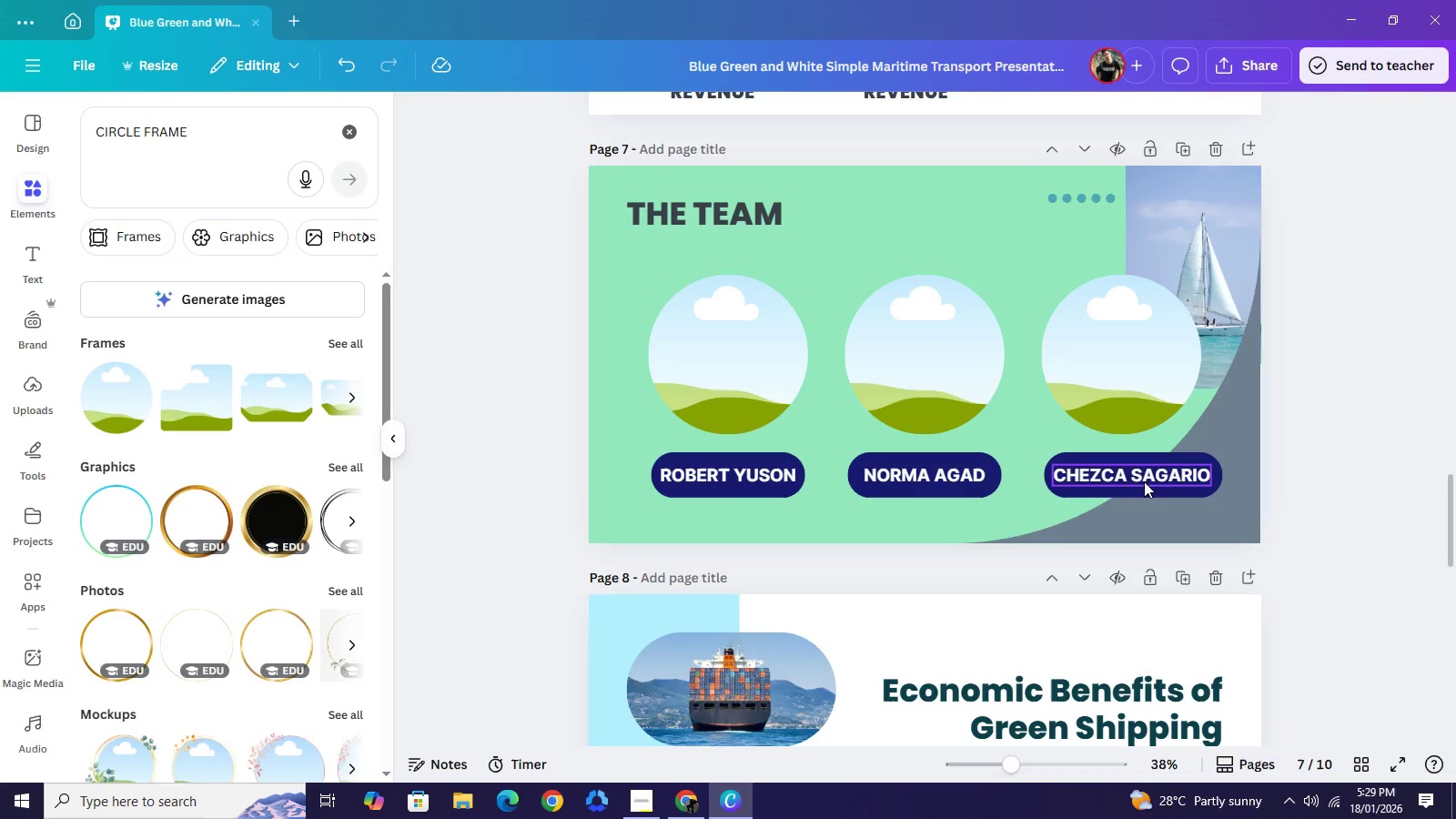 
left_click([1144, 481])
 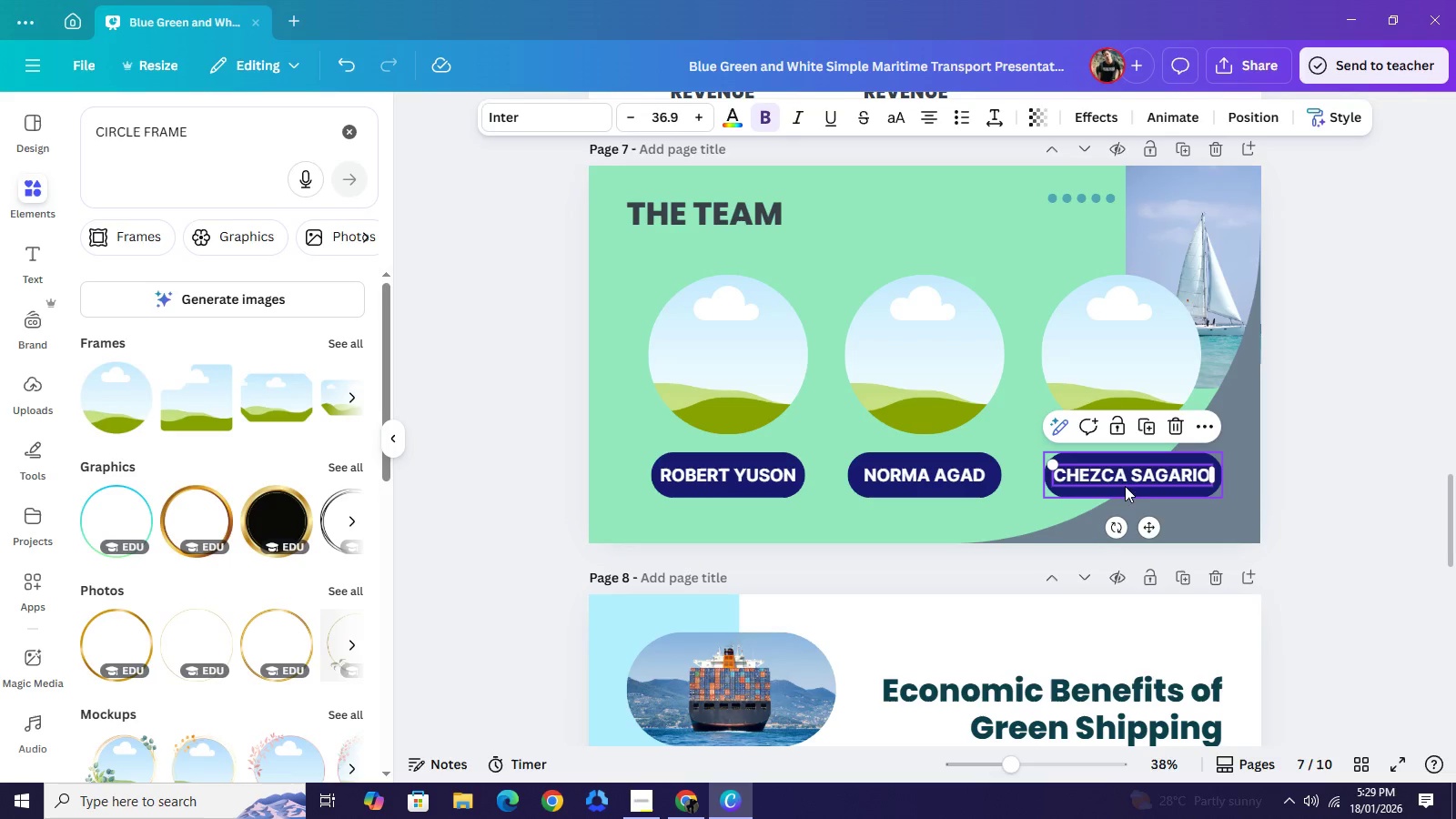 
left_click_drag(start_coordinate=[1127, 480], to_coordinate=[1131, 480])
 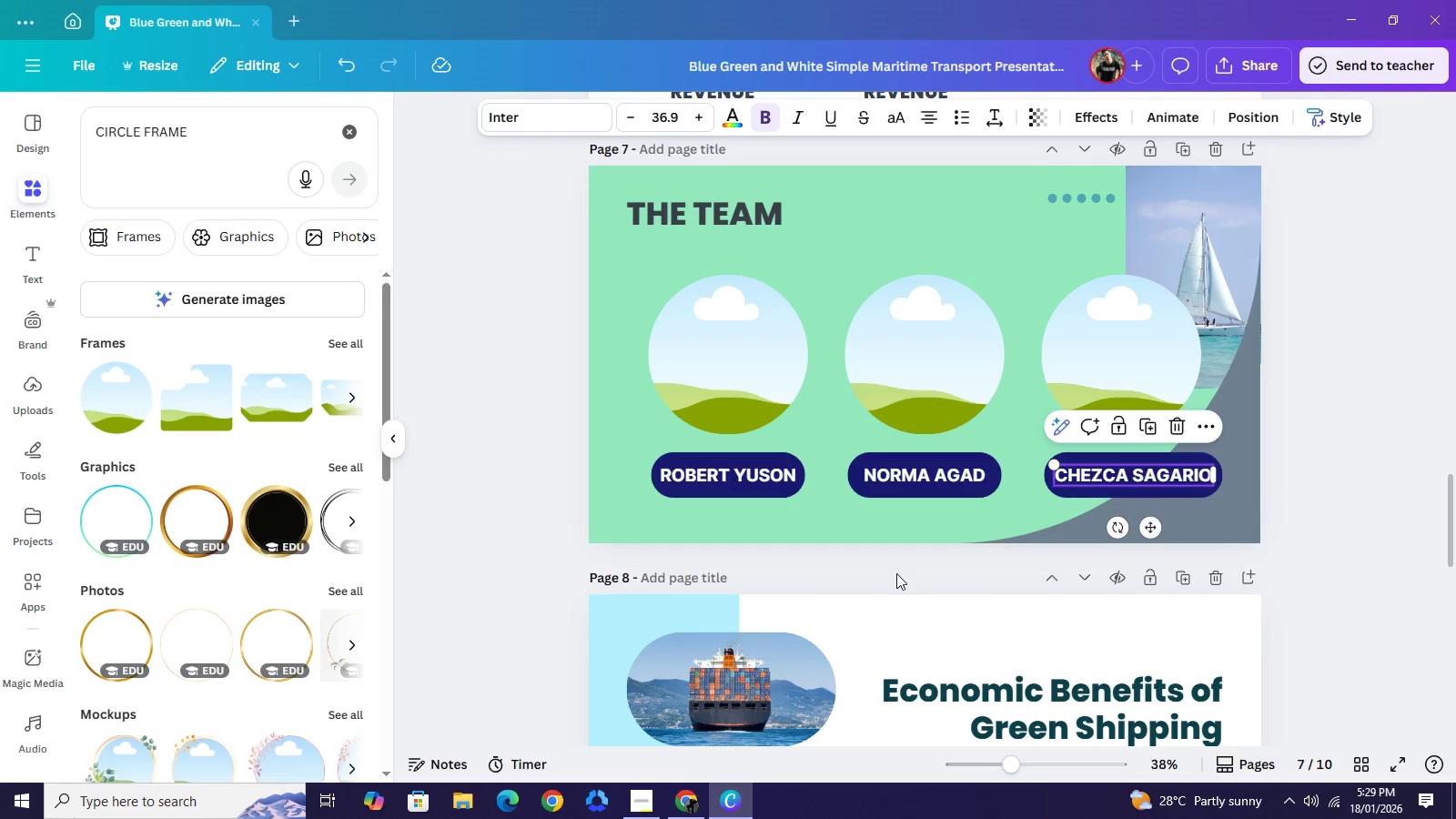 
left_click([896, 573])
 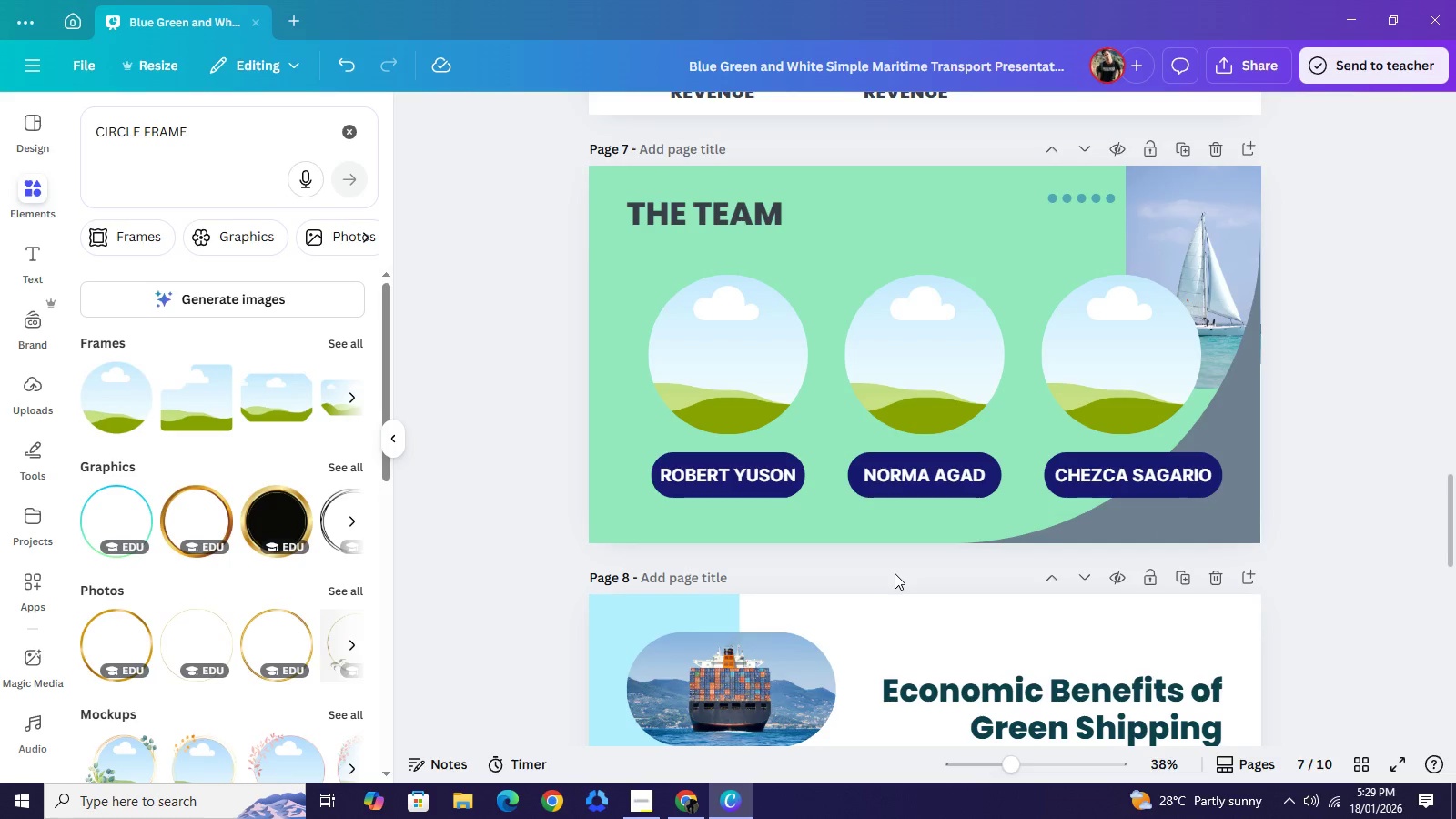 
left_click([895, 573])
 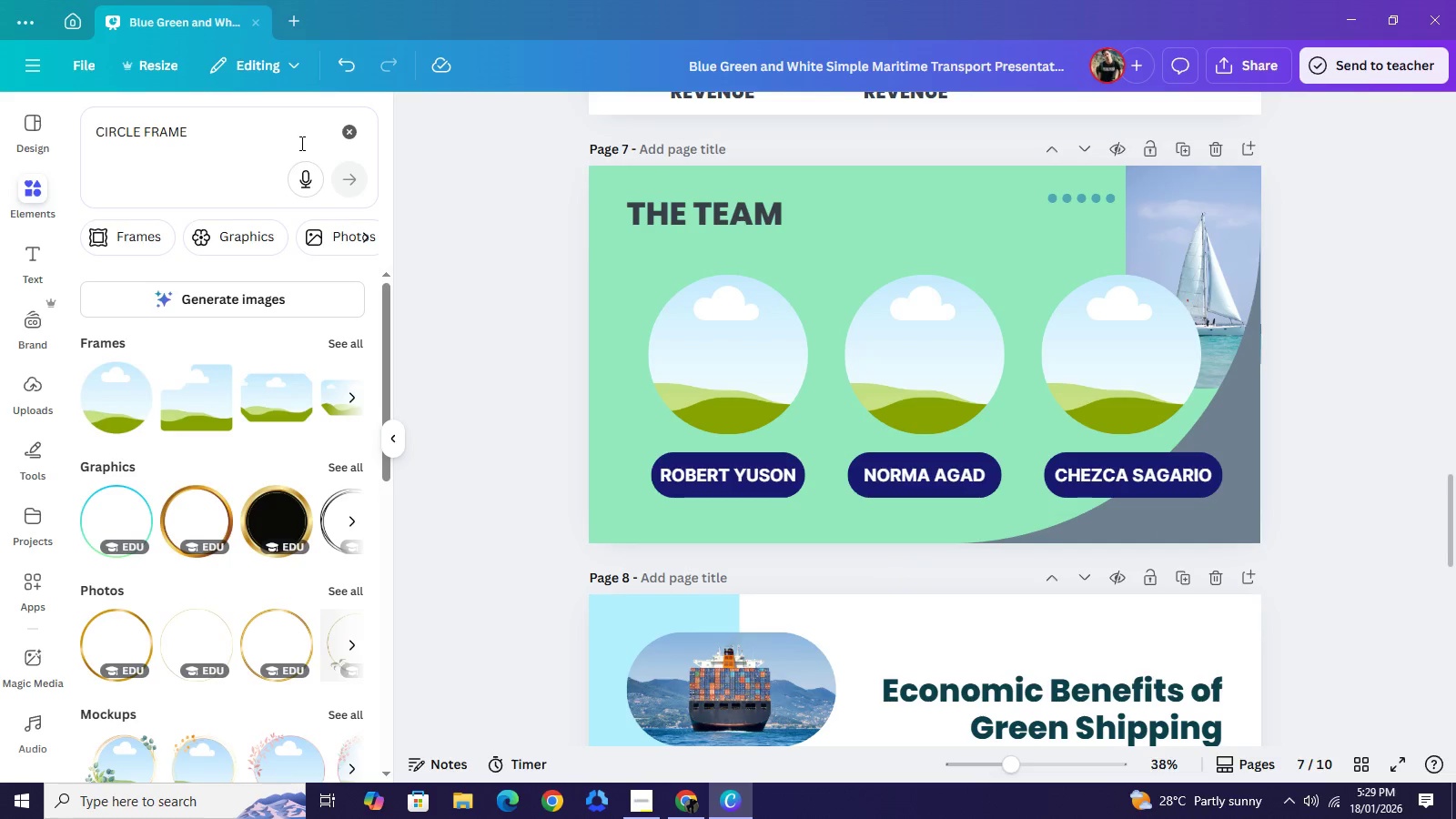 
left_click([355, 144])
 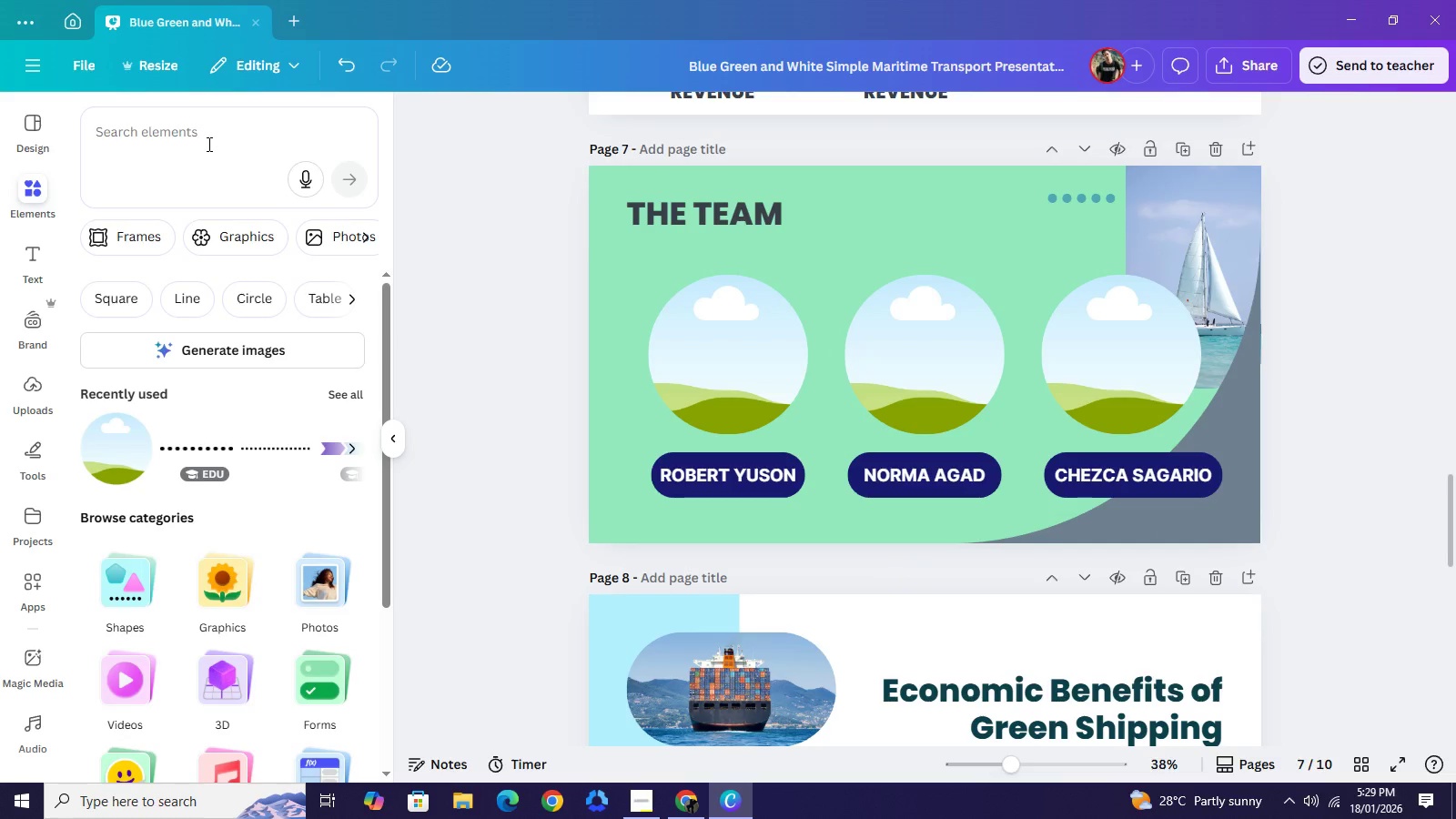 
left_click([207, 144])
 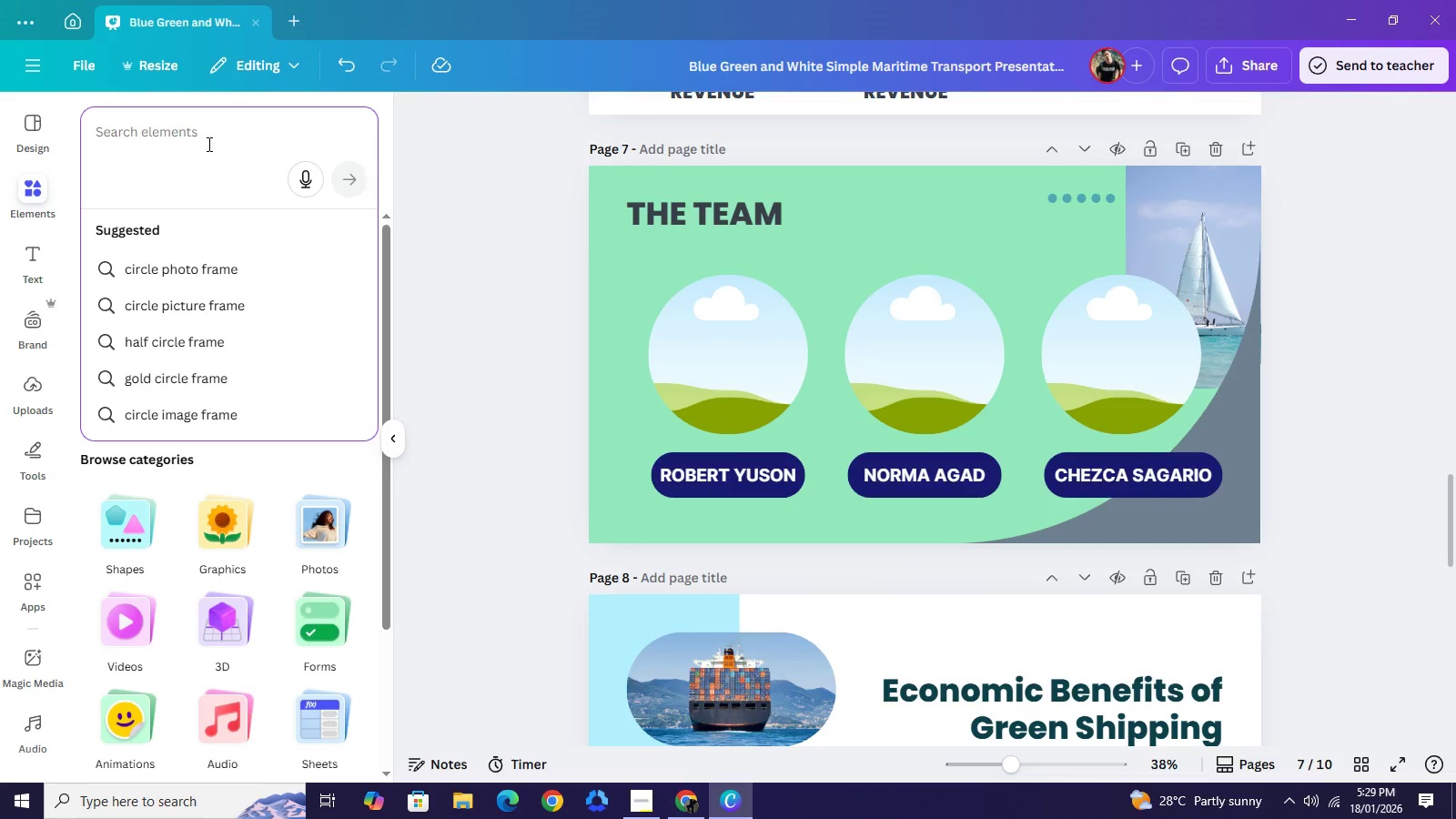 
type(CC)
key(Backspace)
type(EO)
 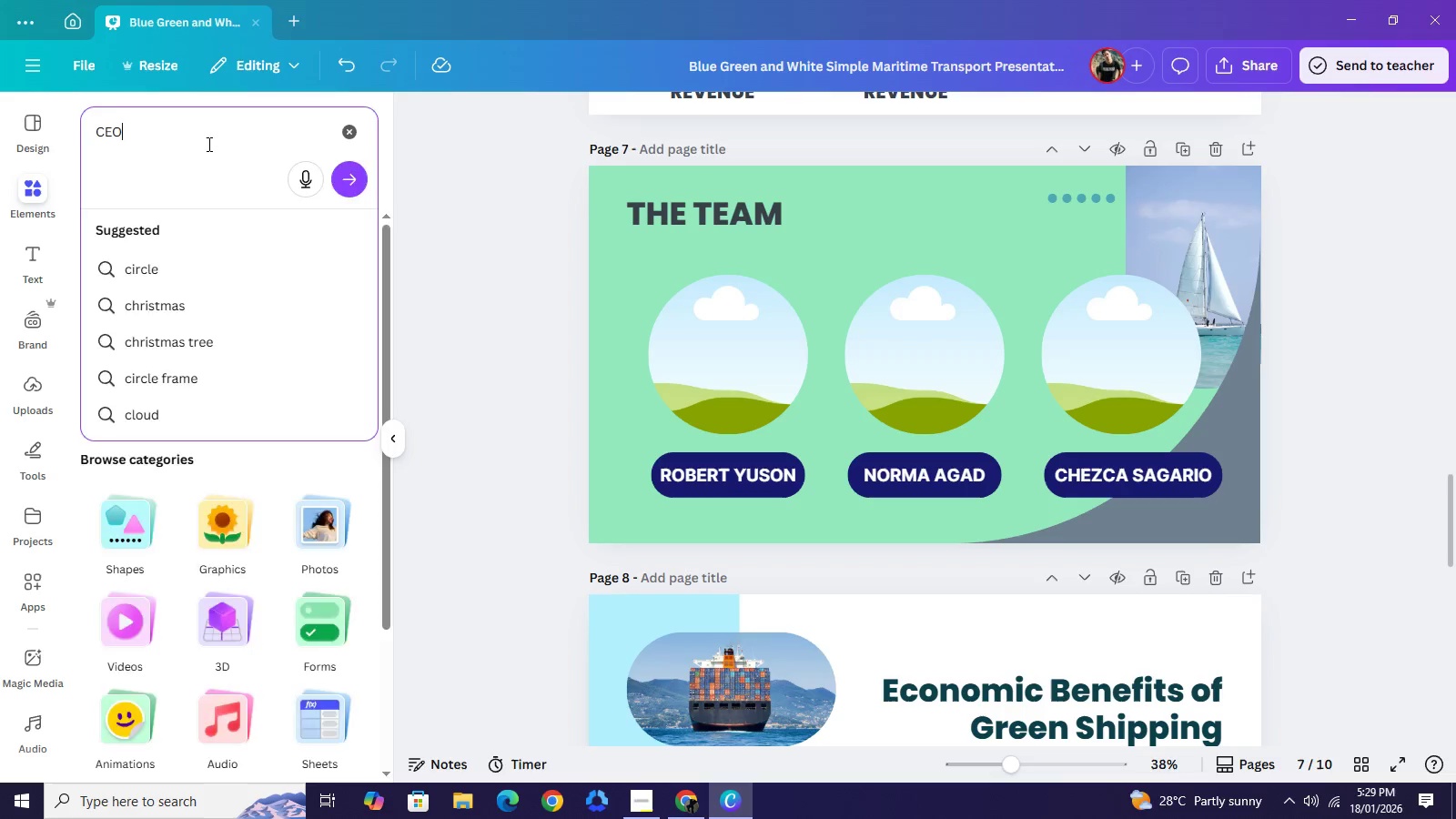 
key(Enter)
 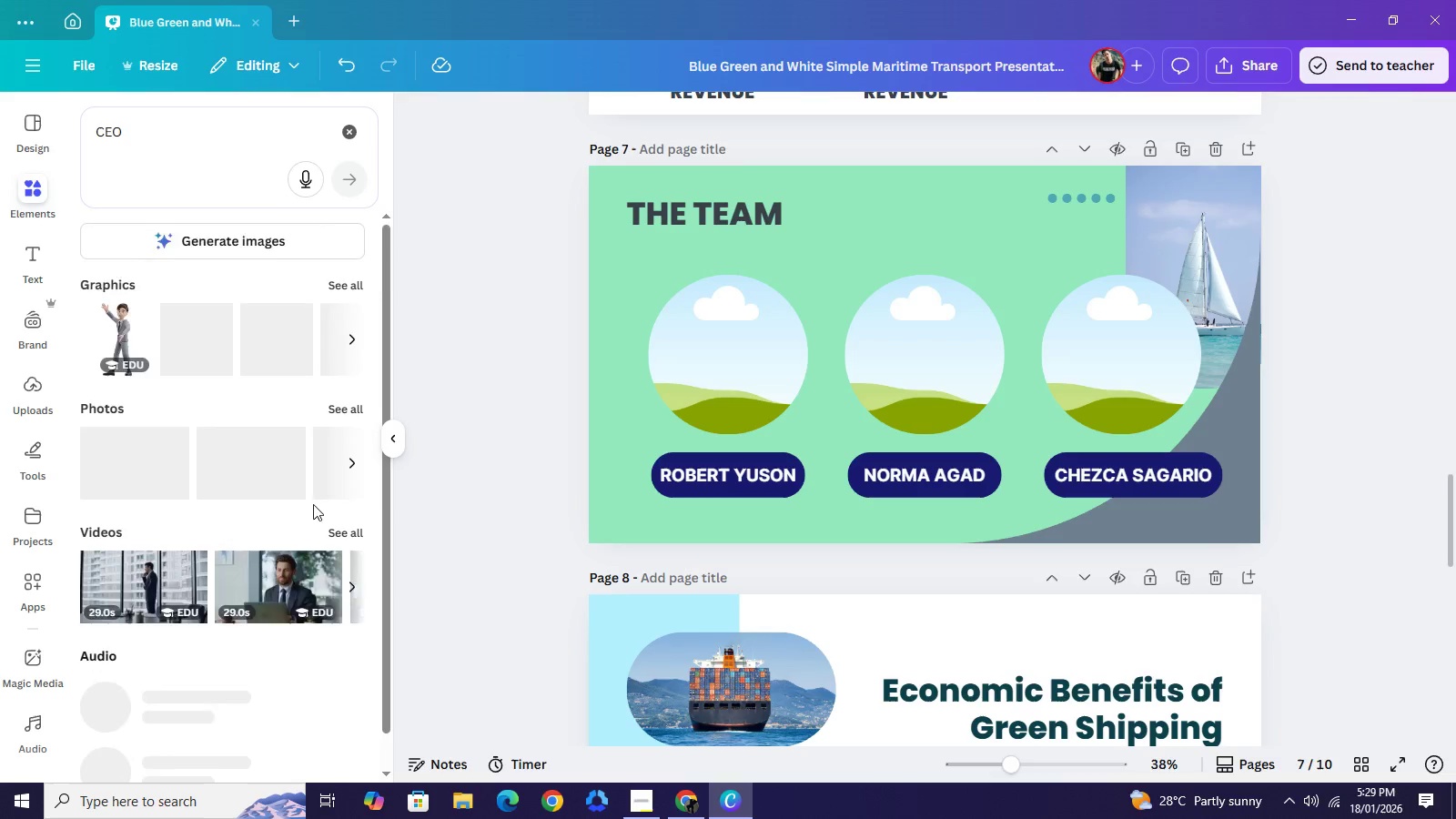 
mouse_move([341, 469])
 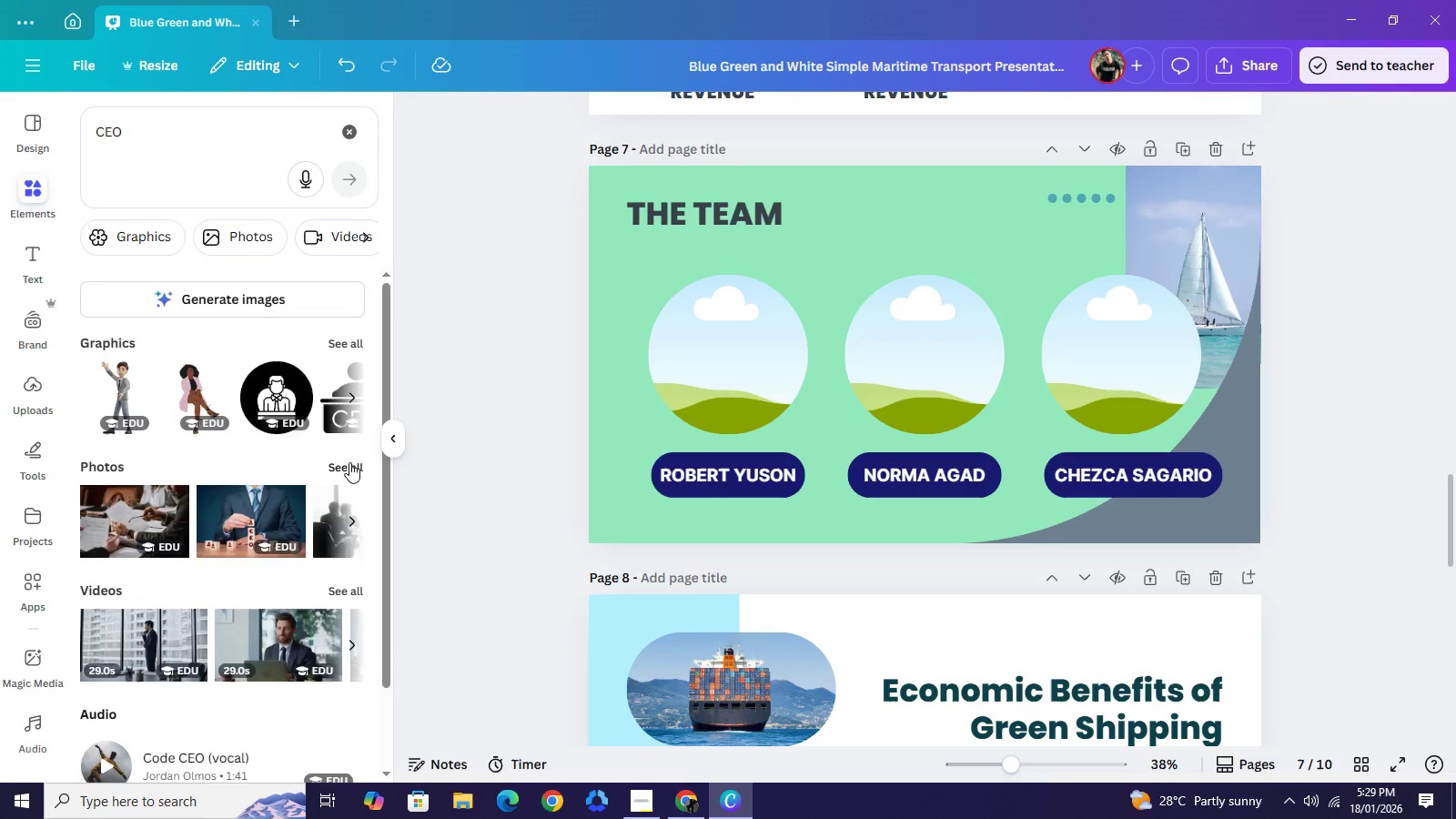 
left_click([349, 462])
 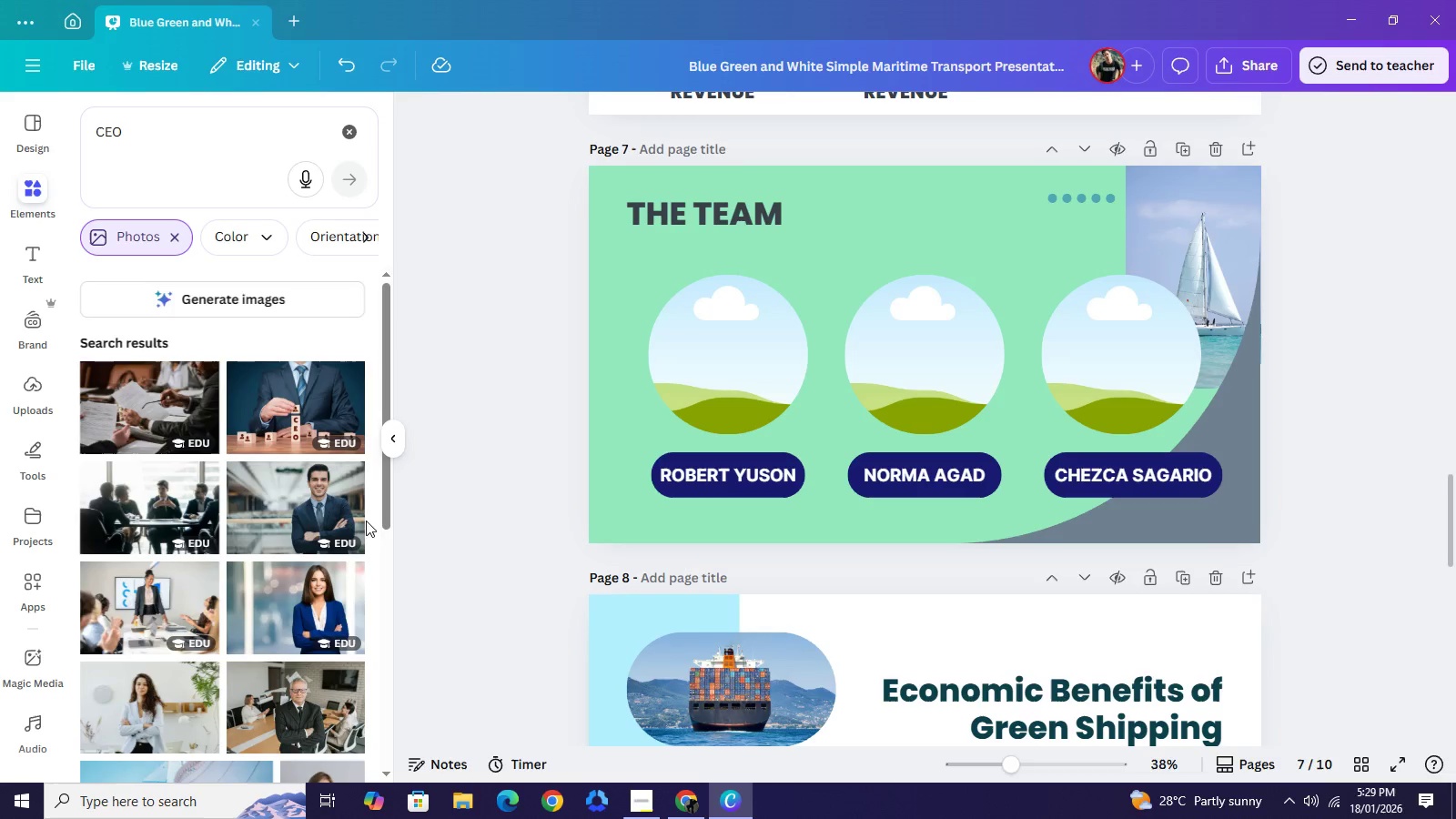 
left_click([306, 506])
 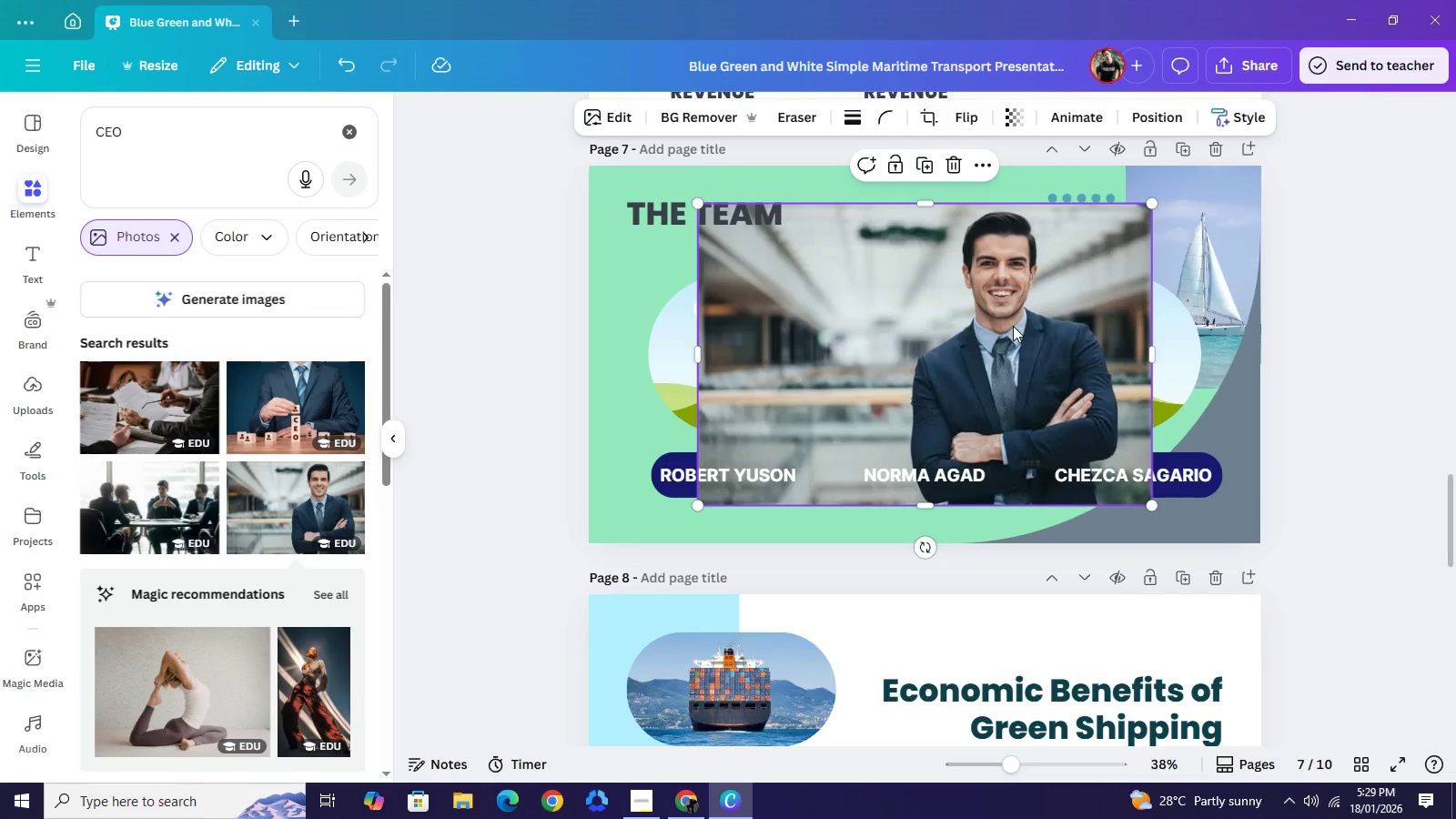 
left_click_drag(start_coordinate=[1013, 326], to_coordinate=[754, 353])
 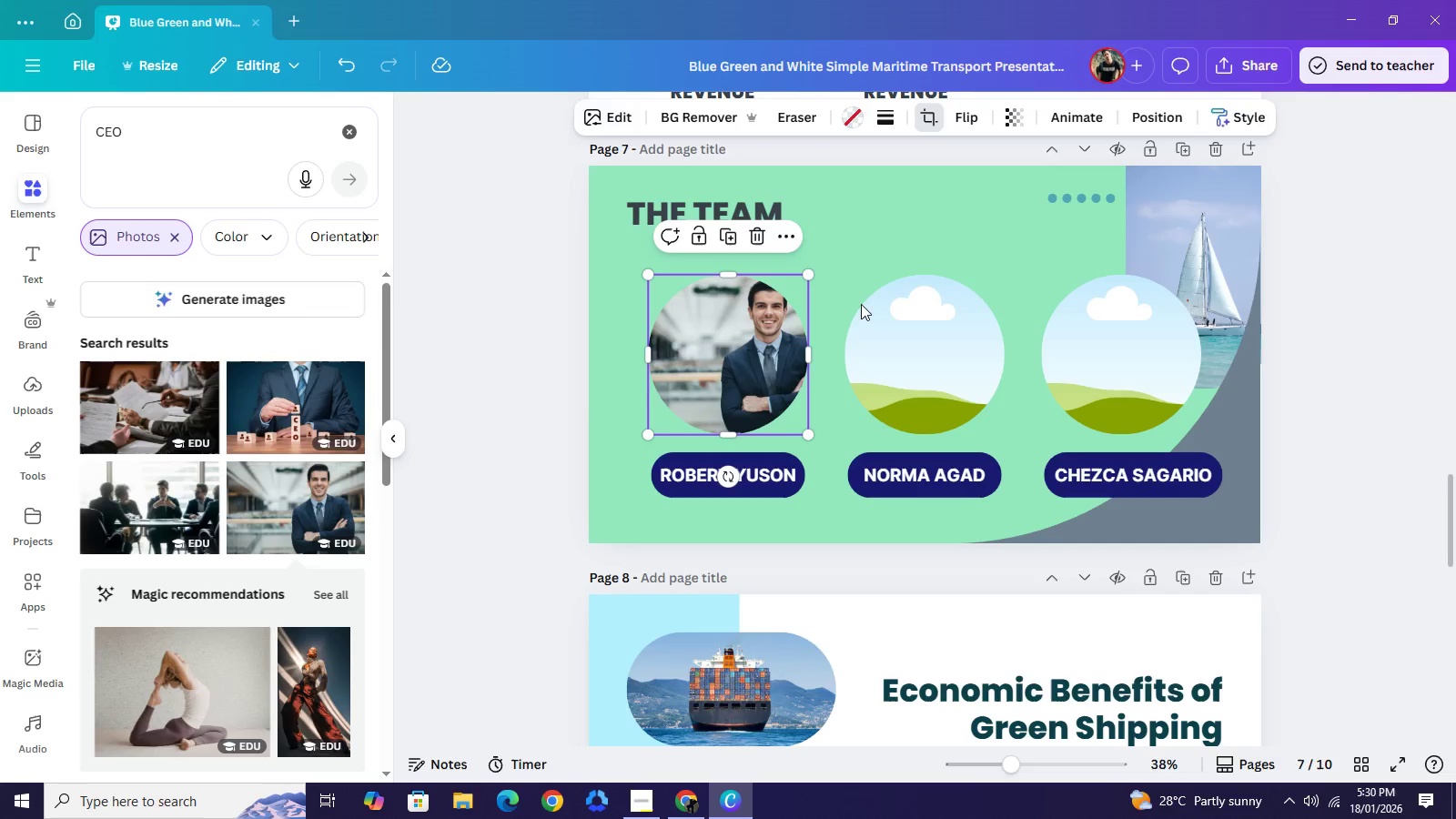 
left_click_drag(start_coordinate=[743, 363], to_coordinate=[693, 362])
 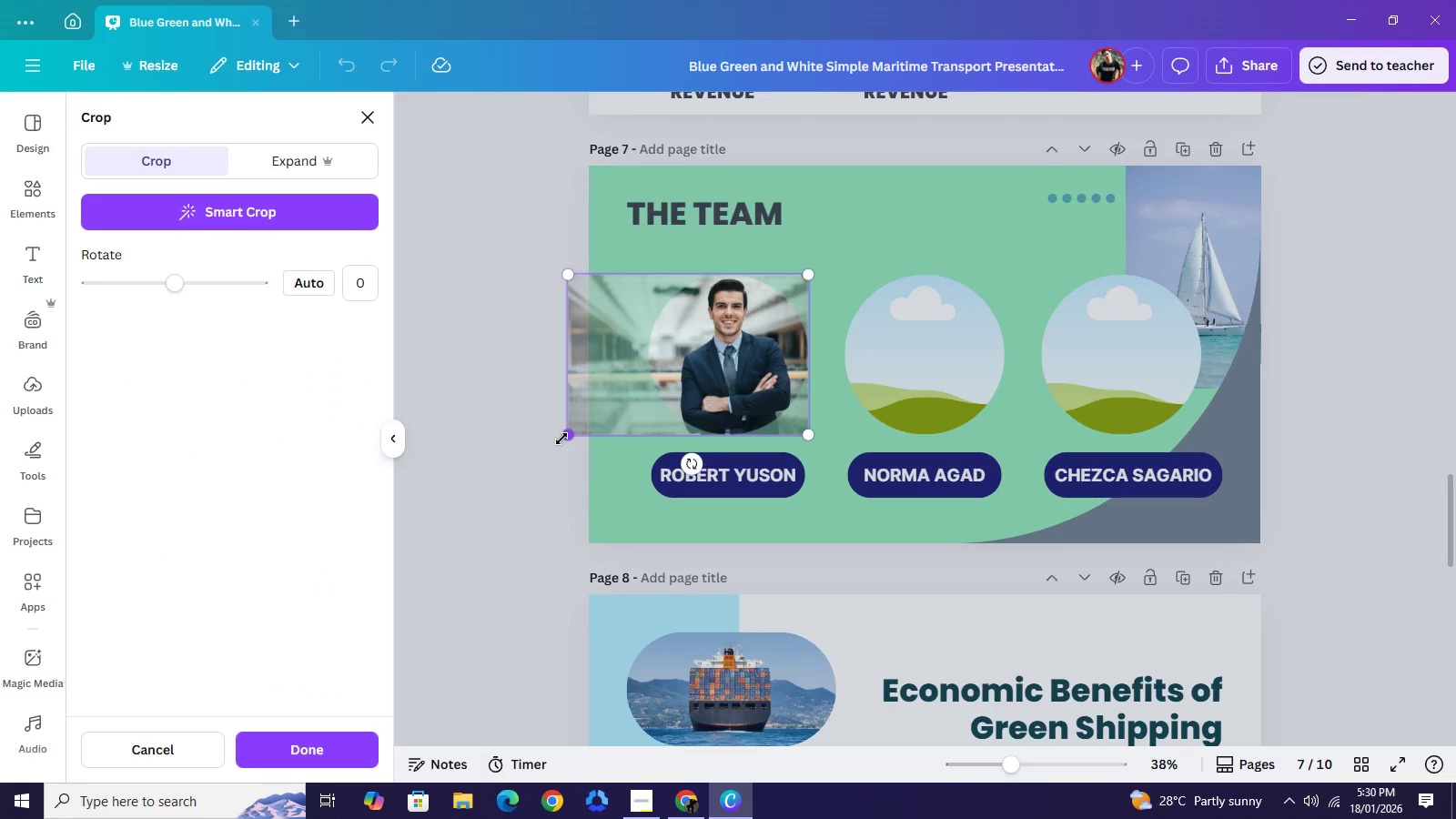 
left_click_drag(start_coordinate=[561, 439], to_coordinate=[470, 540])
 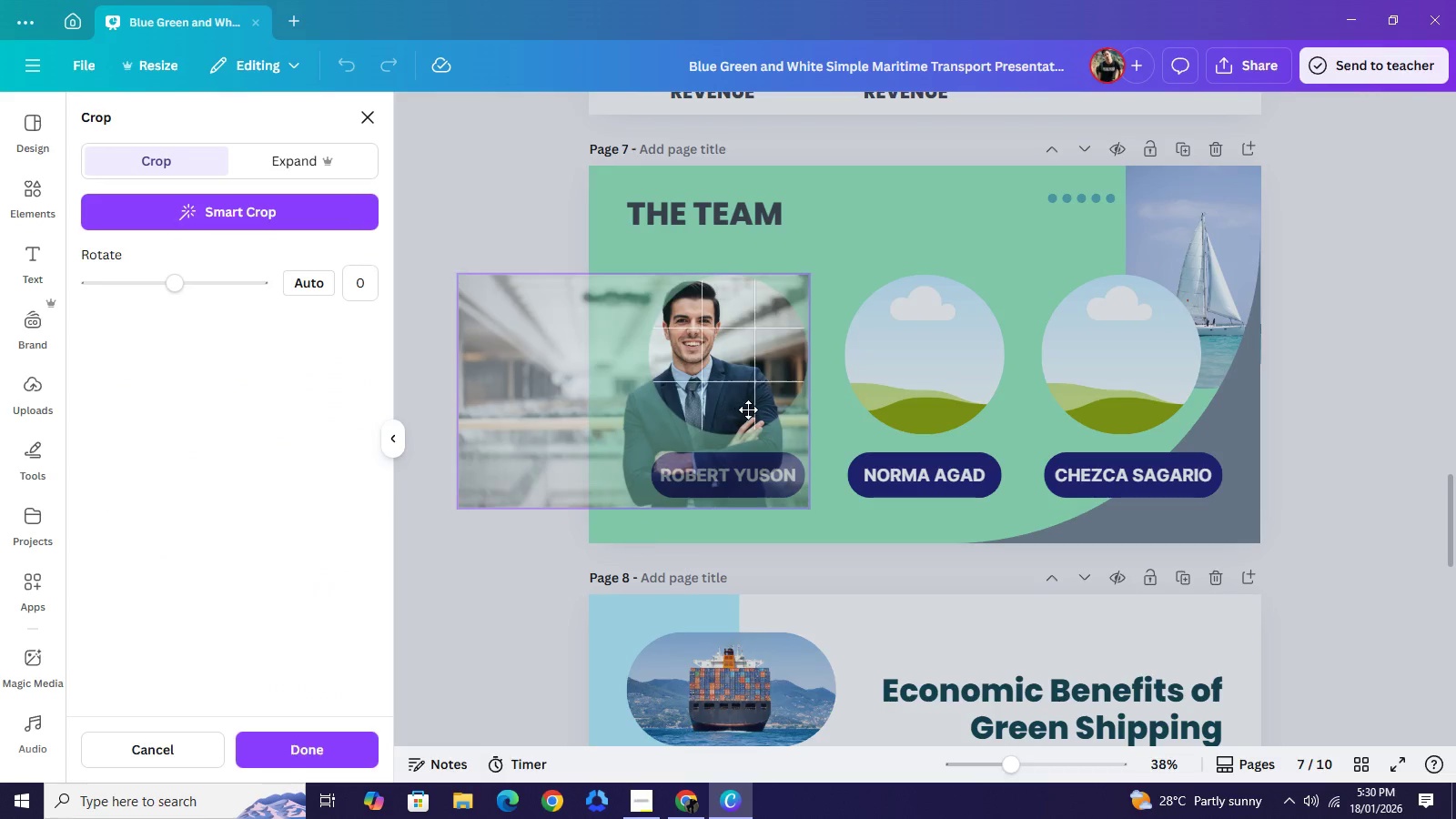 
left_click_drag(start_coordinate=[727, 397], to_coordinate=[776, 426])
 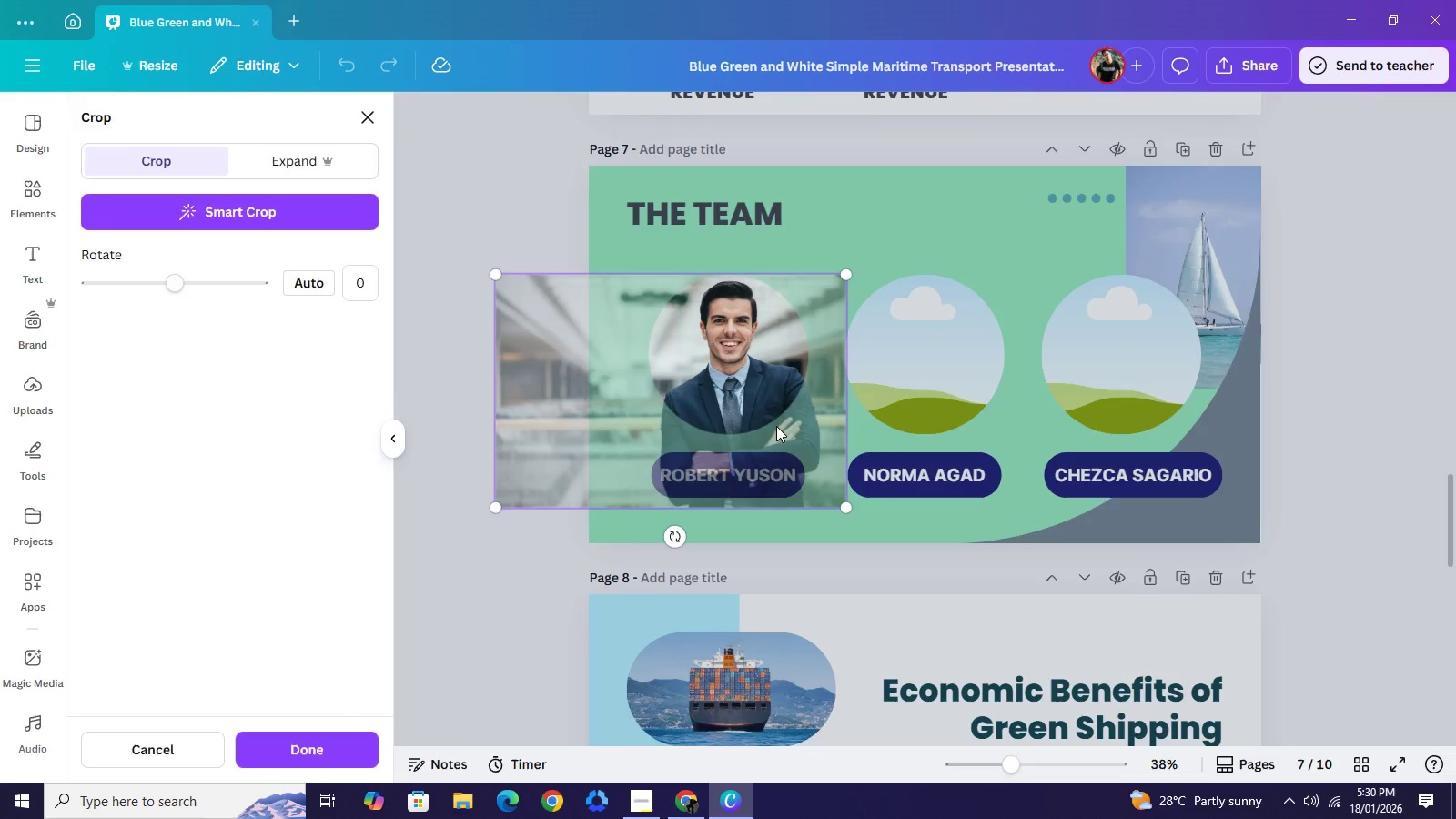 
key(NumpadEnter)
 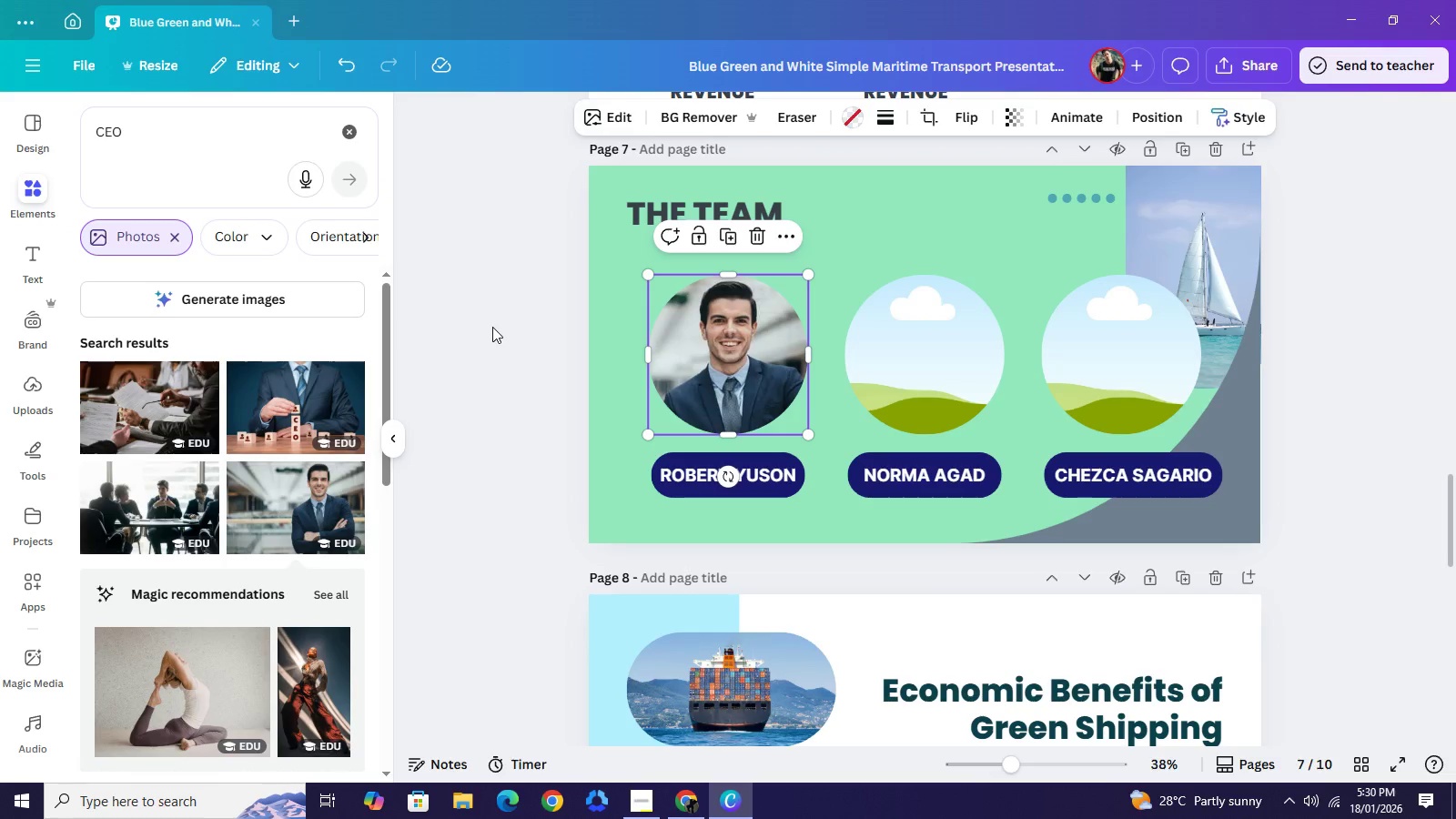 
left_click([492, 327])
 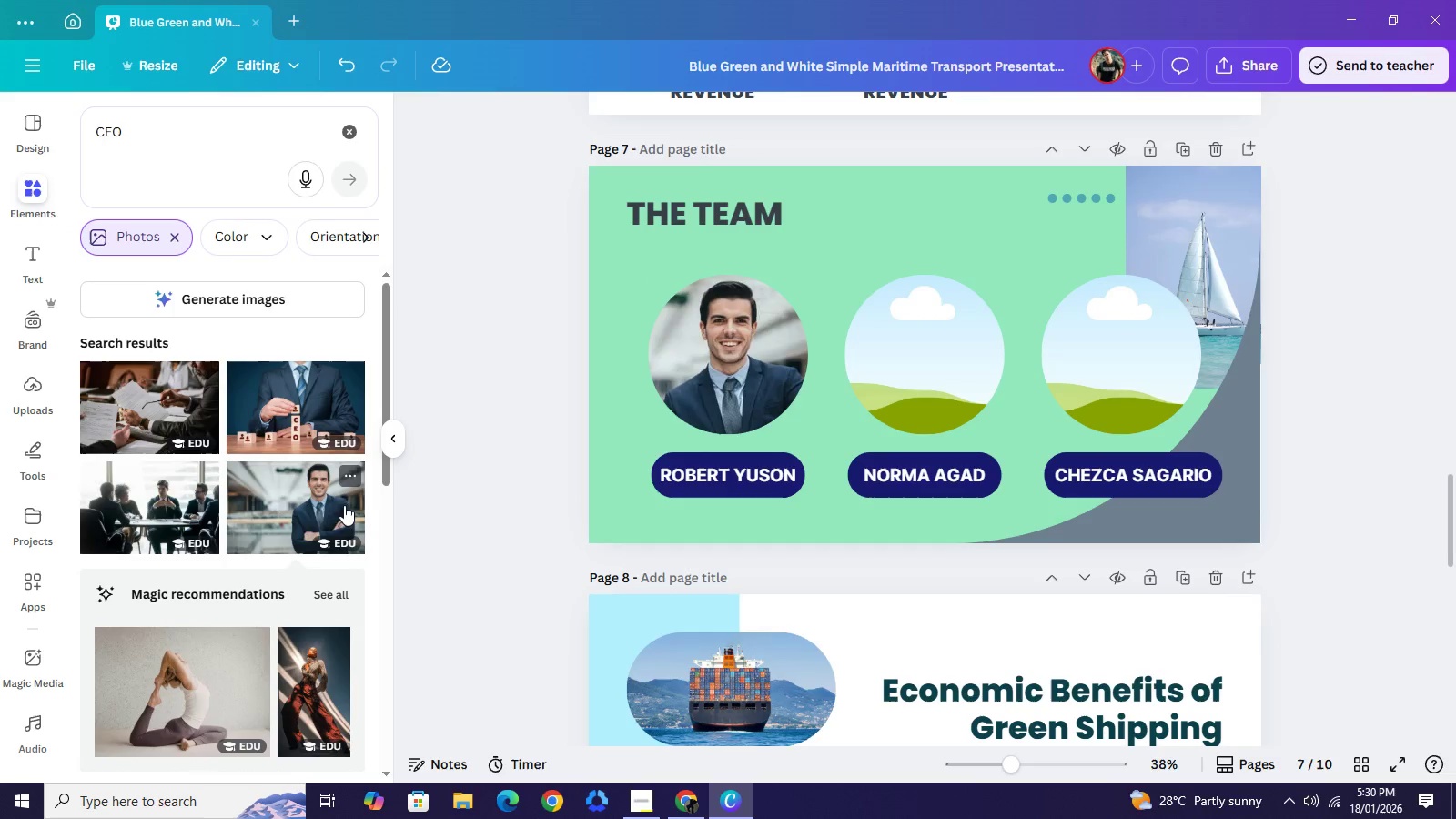 
wait(6.3)
 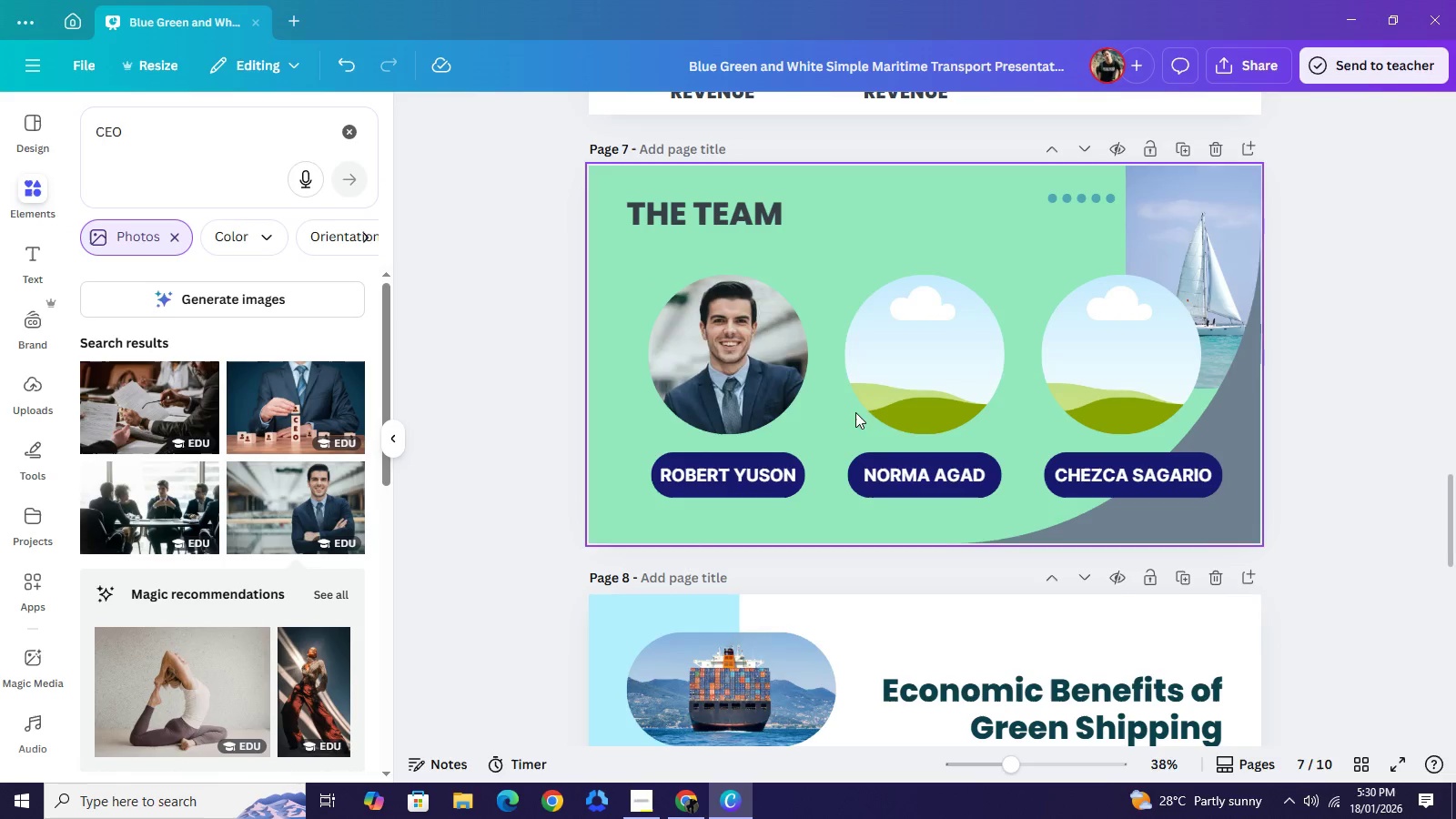 
scroll: coordinate [333, 474], scroll_direction: down, amount: 5.0
 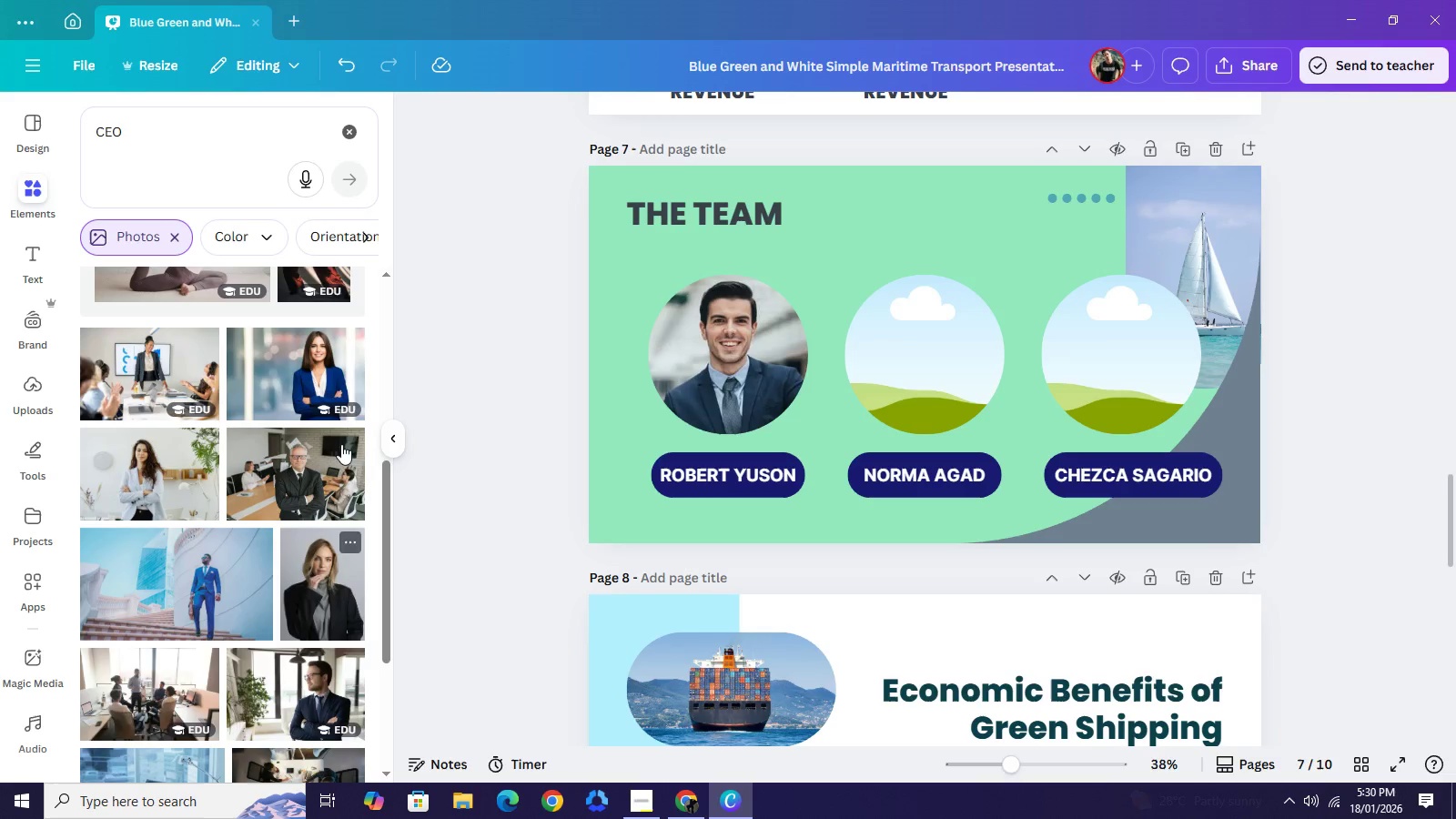 
left_click([313, 375])
 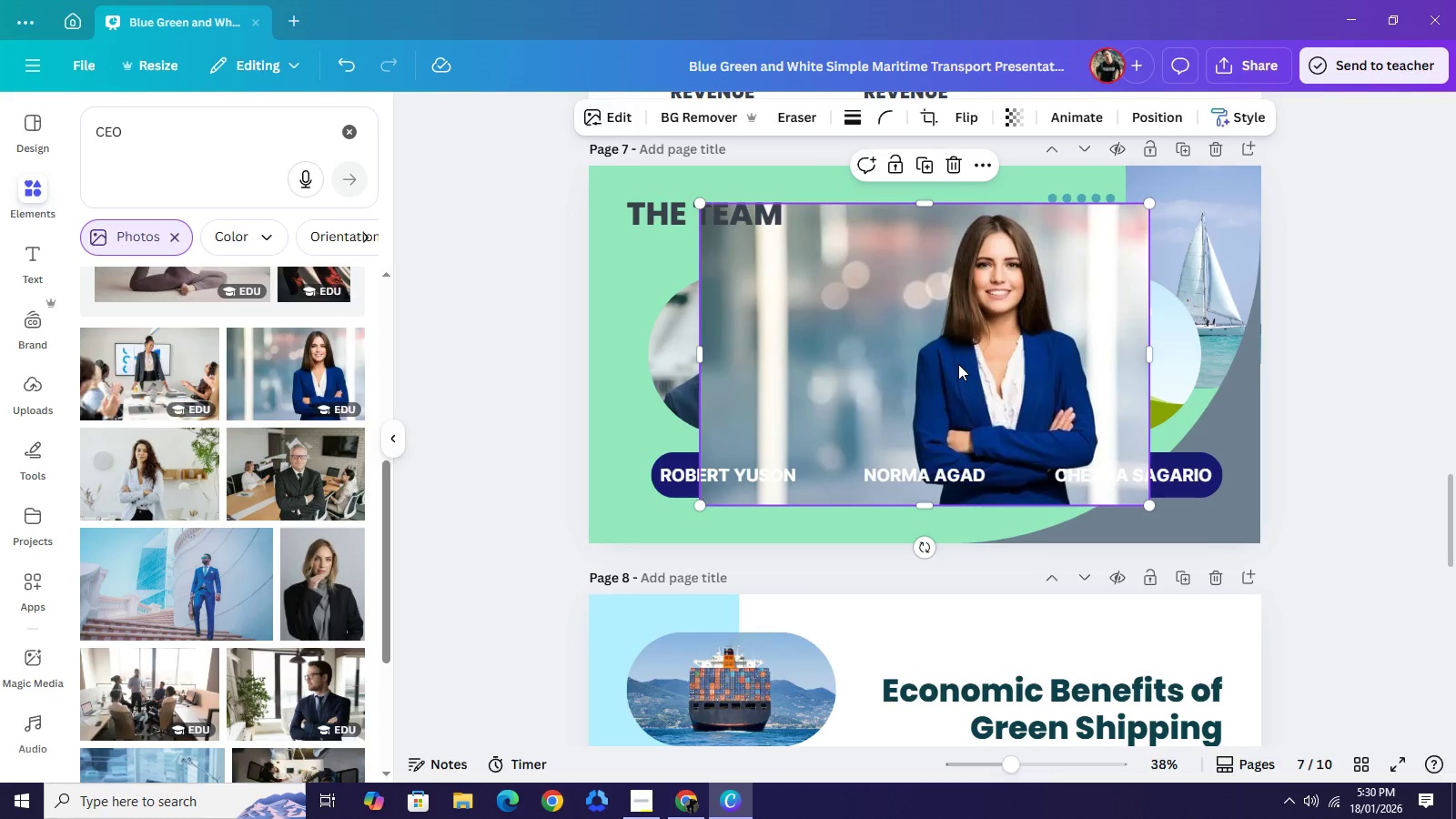 
left_click_drag(start_coordinate=[957, 364], to_coordinate=[1091, 351])
 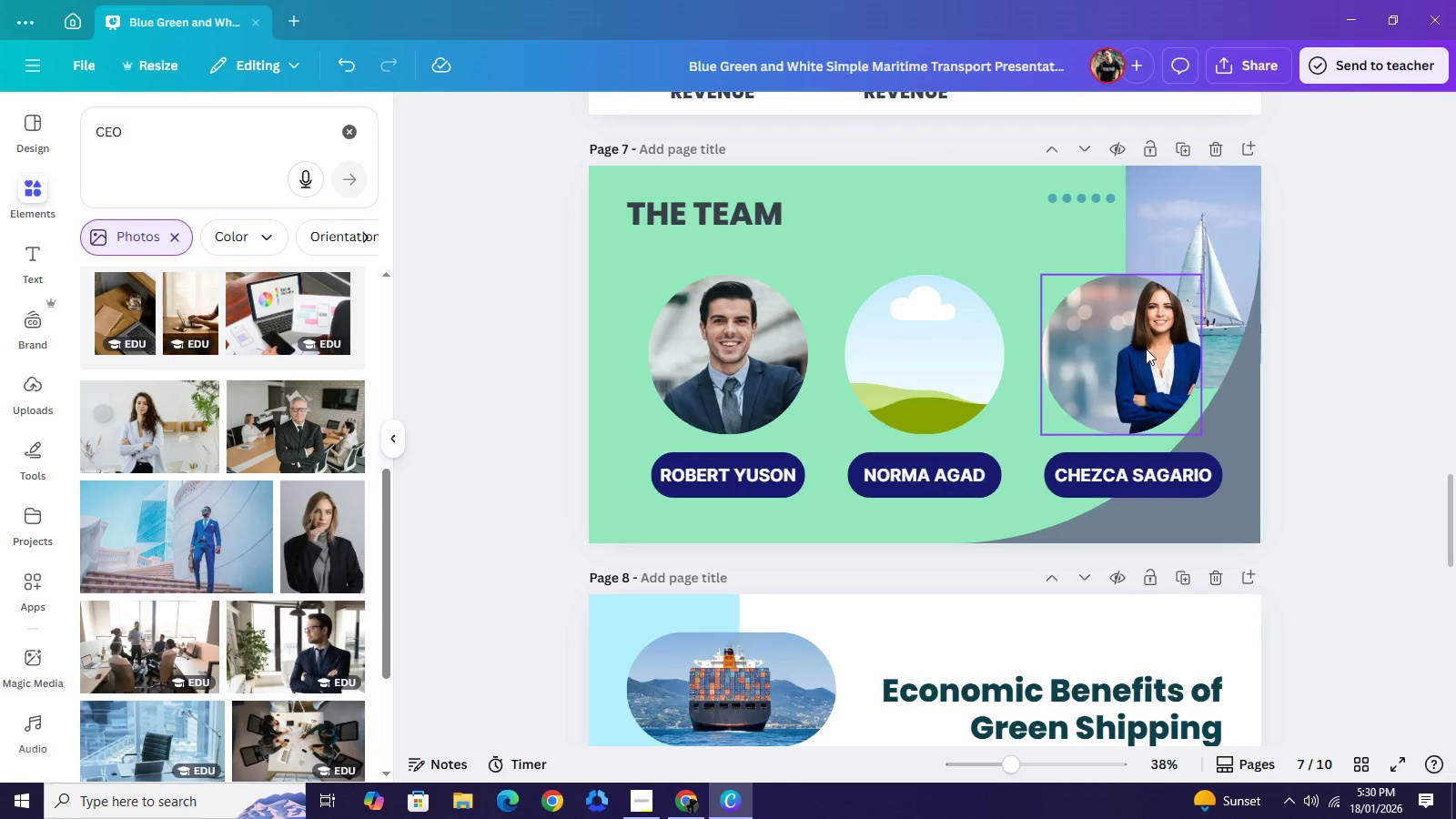 
left_click([1144, 348])
 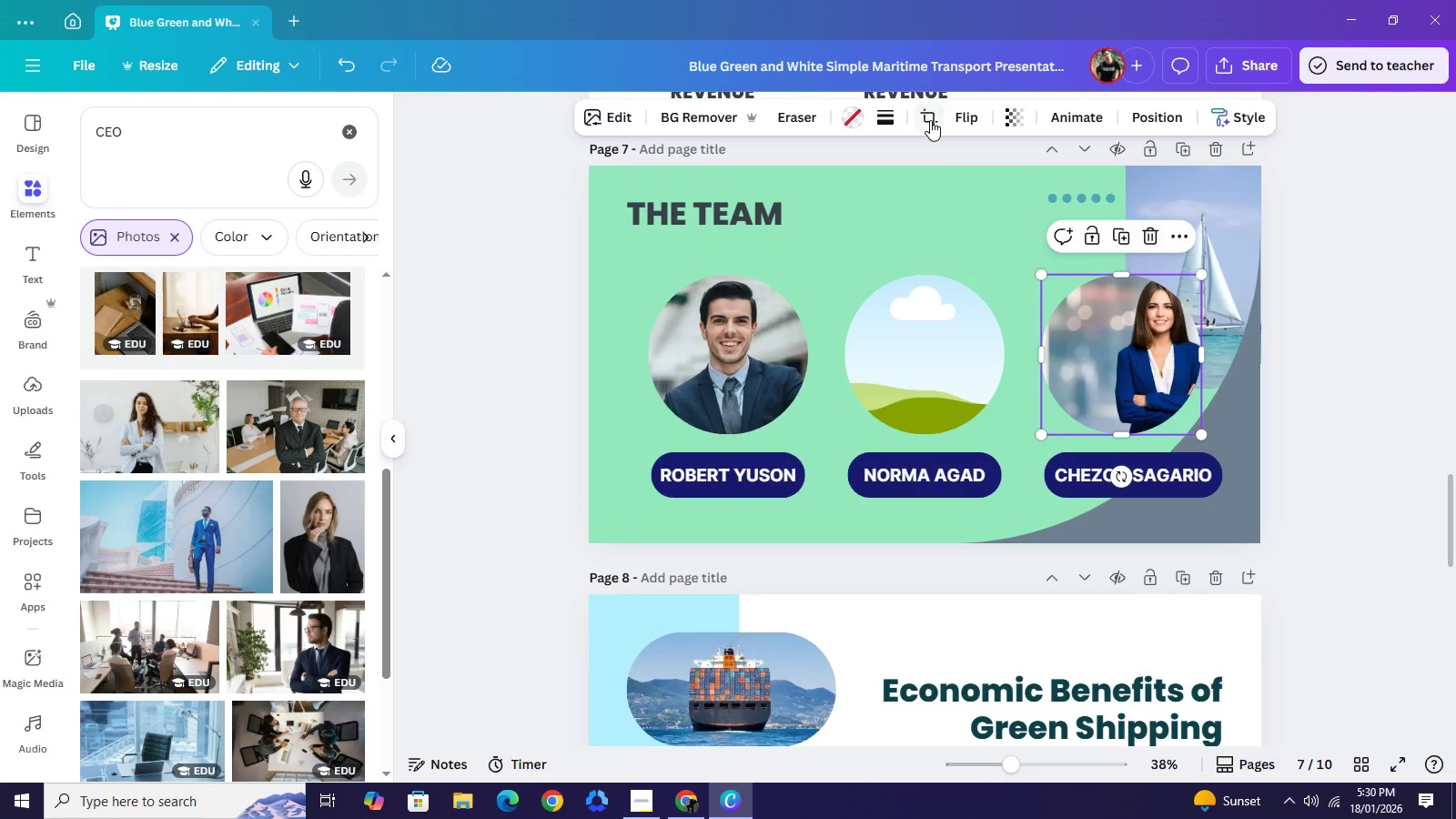 
left_click([930, 120])
 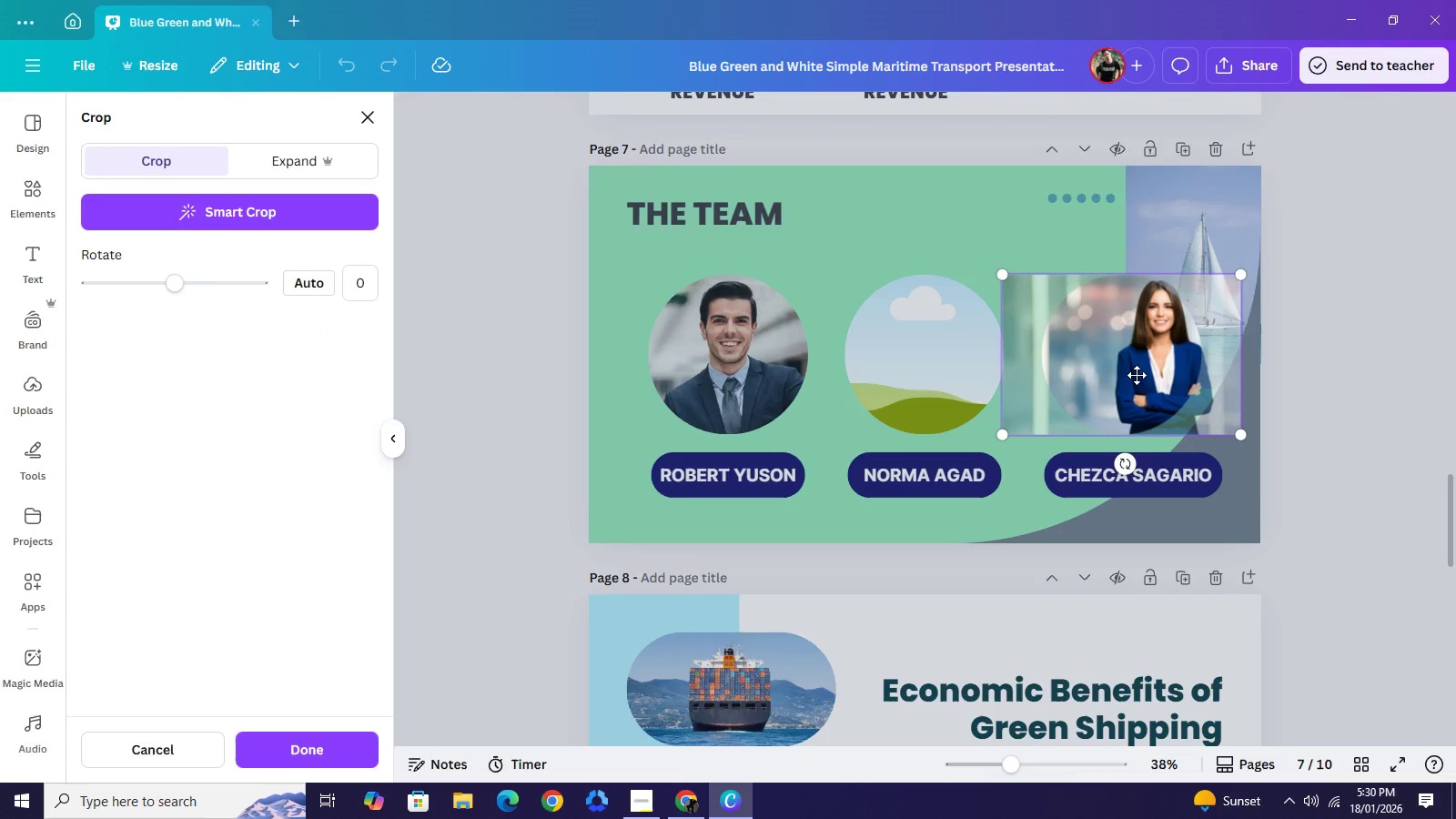 
left_click_drag(start_coordinate=[1137, 375], to_coordinate=[1071, 381])
 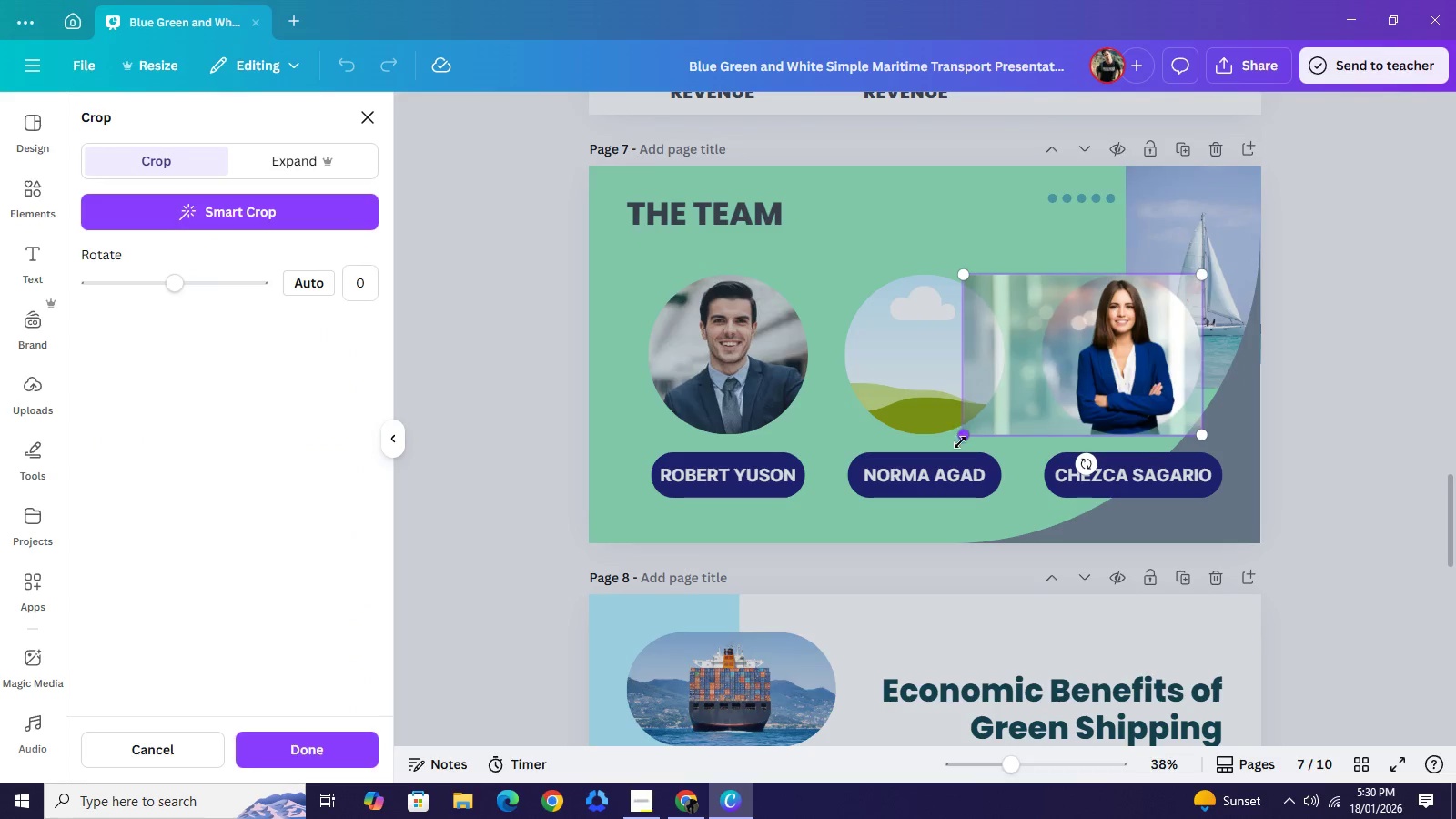 
left_click_drag(start_coordinate=[962, 434], to_coordinate=[886, 556])
 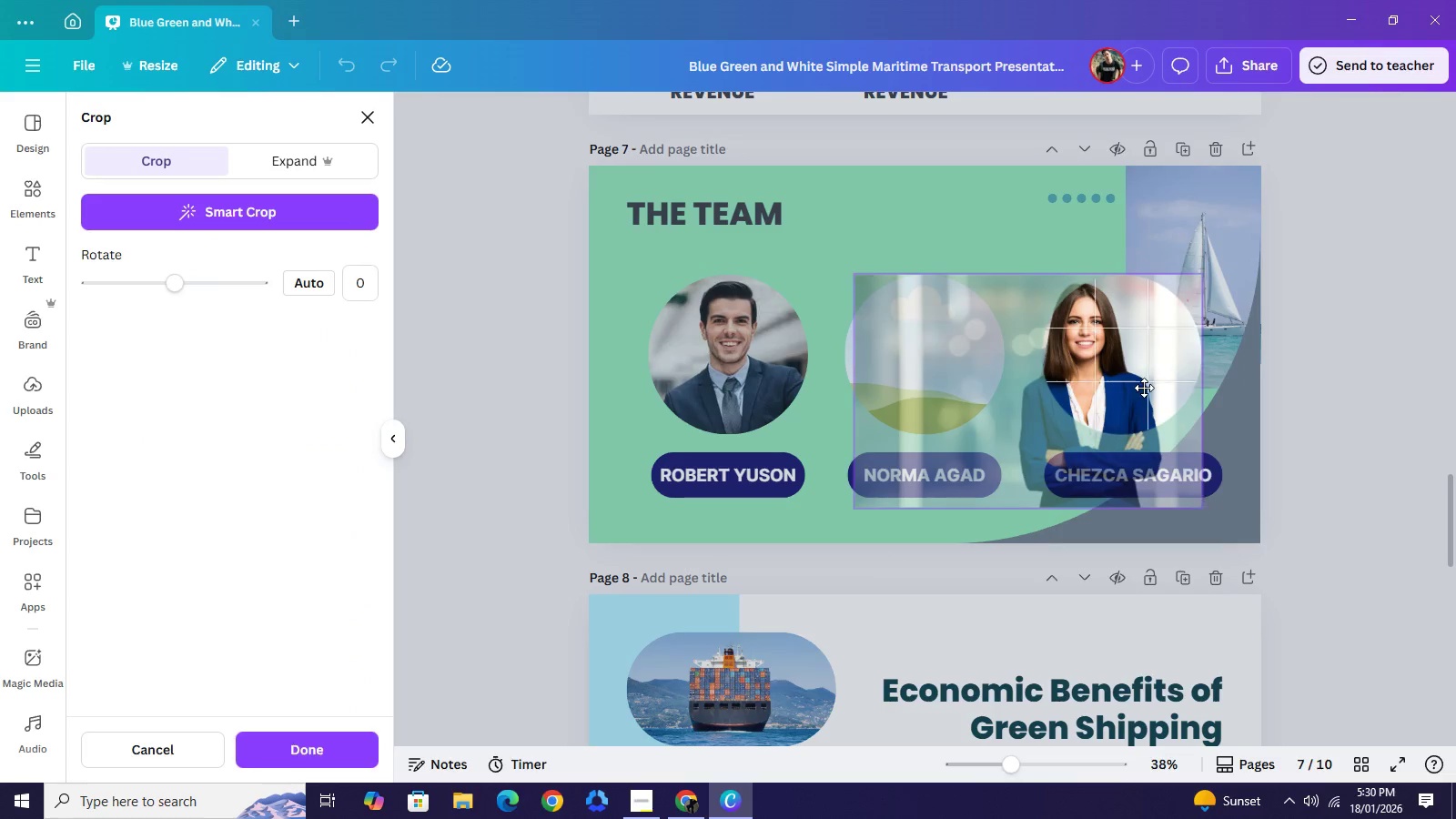 
left_click_drag(start_coordinate=[1128, 383], to_coordinate=[1172, 393])
 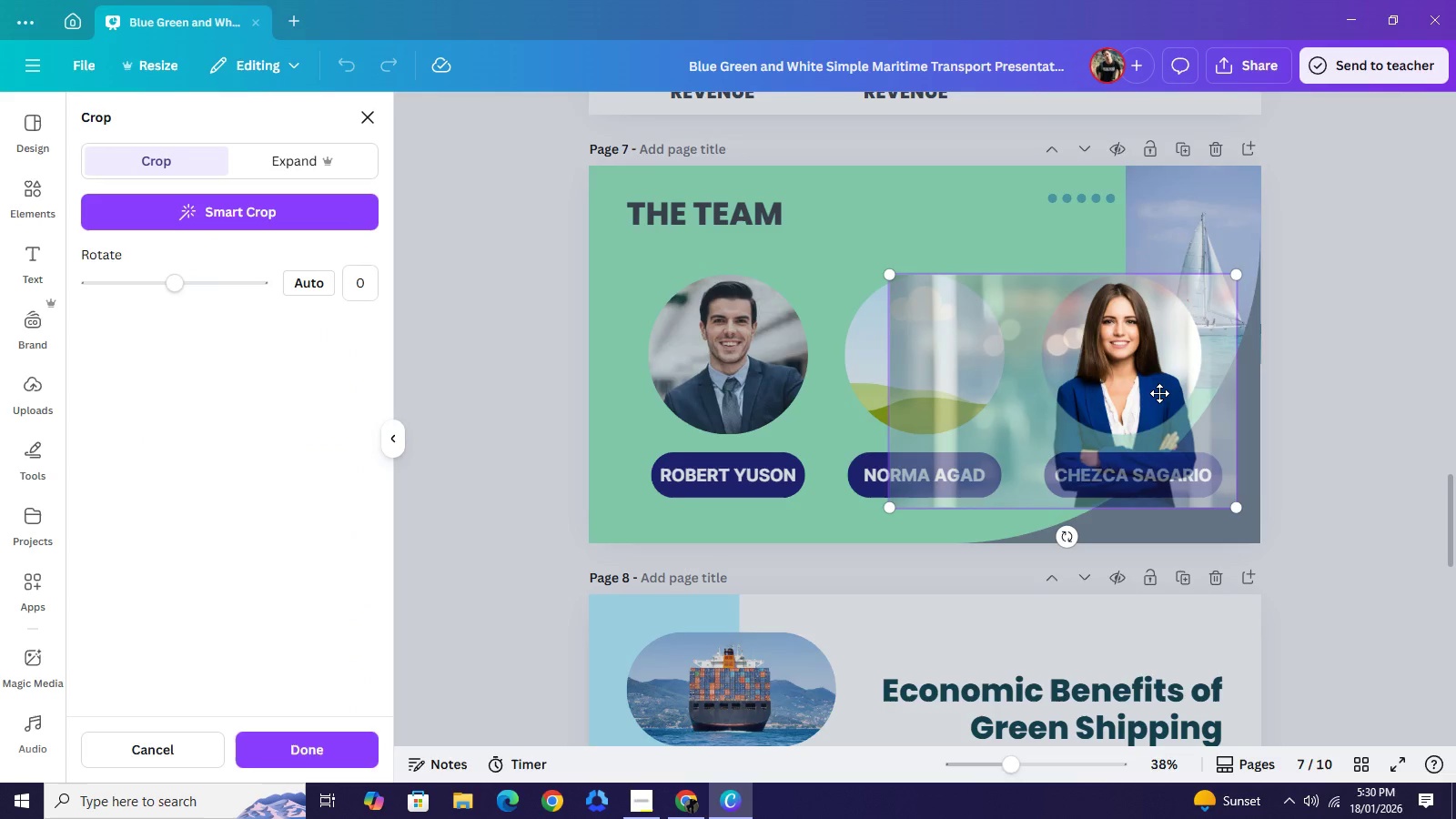 
left_click_drag(start_coordinate=[1158, 393], to_coordinate=[1168, 396])
 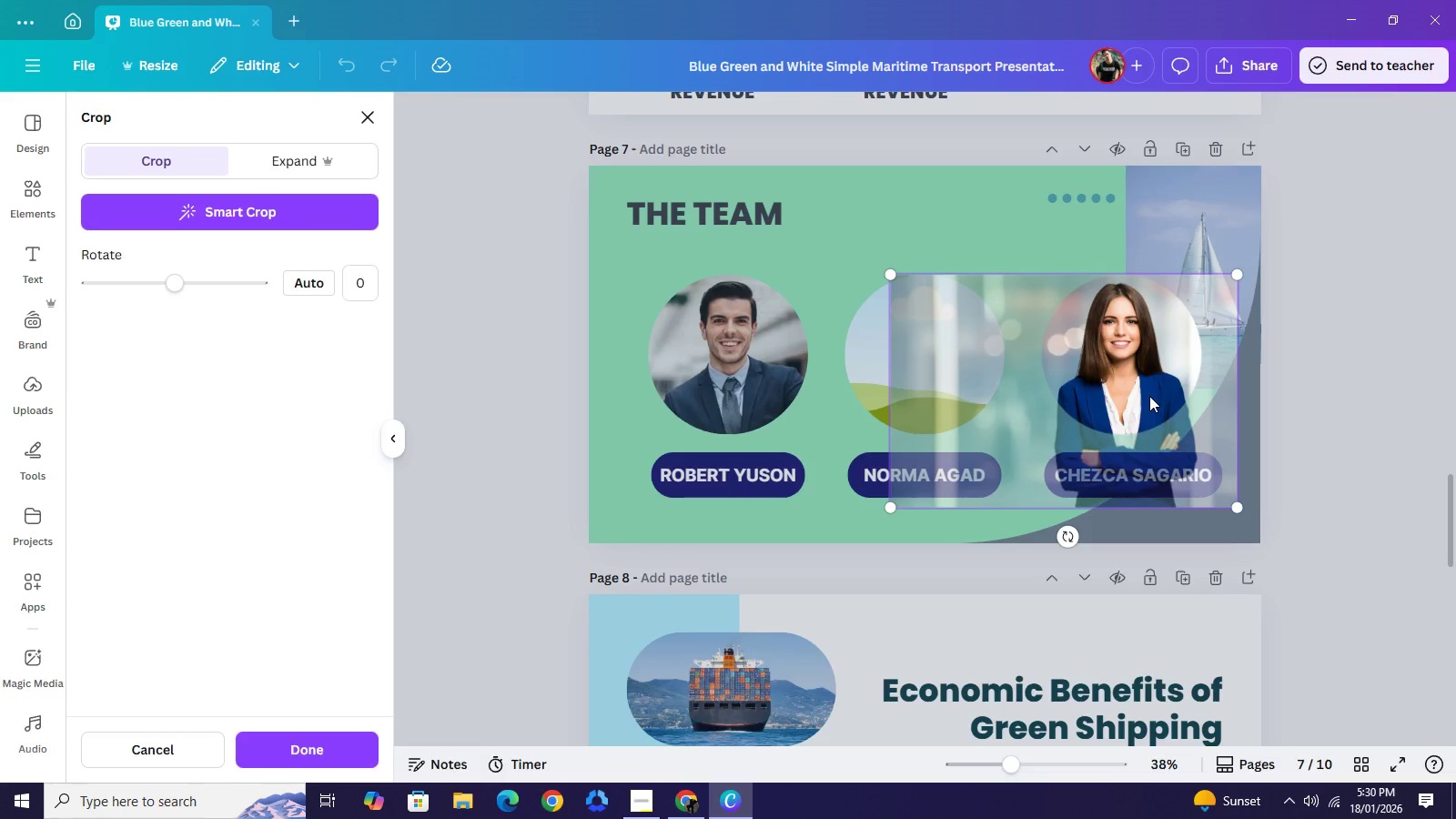 
key(NumpadEnter)
 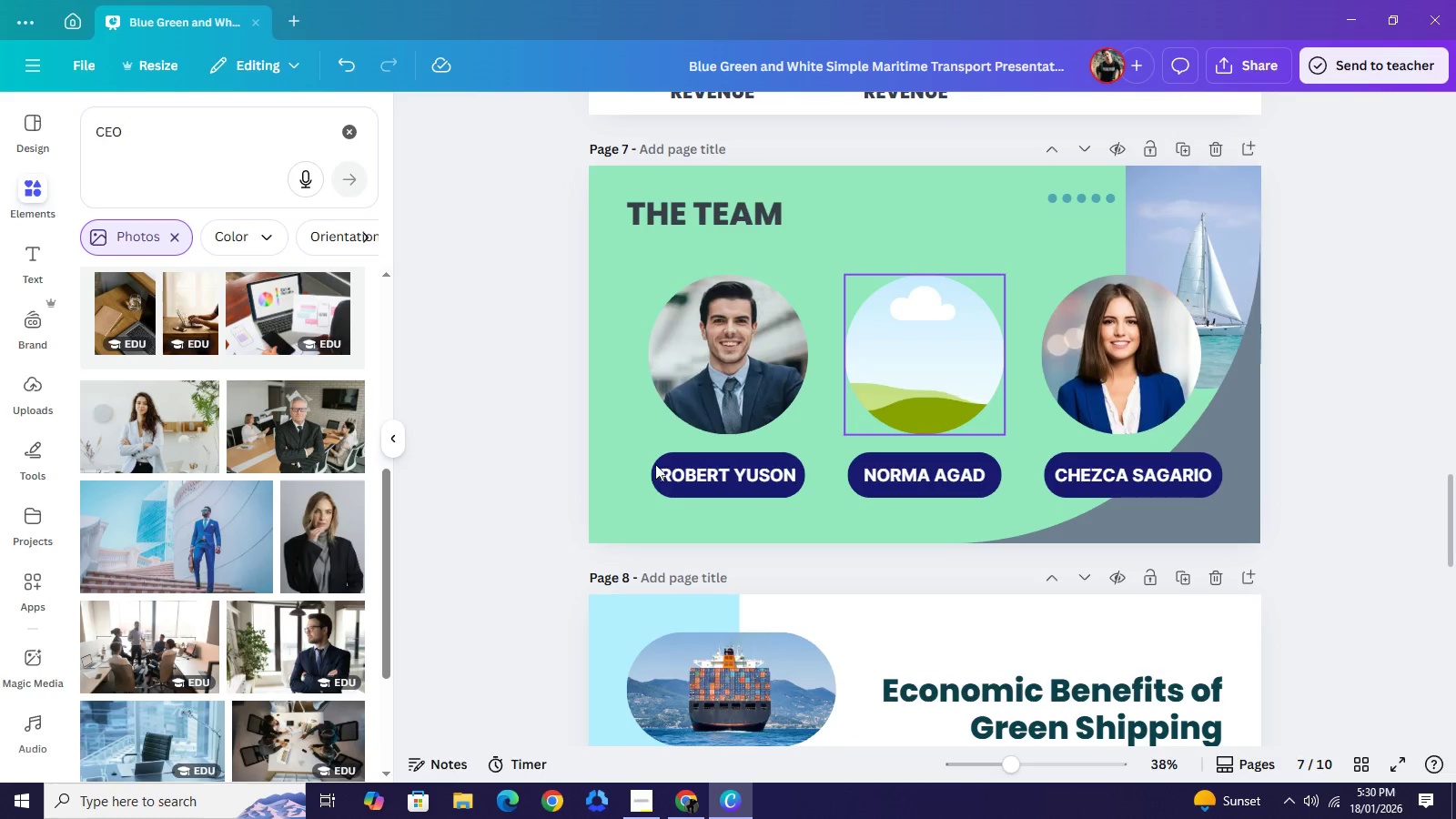 
left_click([328, 556])
 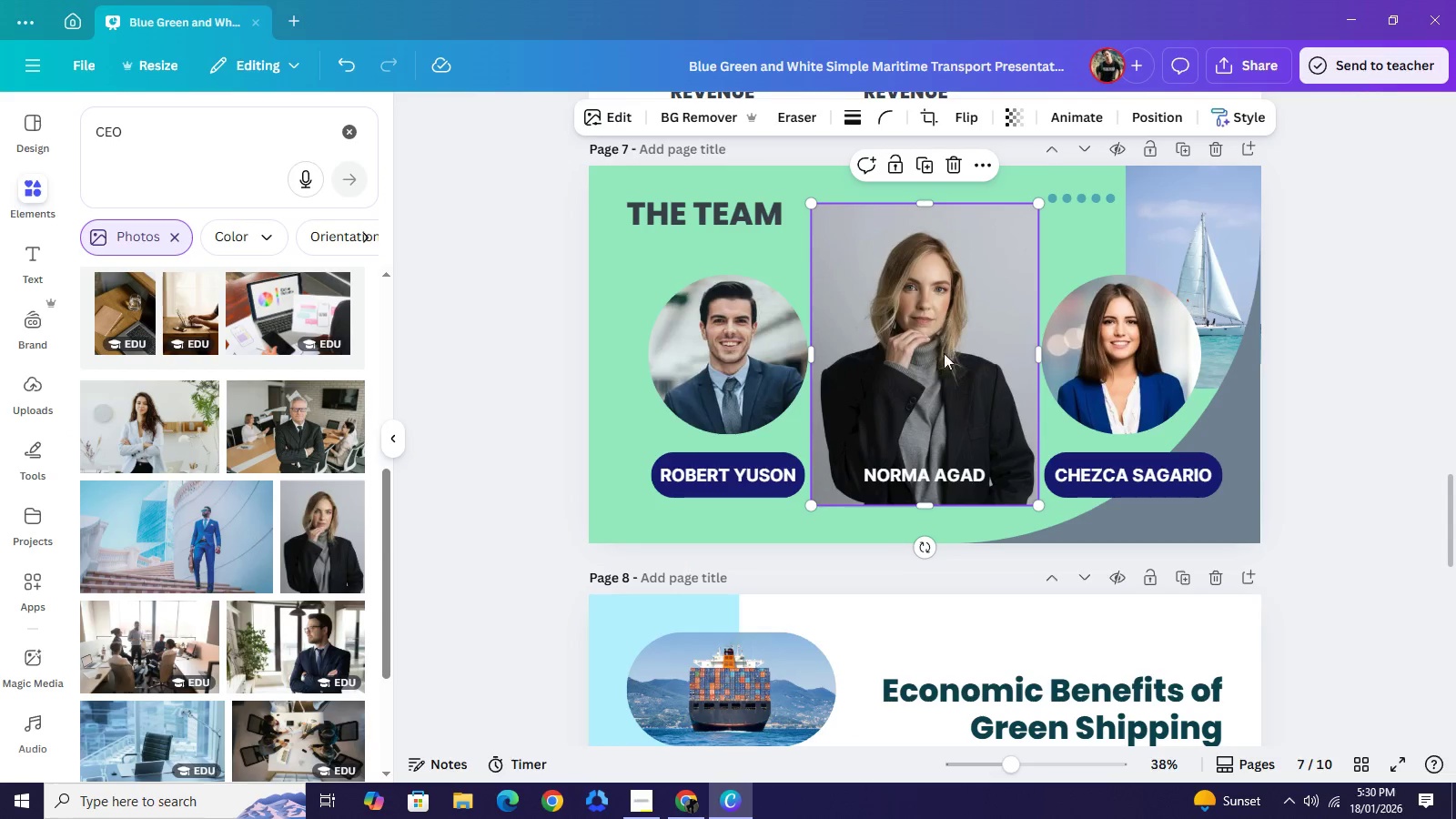 
left_click_drag(start_coordinate=[945, 337], to_coordinate=[924, 387])
 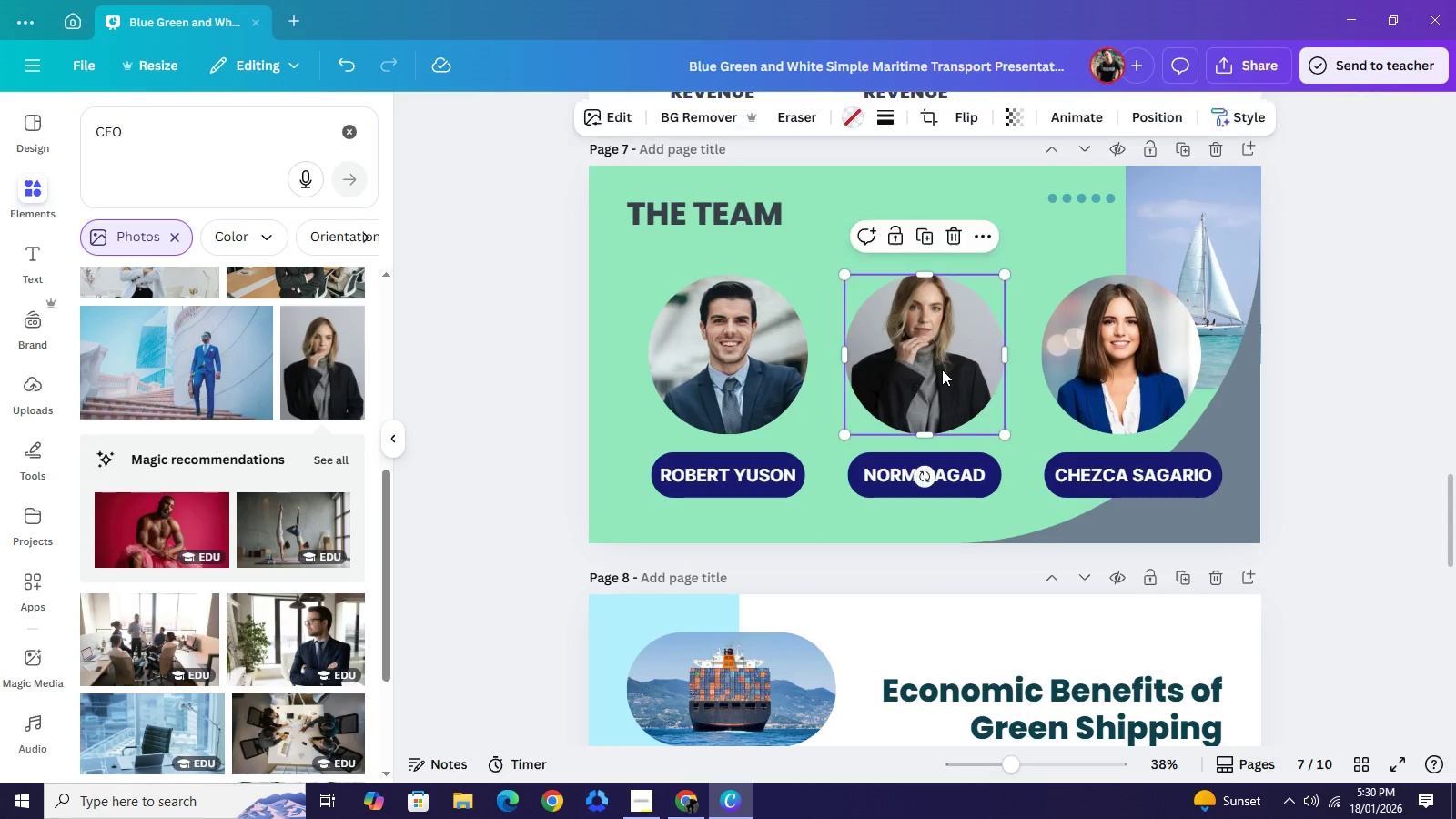 
left_click([942, 369])
 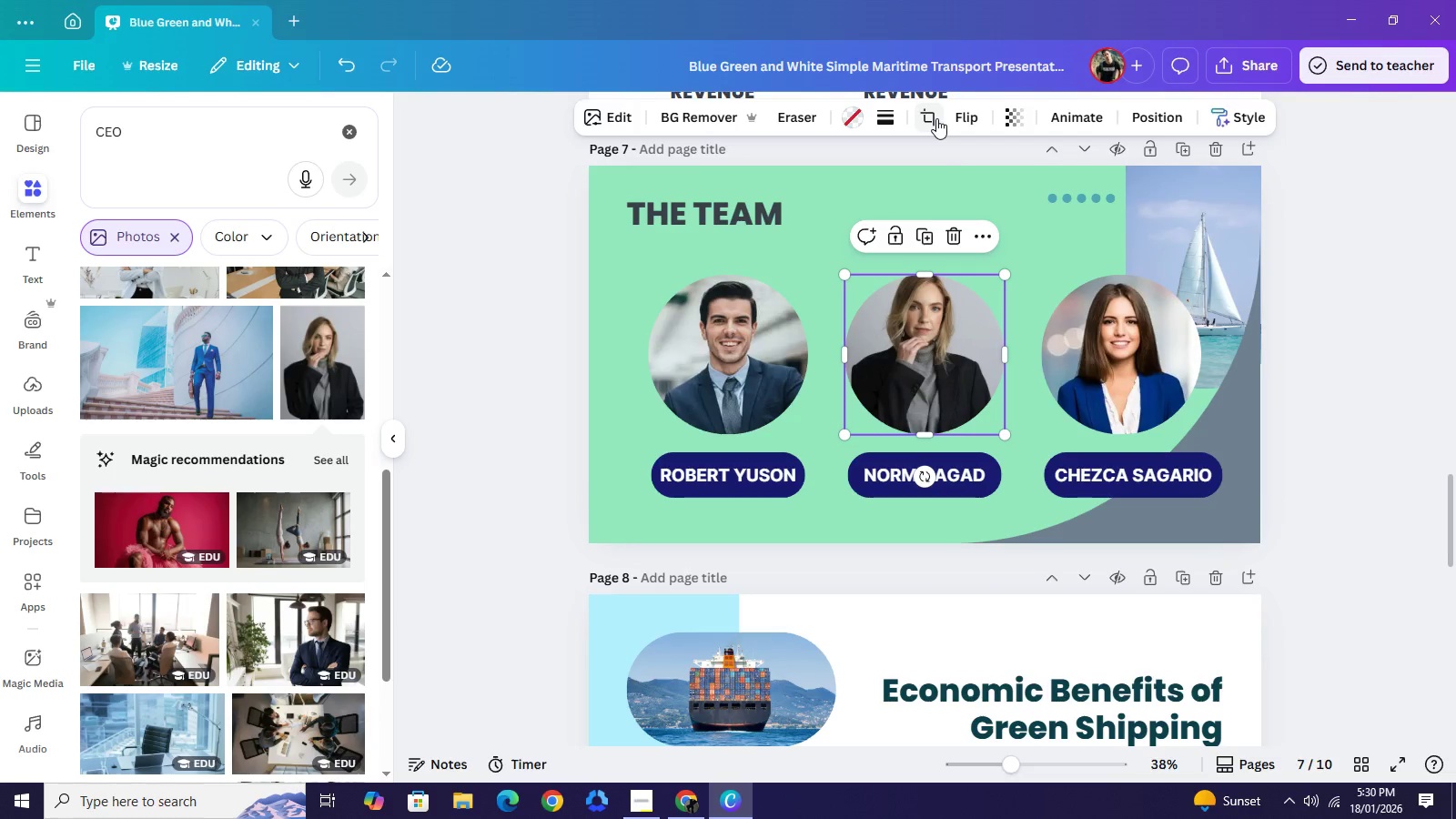 
left_click([936, 118])
 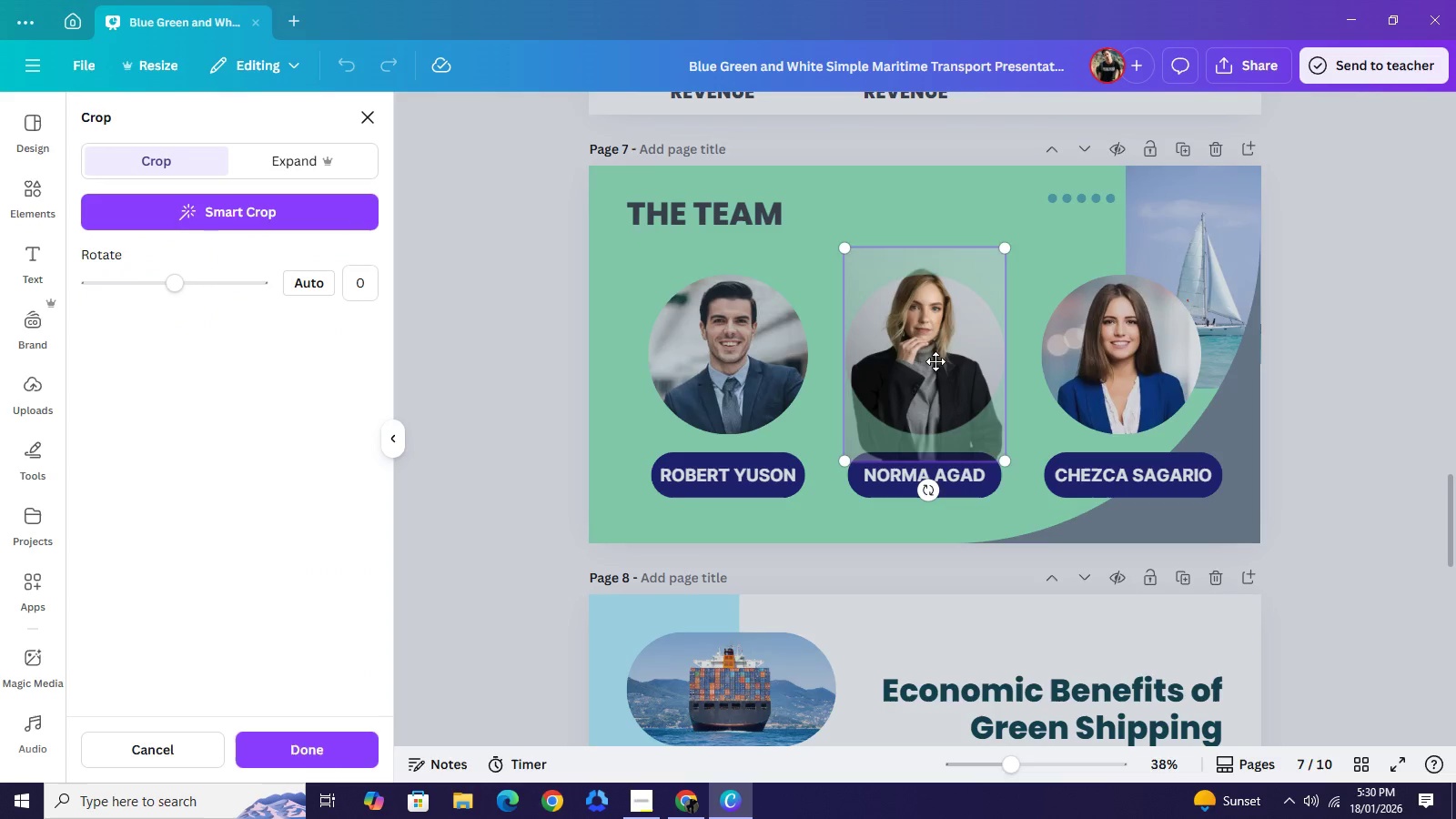 
left_click_drag(start_coordinate=[935, 359], to_coordinate=[954, 381])
 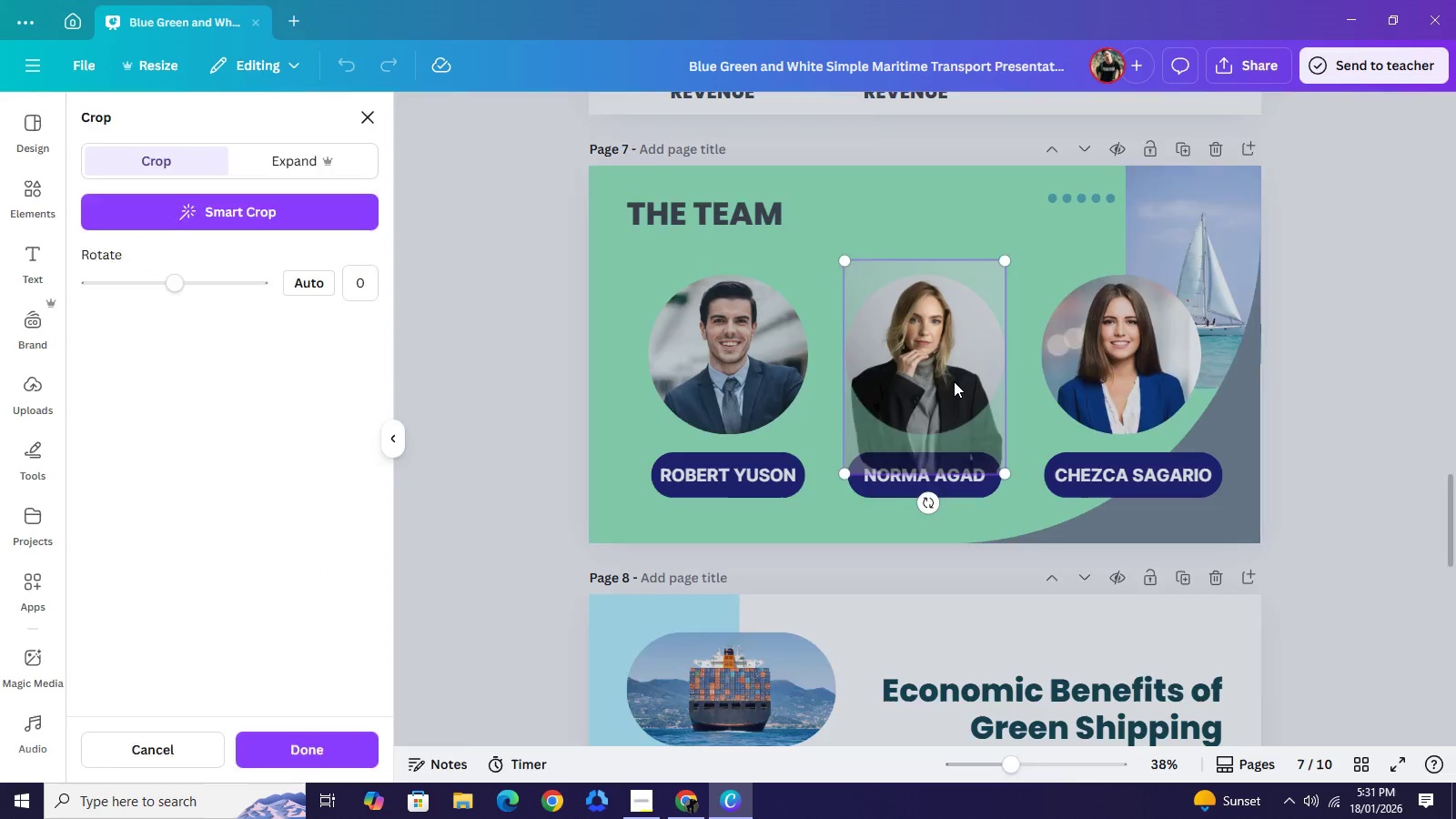 
key(NumpadEnter)
 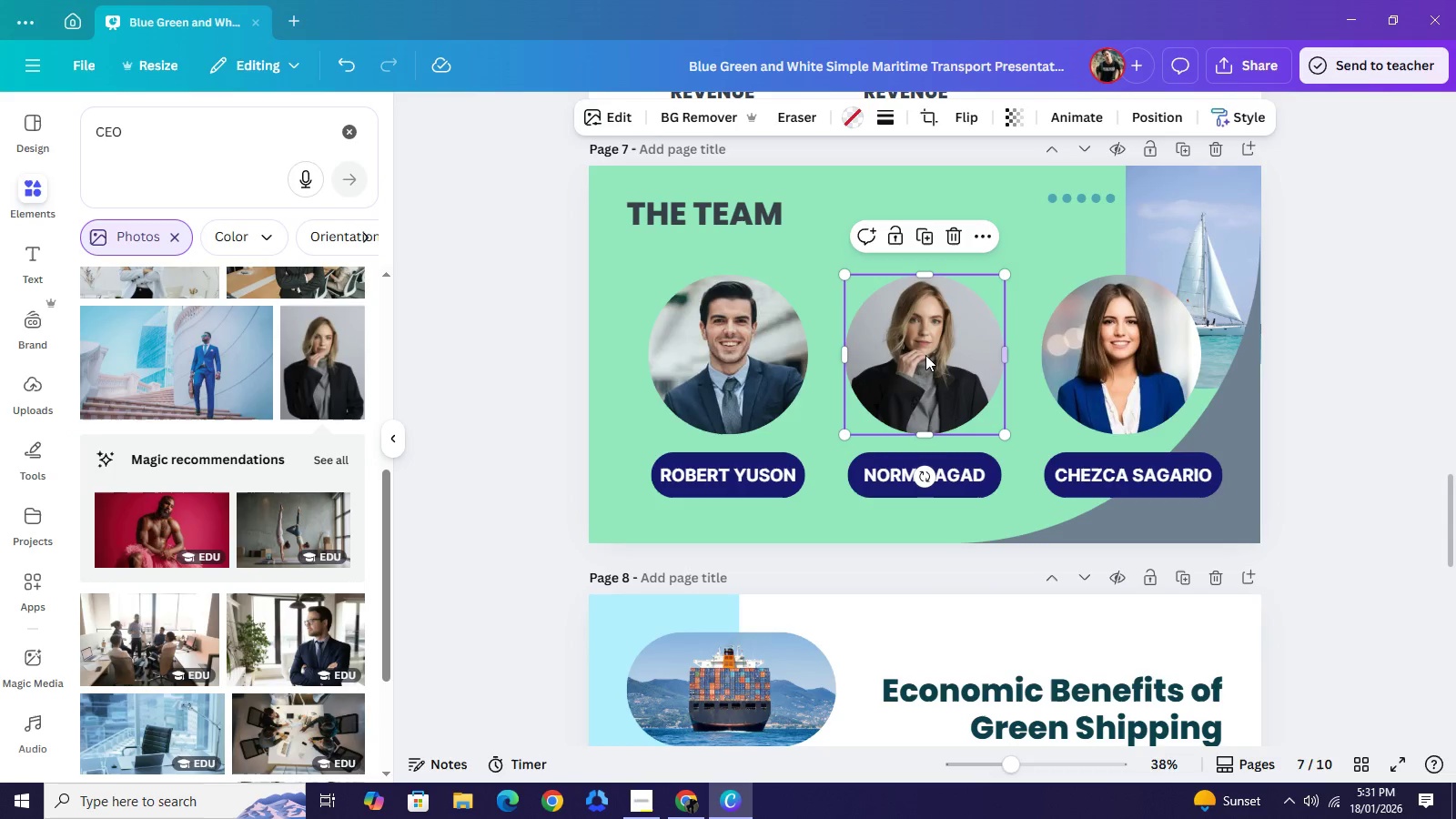 
left_click([925, 355])
 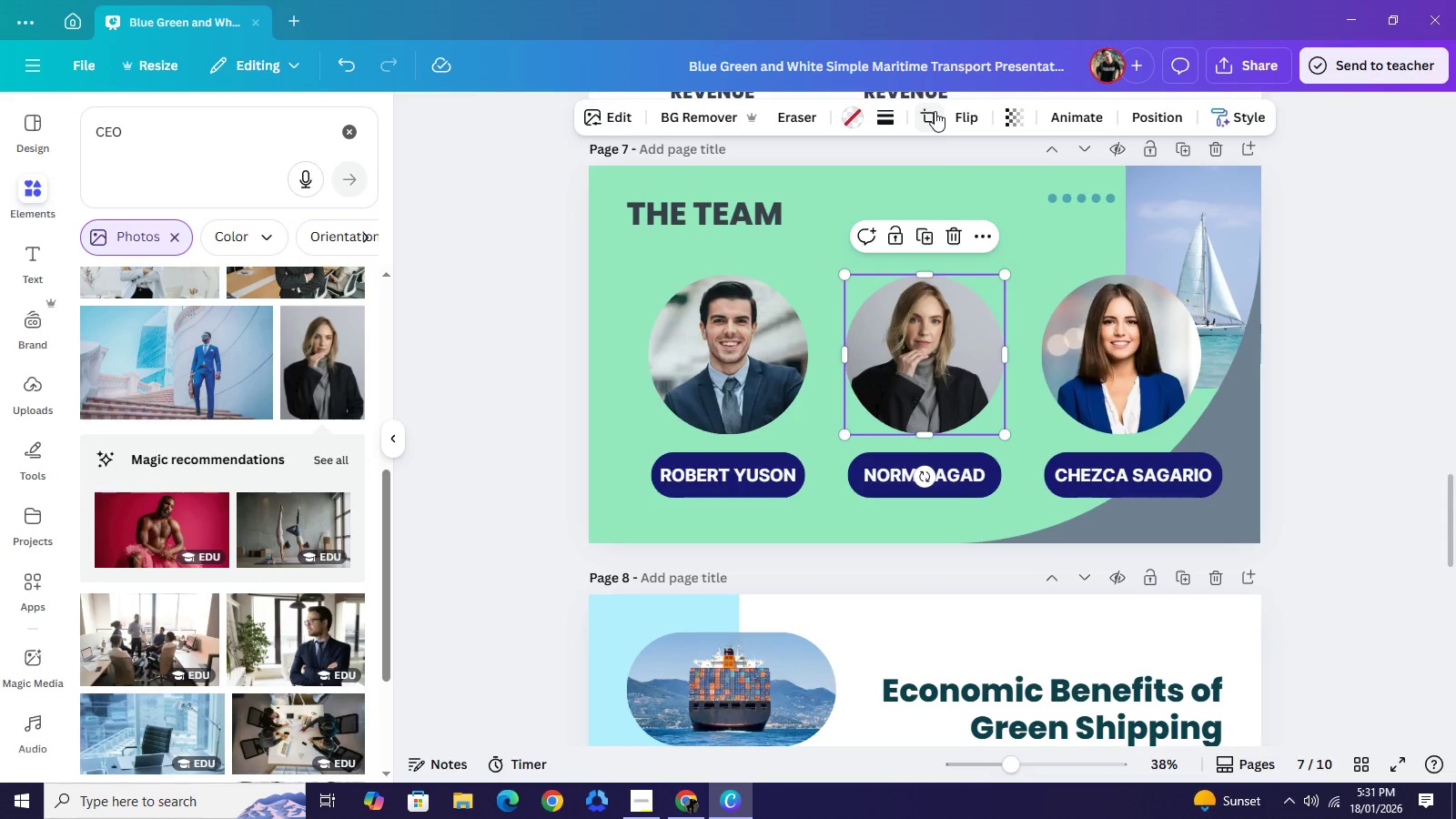 
left_click([935, 111])
 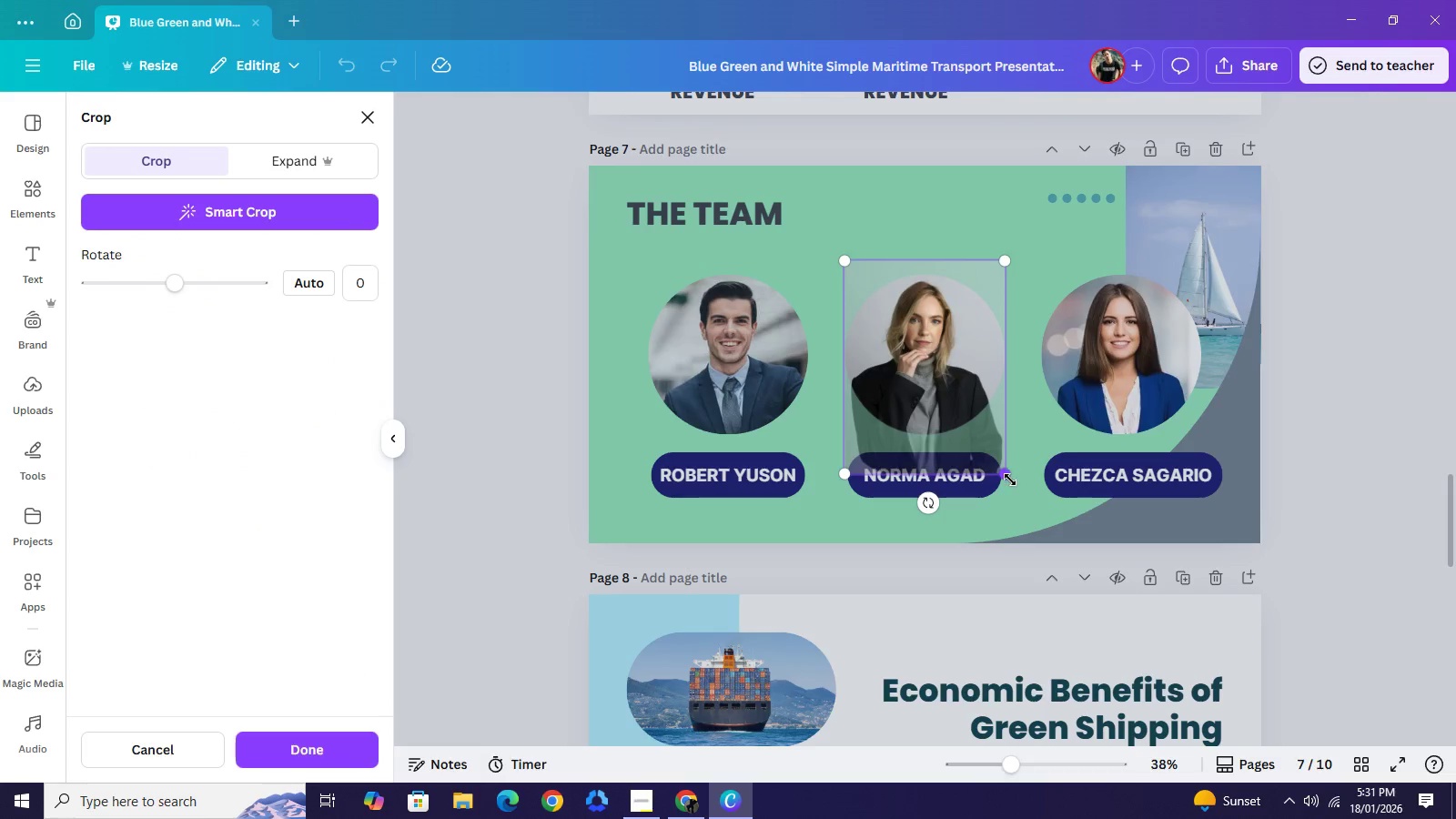 
left_click_drag(start_coordinate=[1010, 481], to_coordinate=[1023, 499])
 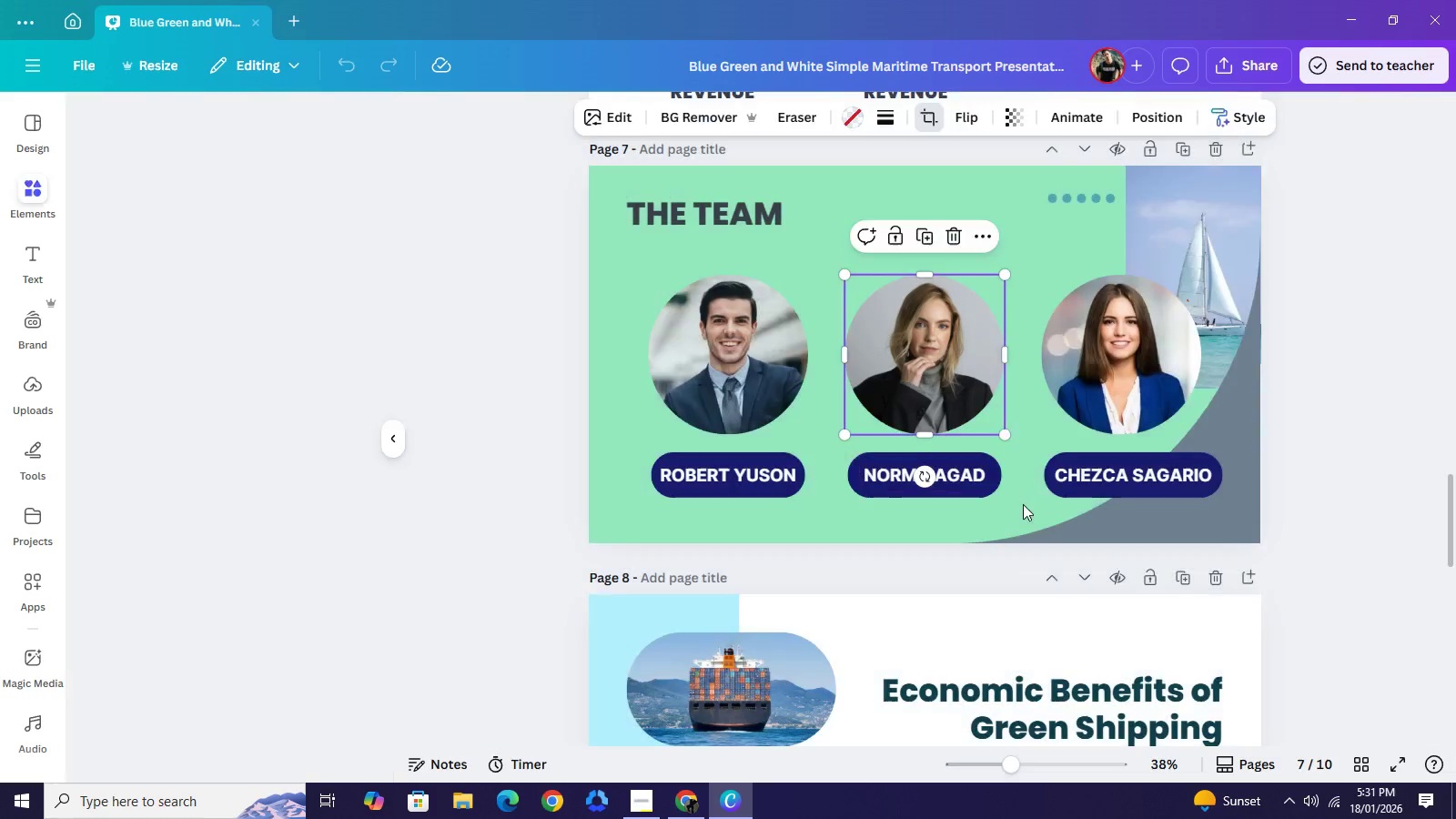 
key(NumpadEnter)
 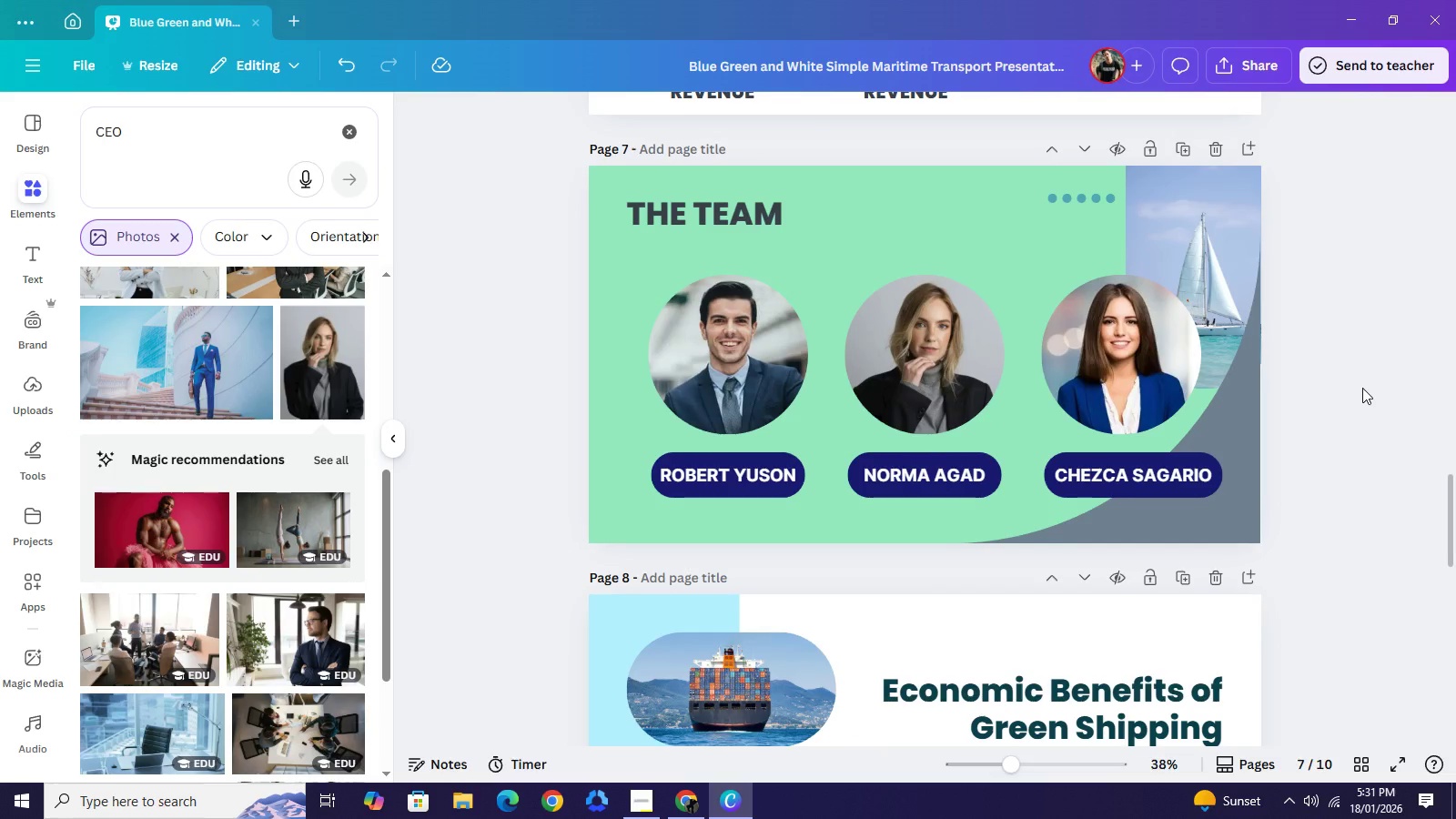 
left_click([1362, 388])
 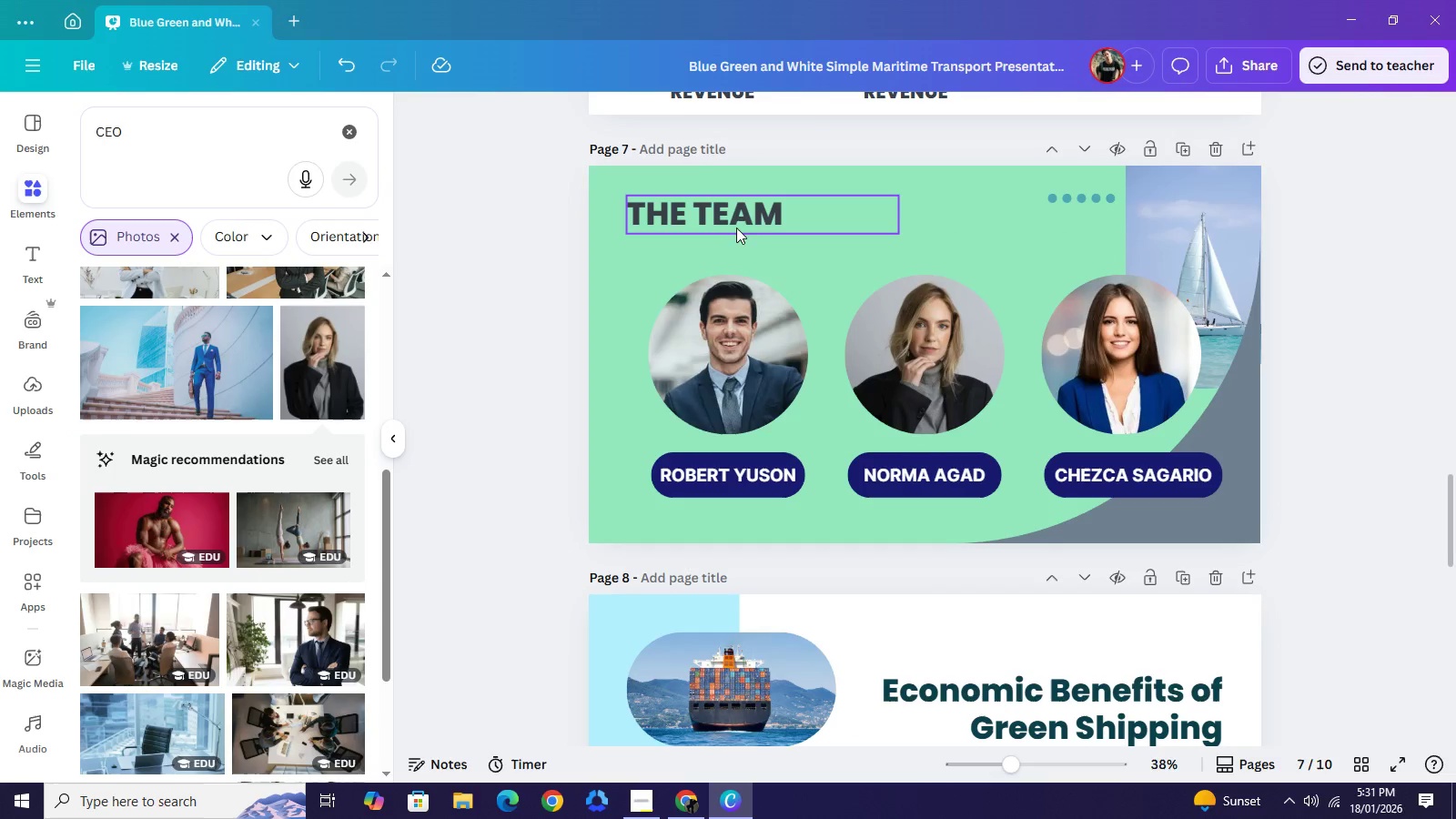 
wait(6.11)
 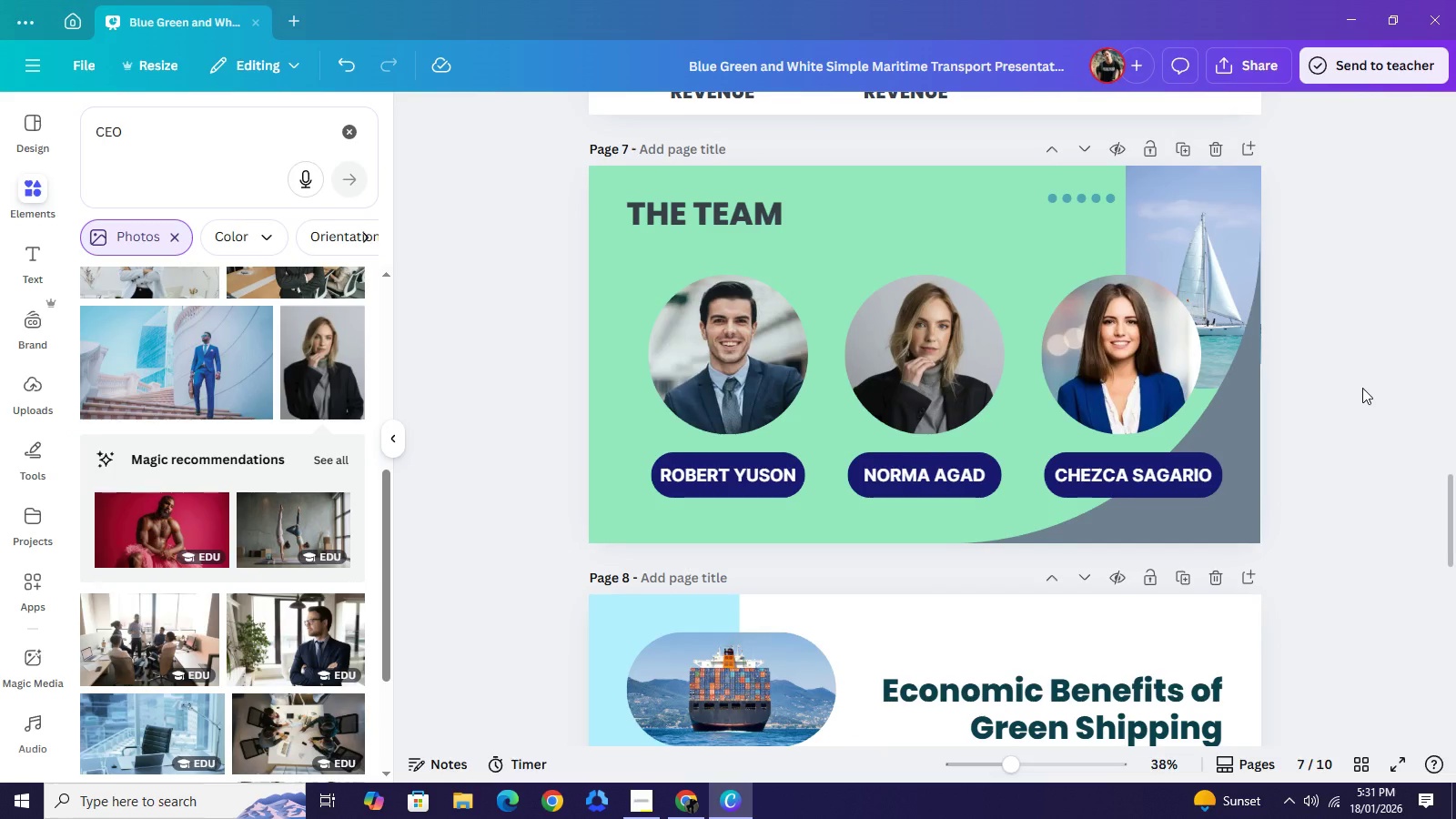 
left_click_drag(start_coordinate=[1088, 193], to_coordinate=[824, 521])
 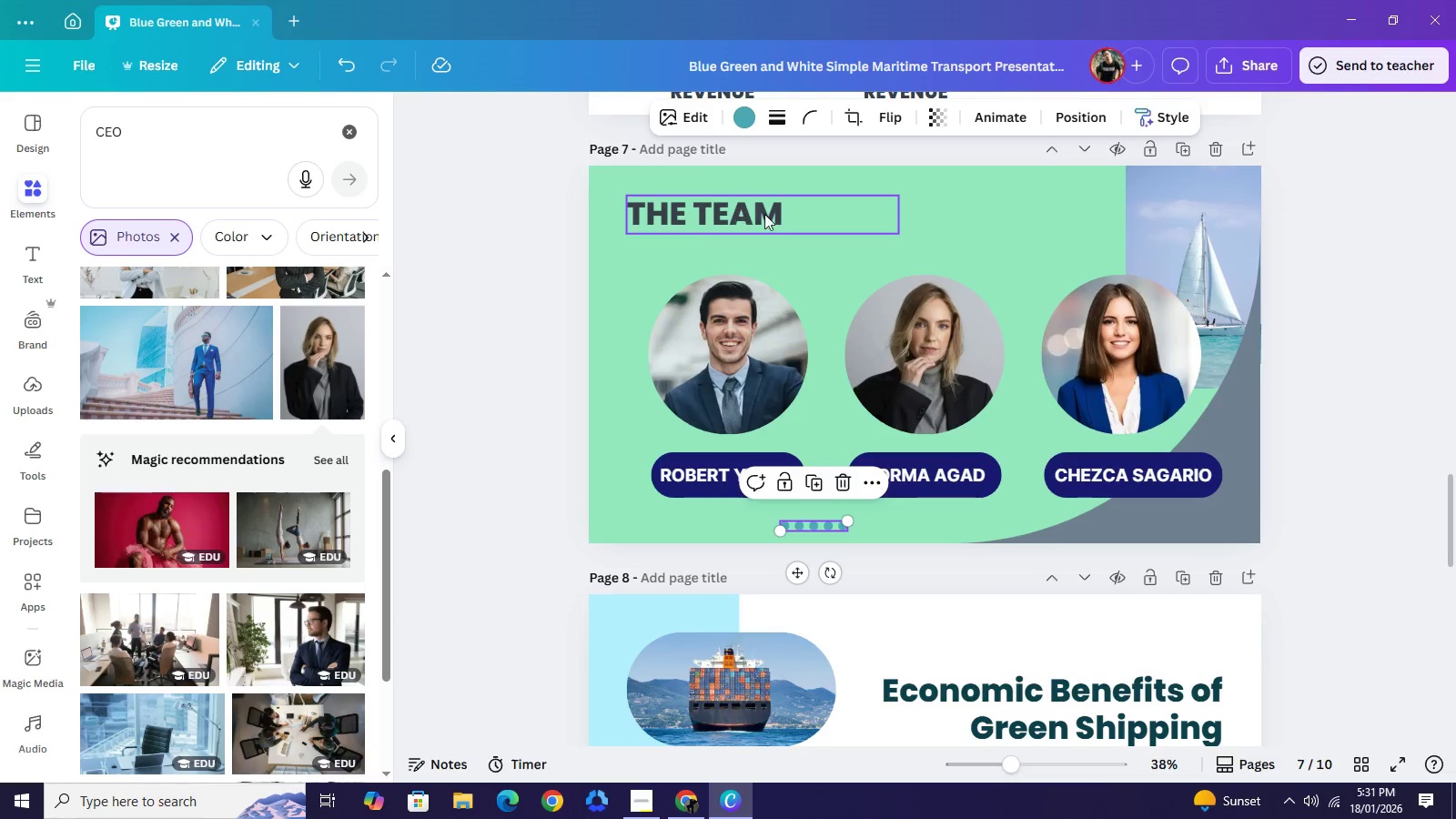 
left_click_drag(start_coordinate=[737, 208], to_coordinate=[852, 217])
 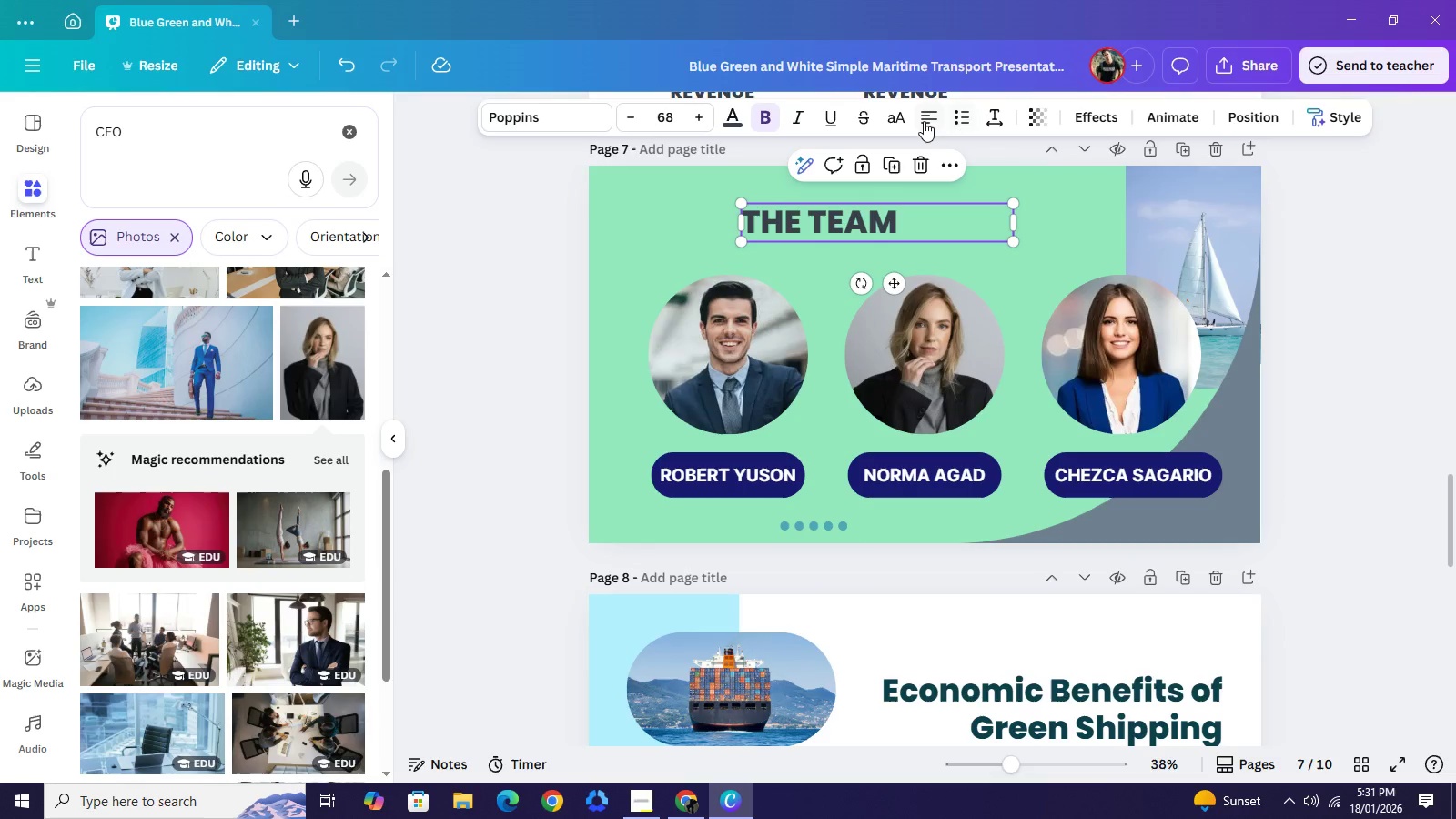 
left_click([924, 121])
 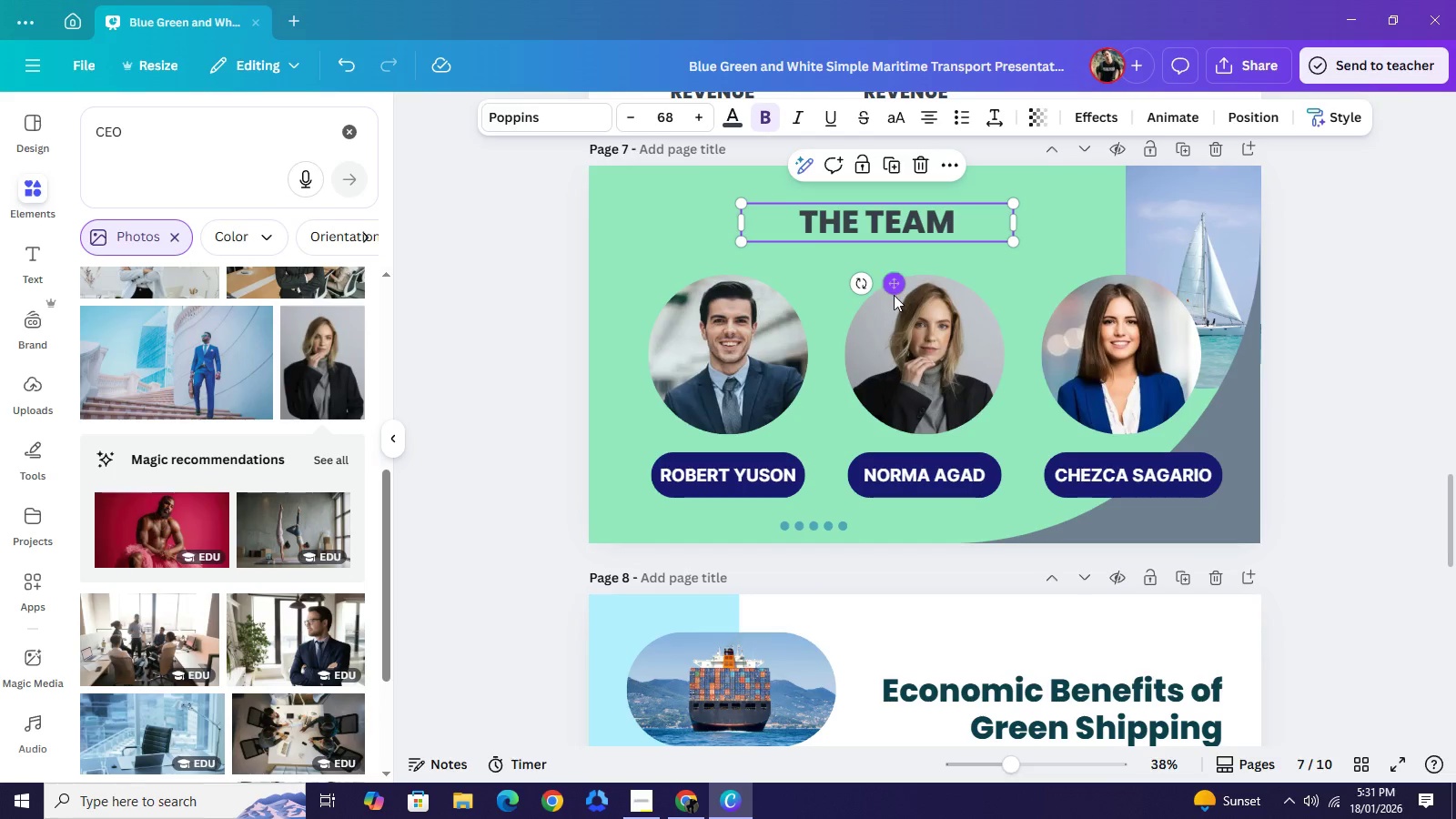 
left_click([894, 295])
 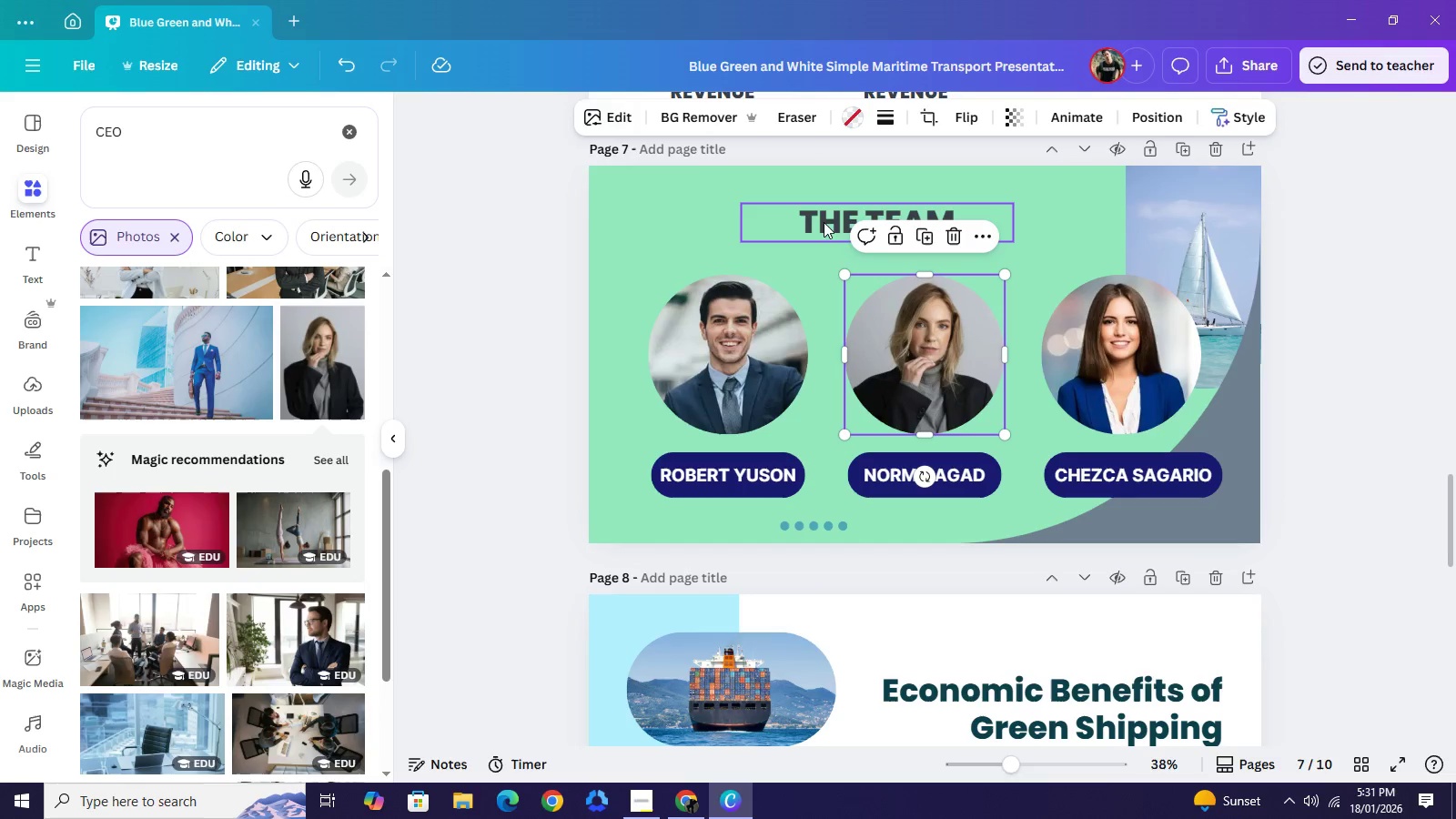 
left_click([824, 222])
 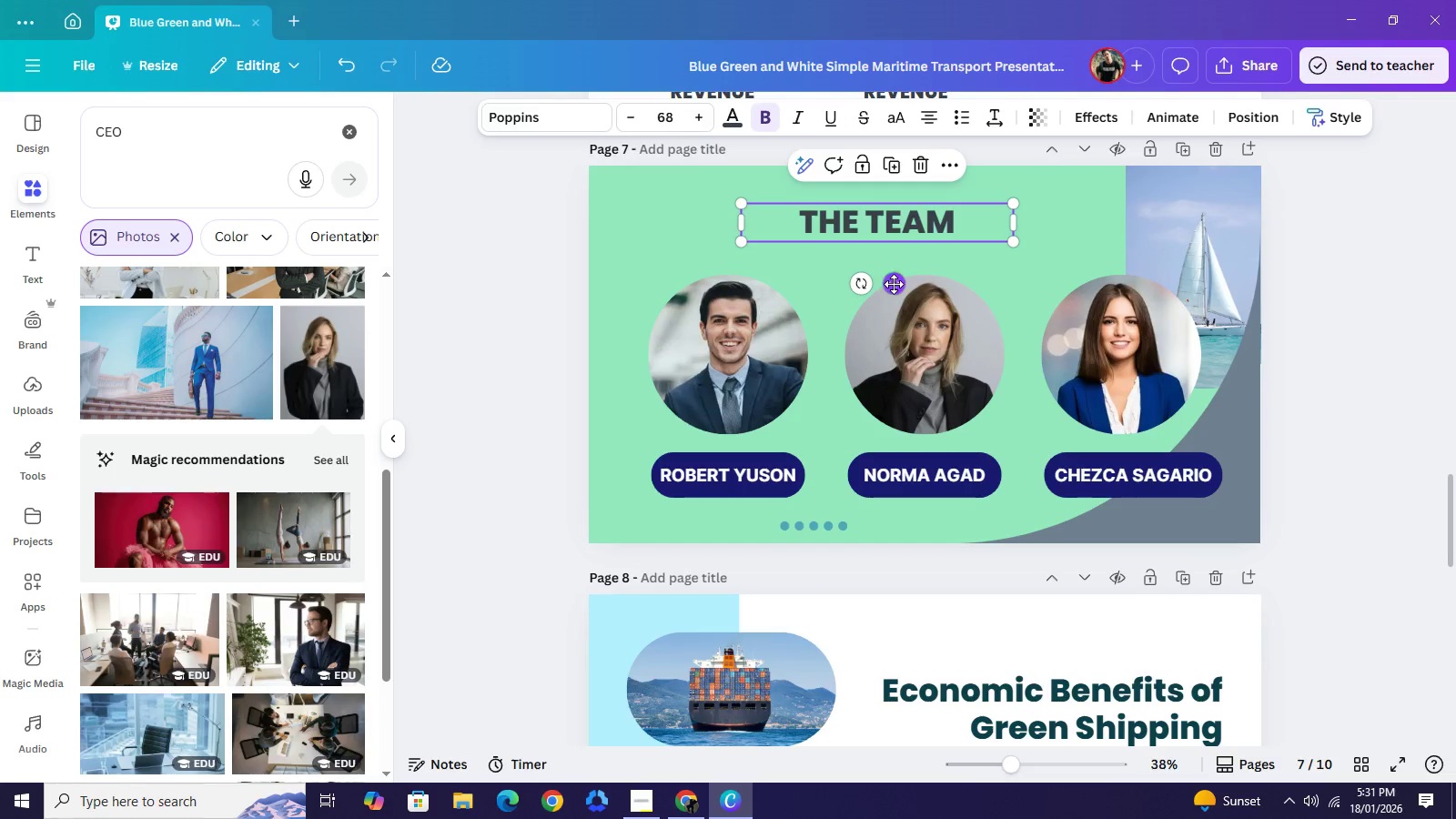 
left_click_drag(start_coordinate=[892, 284], to_coordinate=[937, 268])
 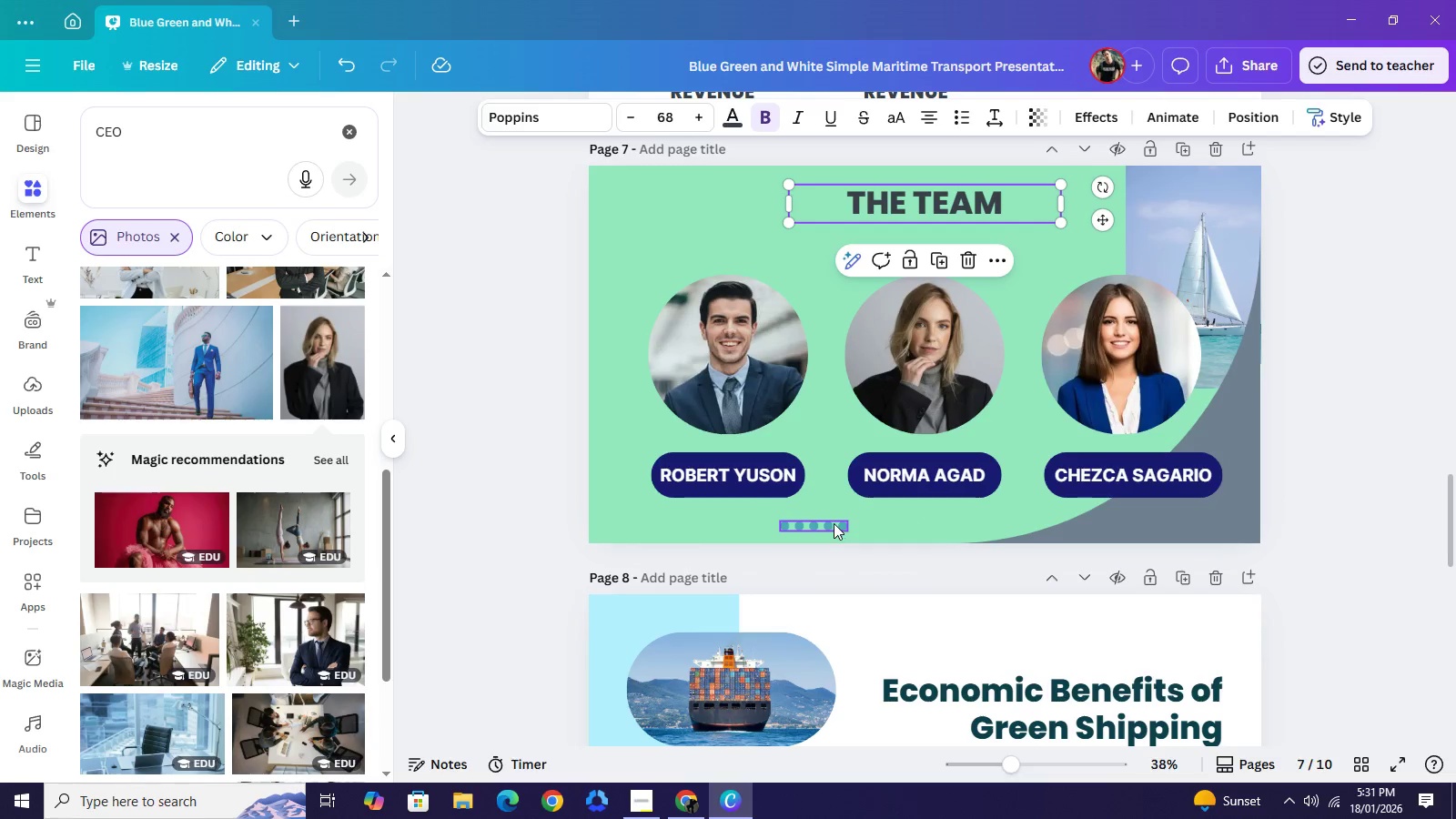 
left_click_drag(start_coordinate=[834, 529], to_coordinate=[633, 199])
 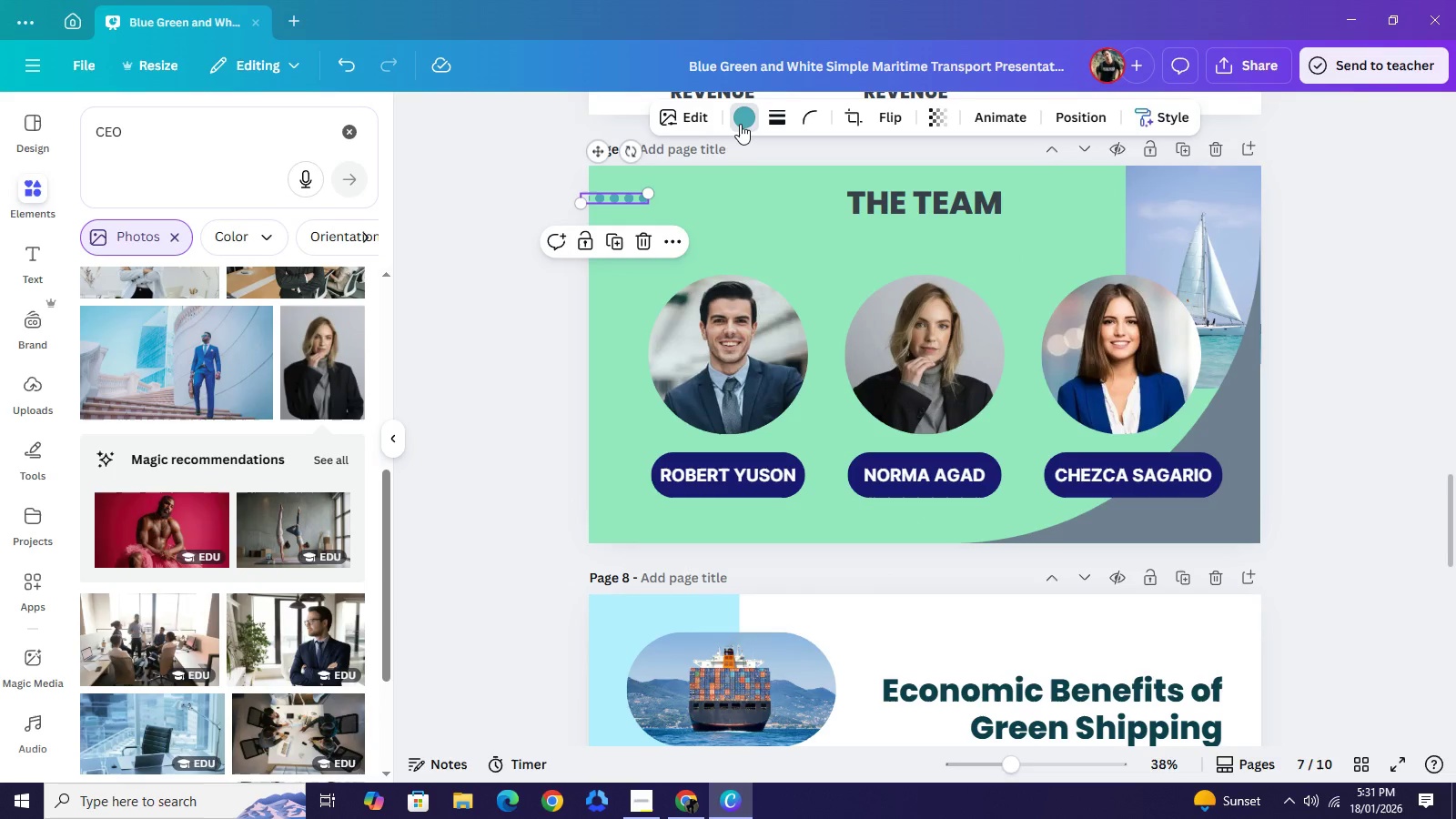 
left_click([740, 124])
 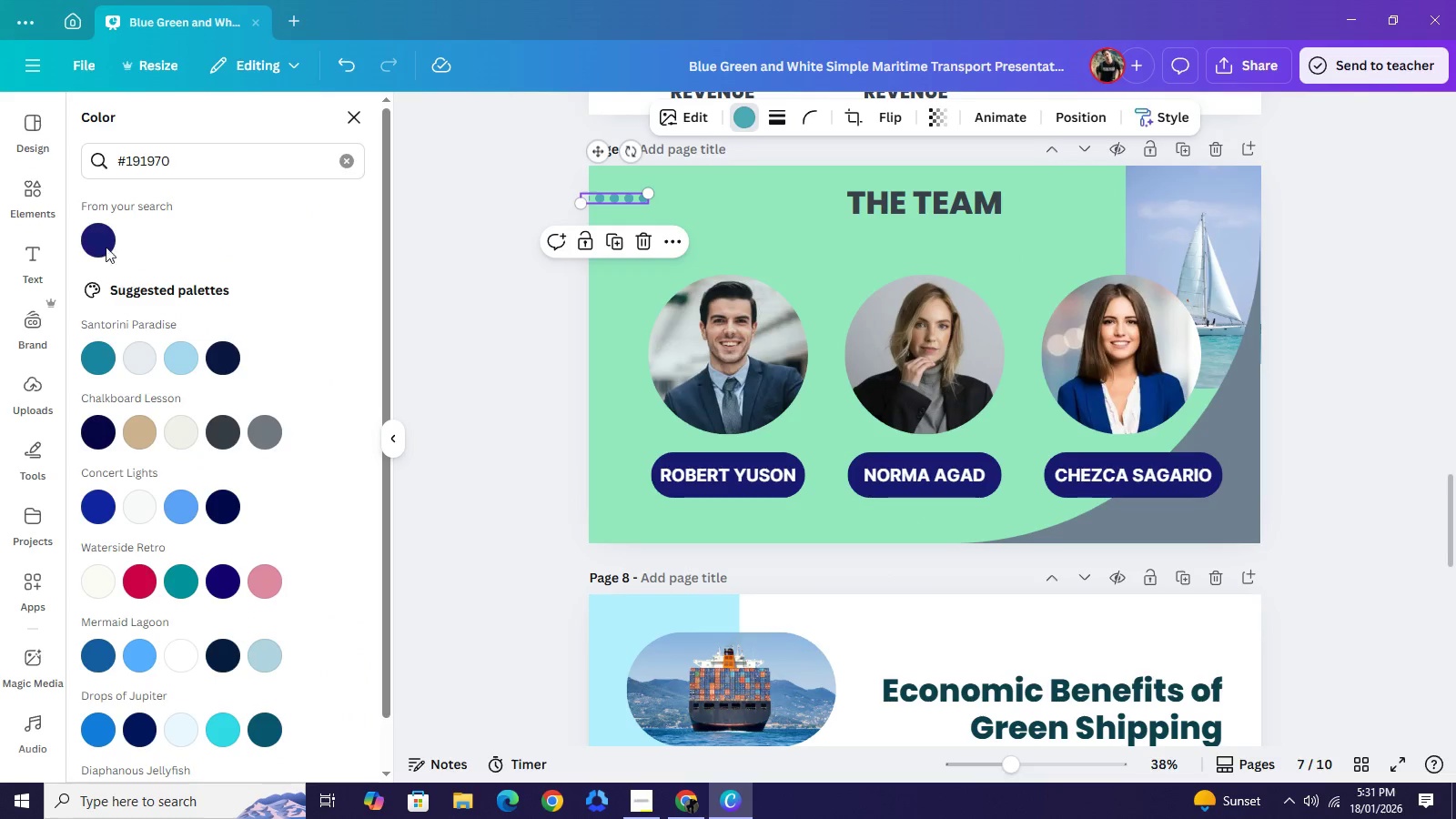 
left_click([96, 239])
 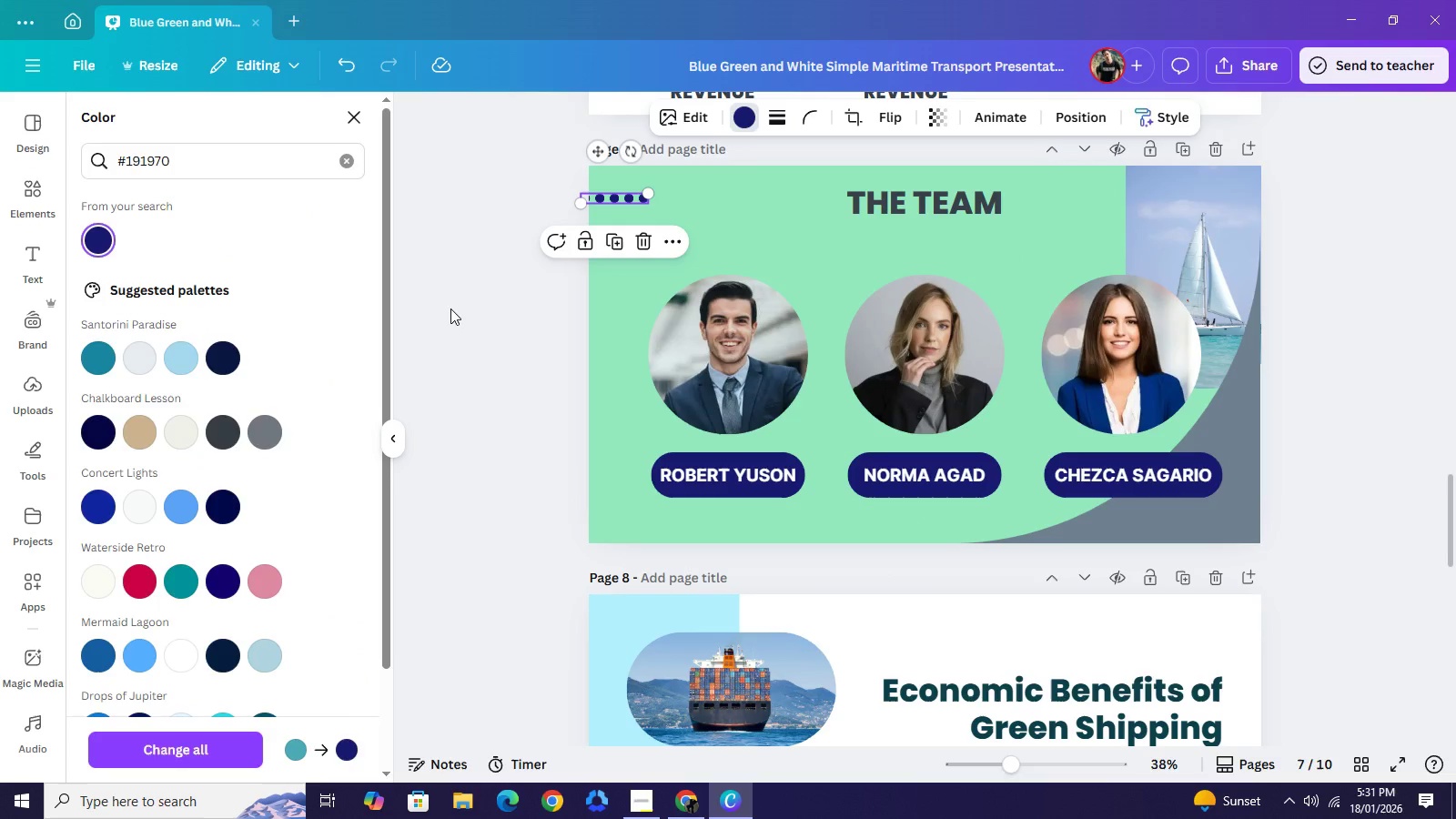 
left_click([450, 308])
 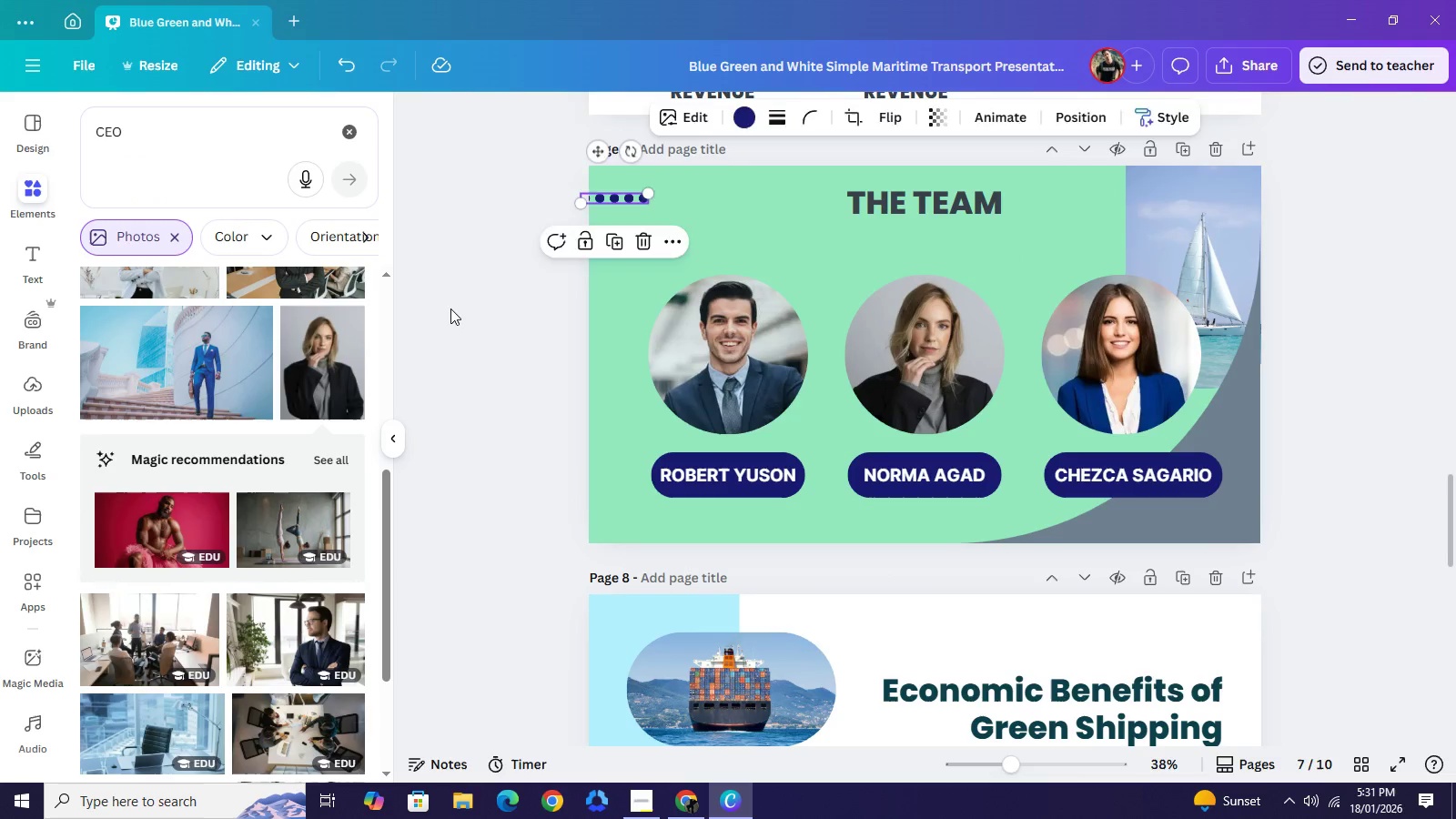 
left_click([450, 308])
 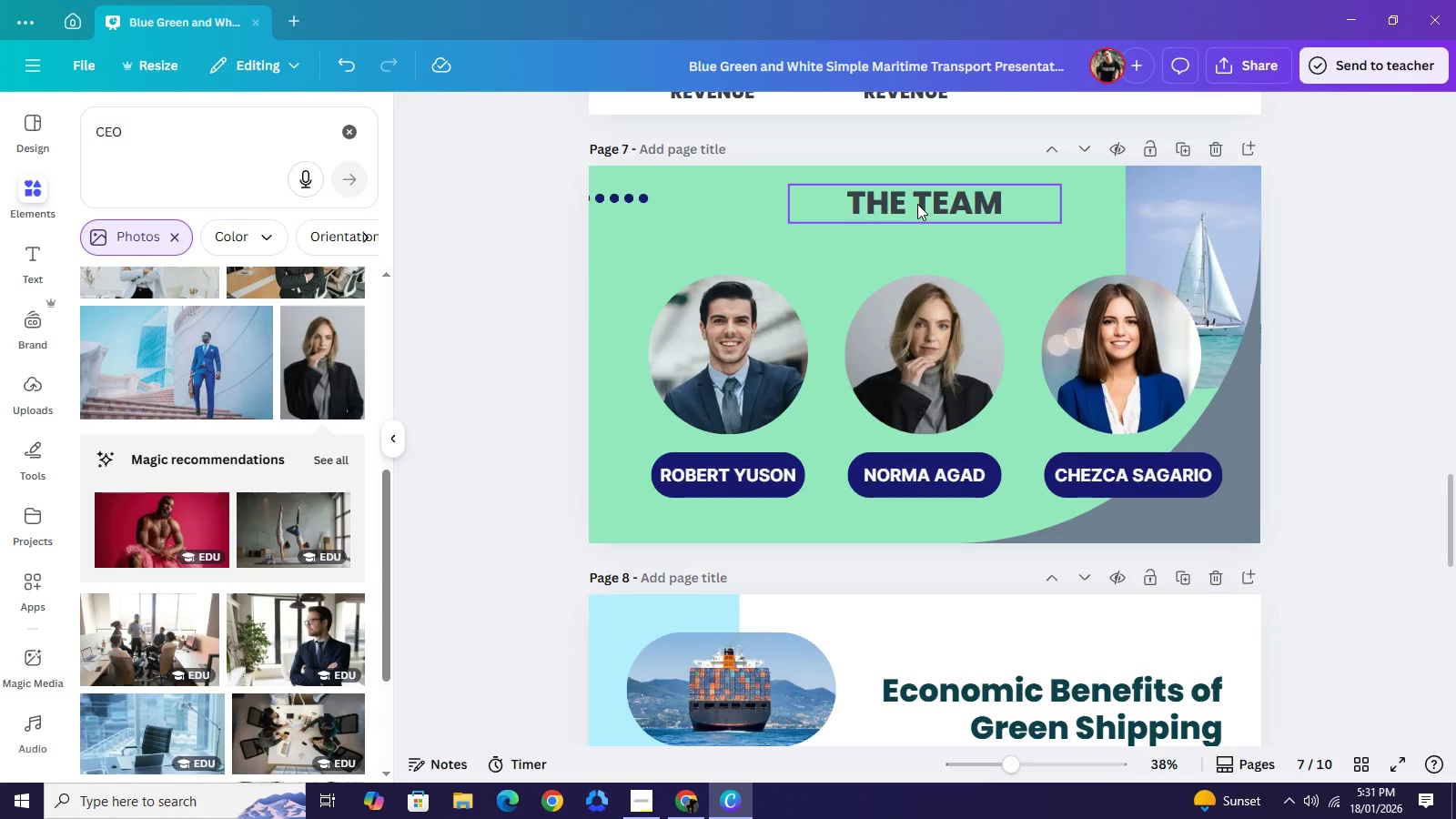 
wait(6.3)
 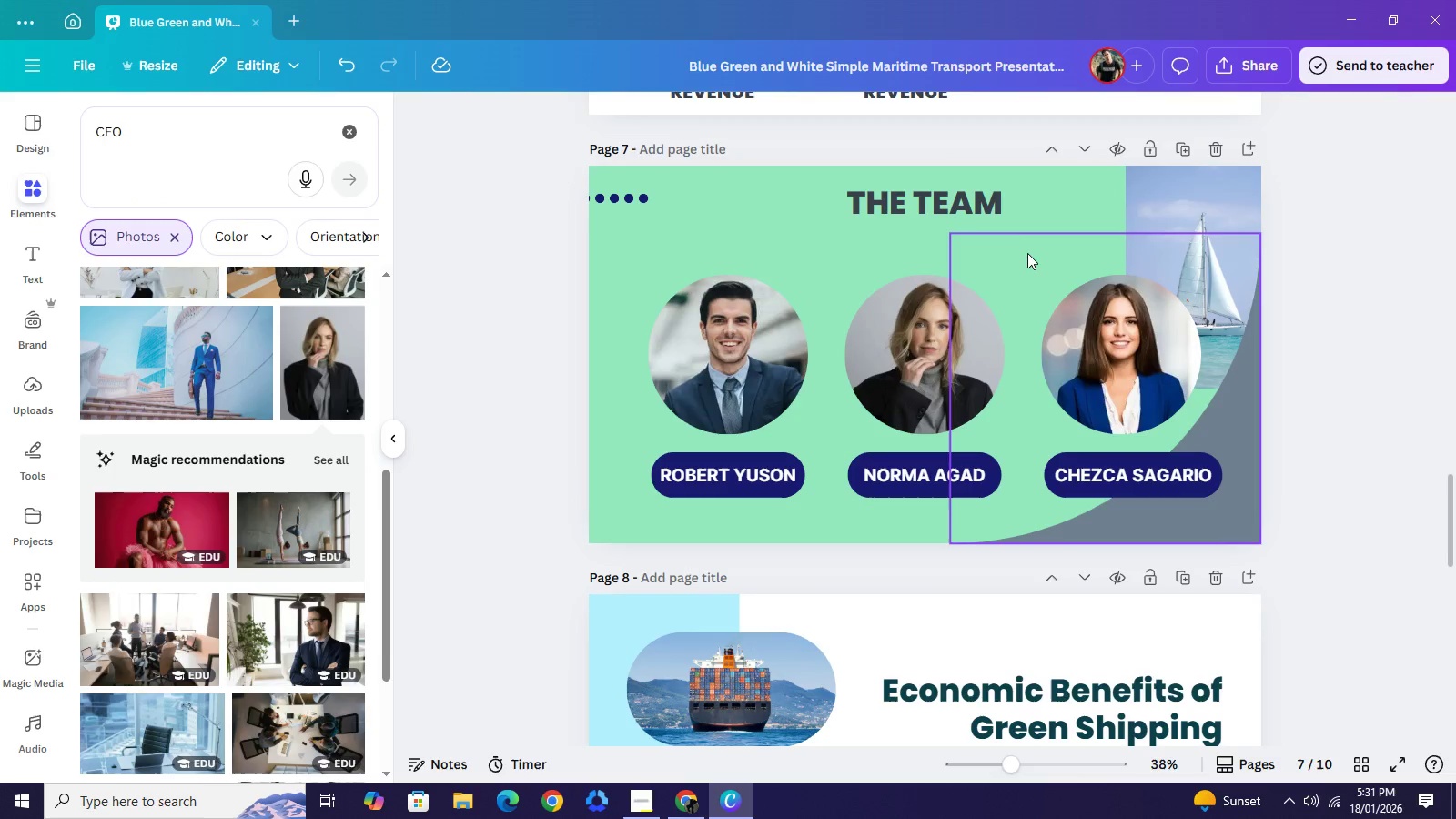 
left_click([1193, 236])
 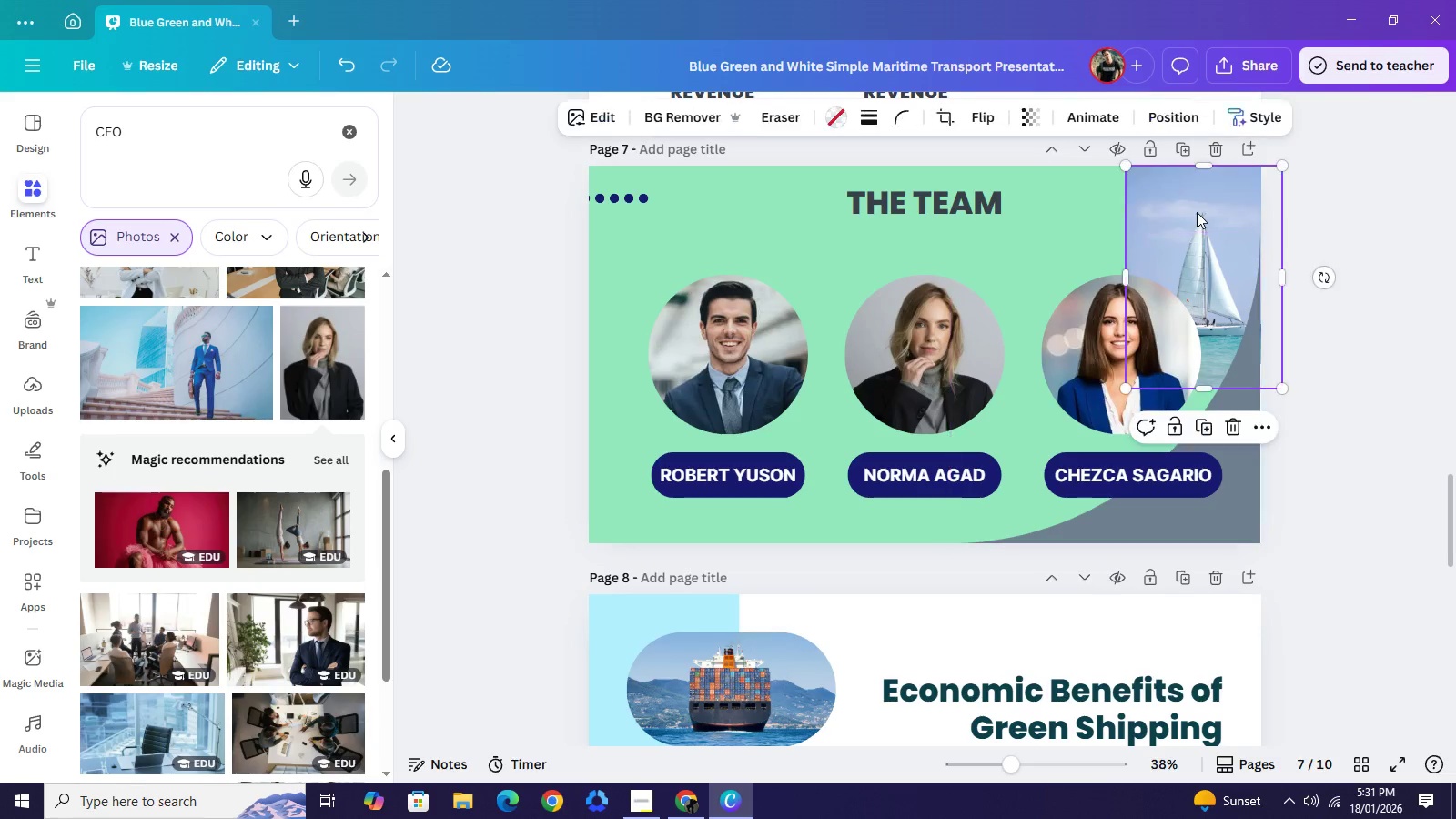 
left_click([1197, 212])
 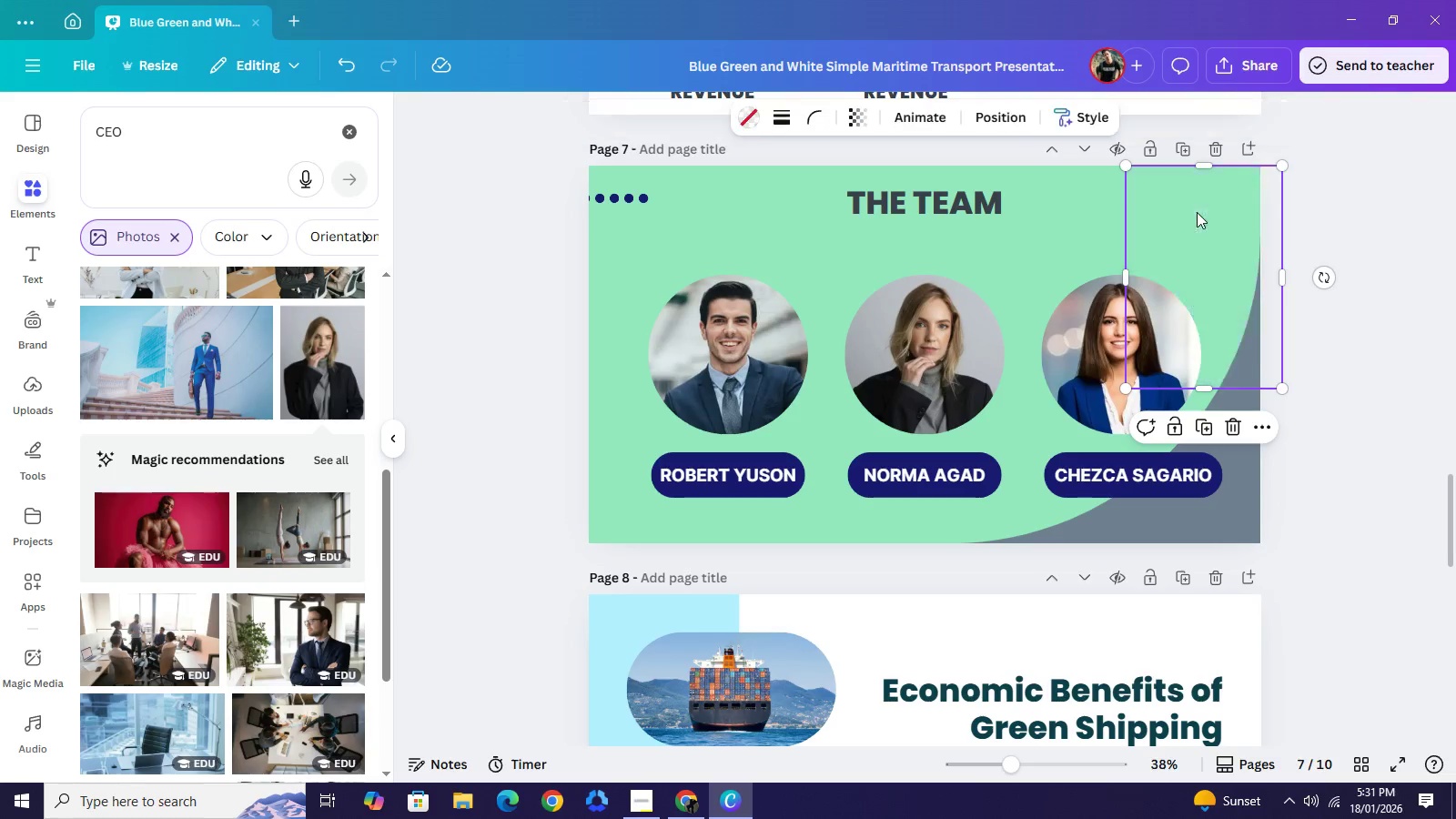 
key(Backspace)
 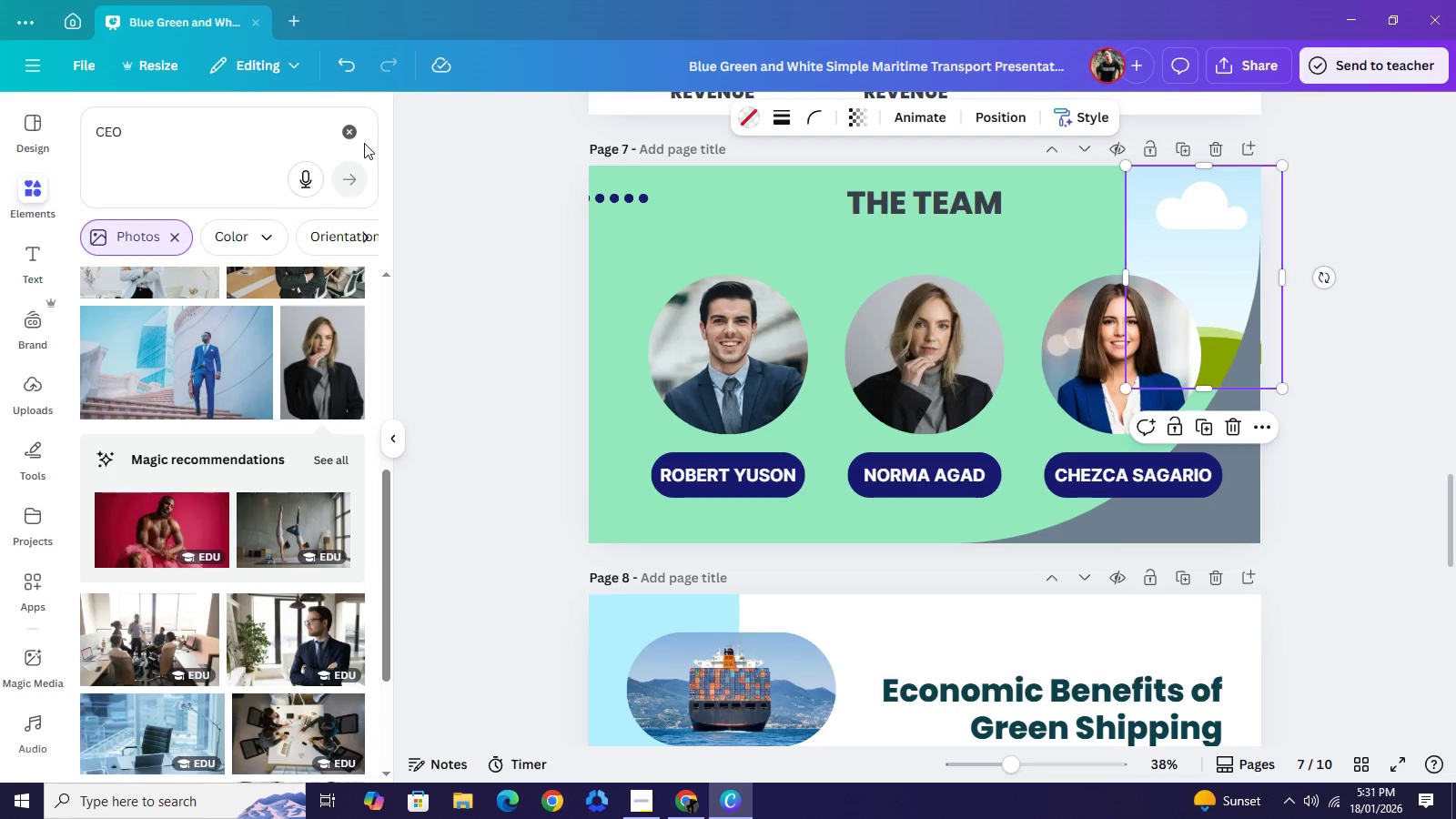 
left_click([347, 136])
 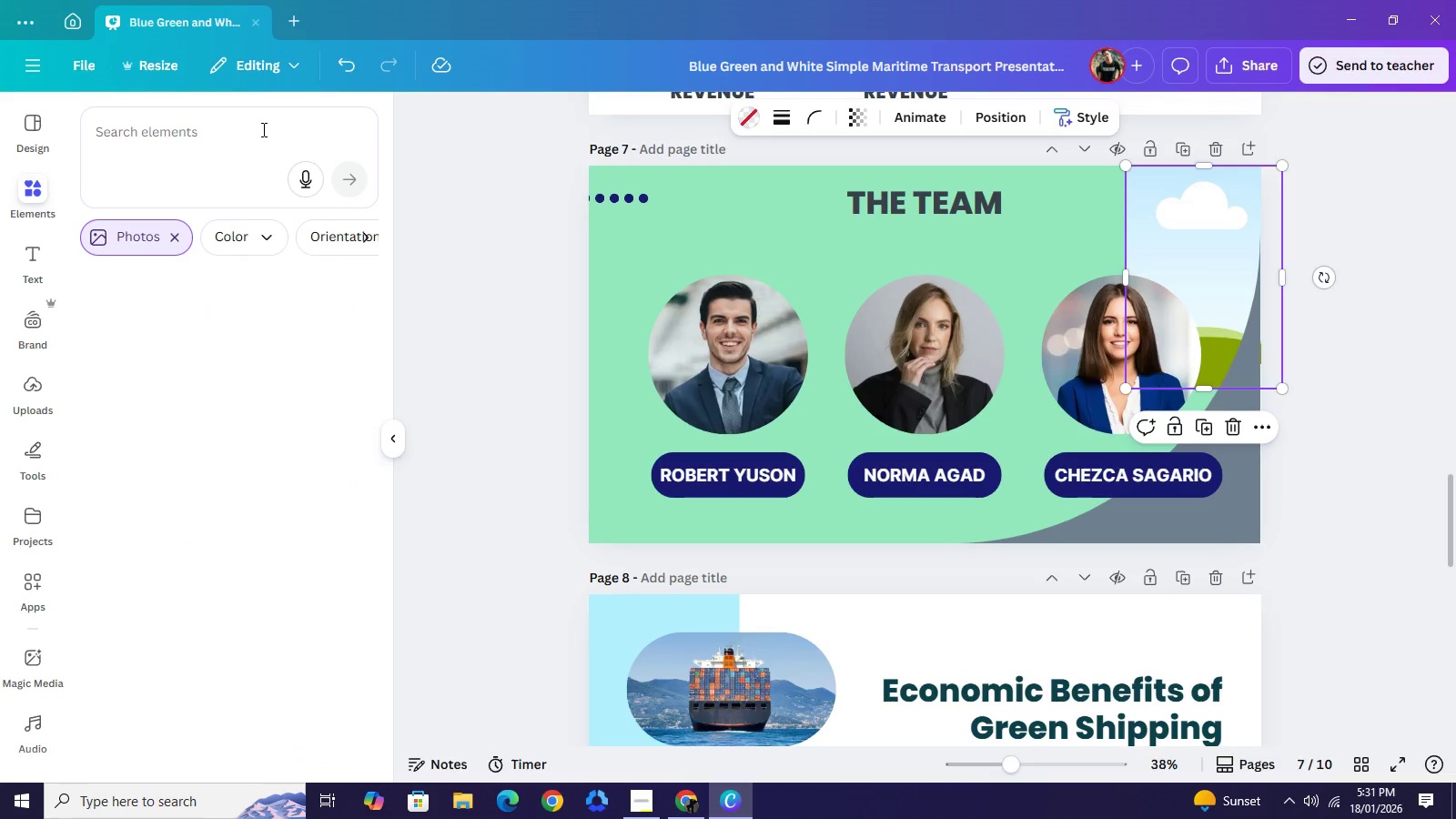 
left_click([262, 129])
 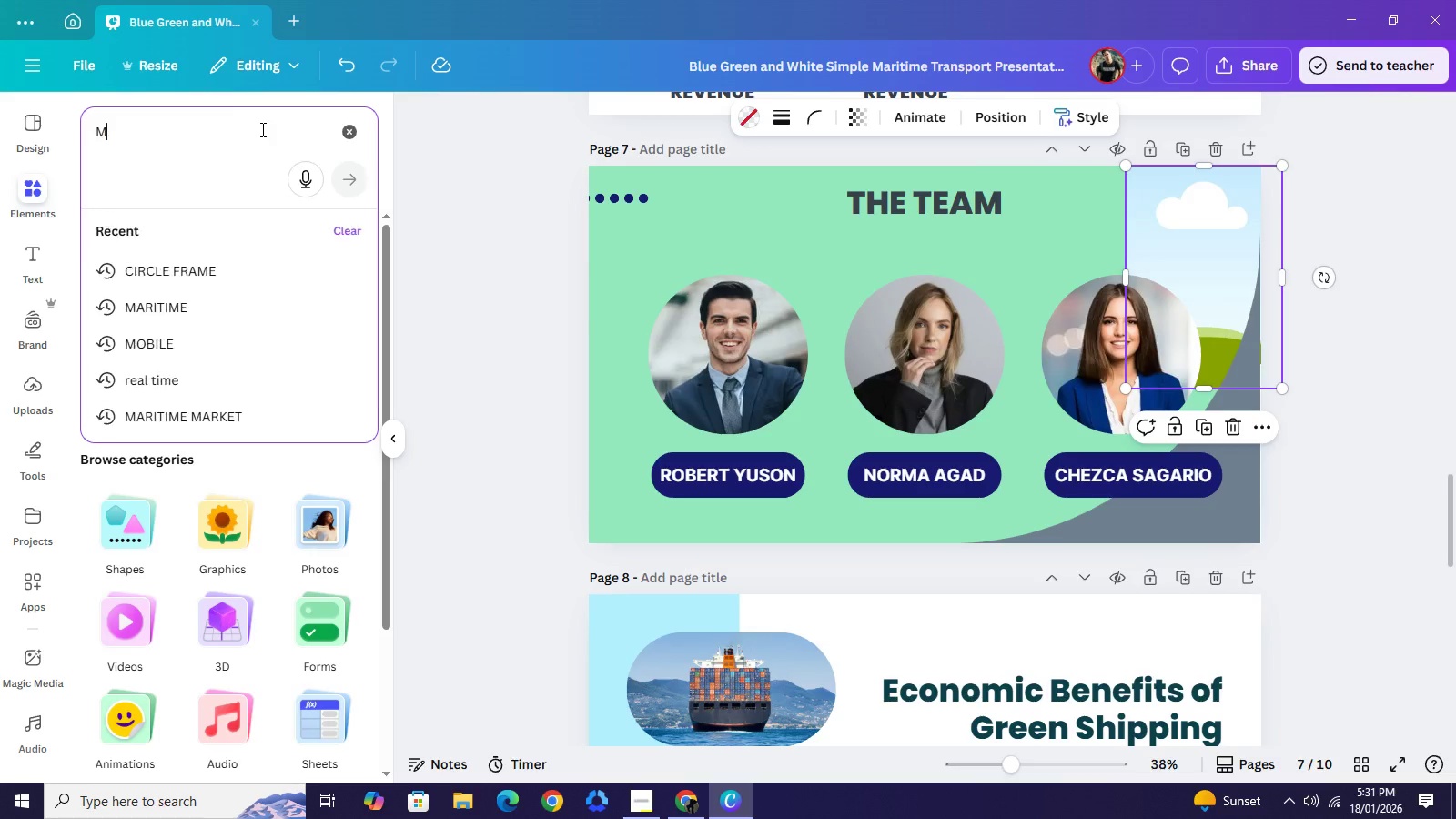 
type(MARITIME)
 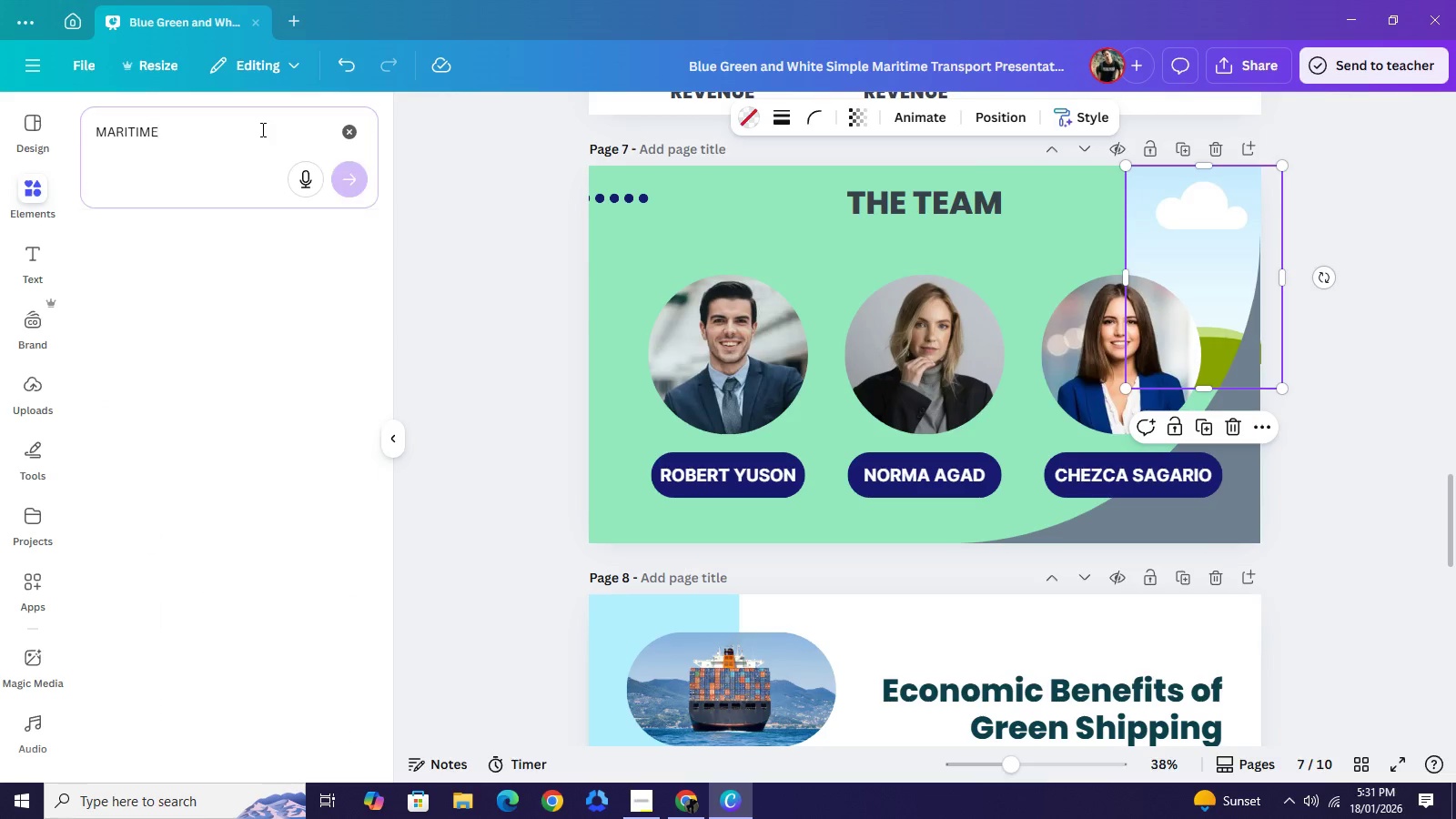 
key(Enter)
 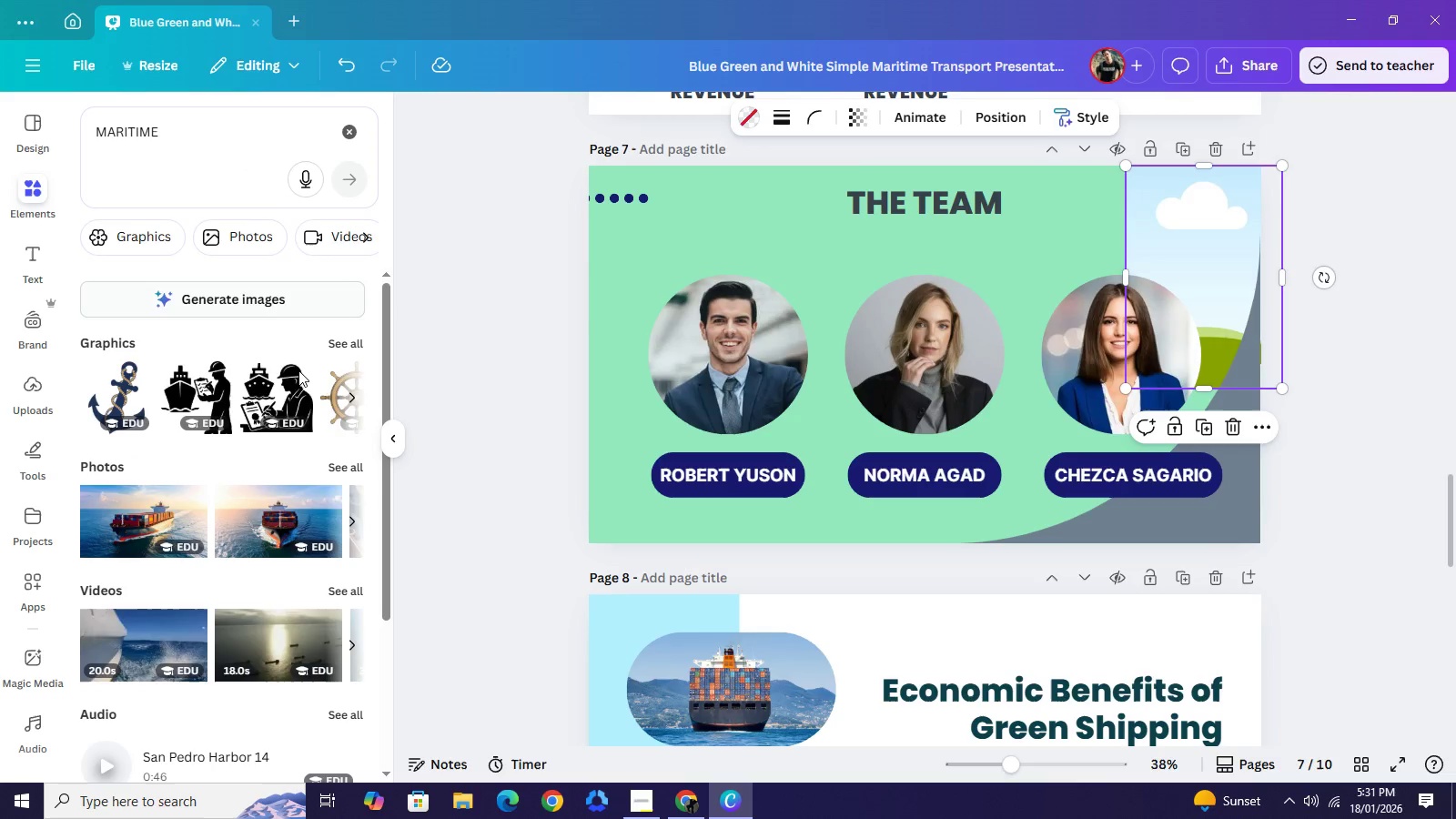 
left_click([337, 466])
 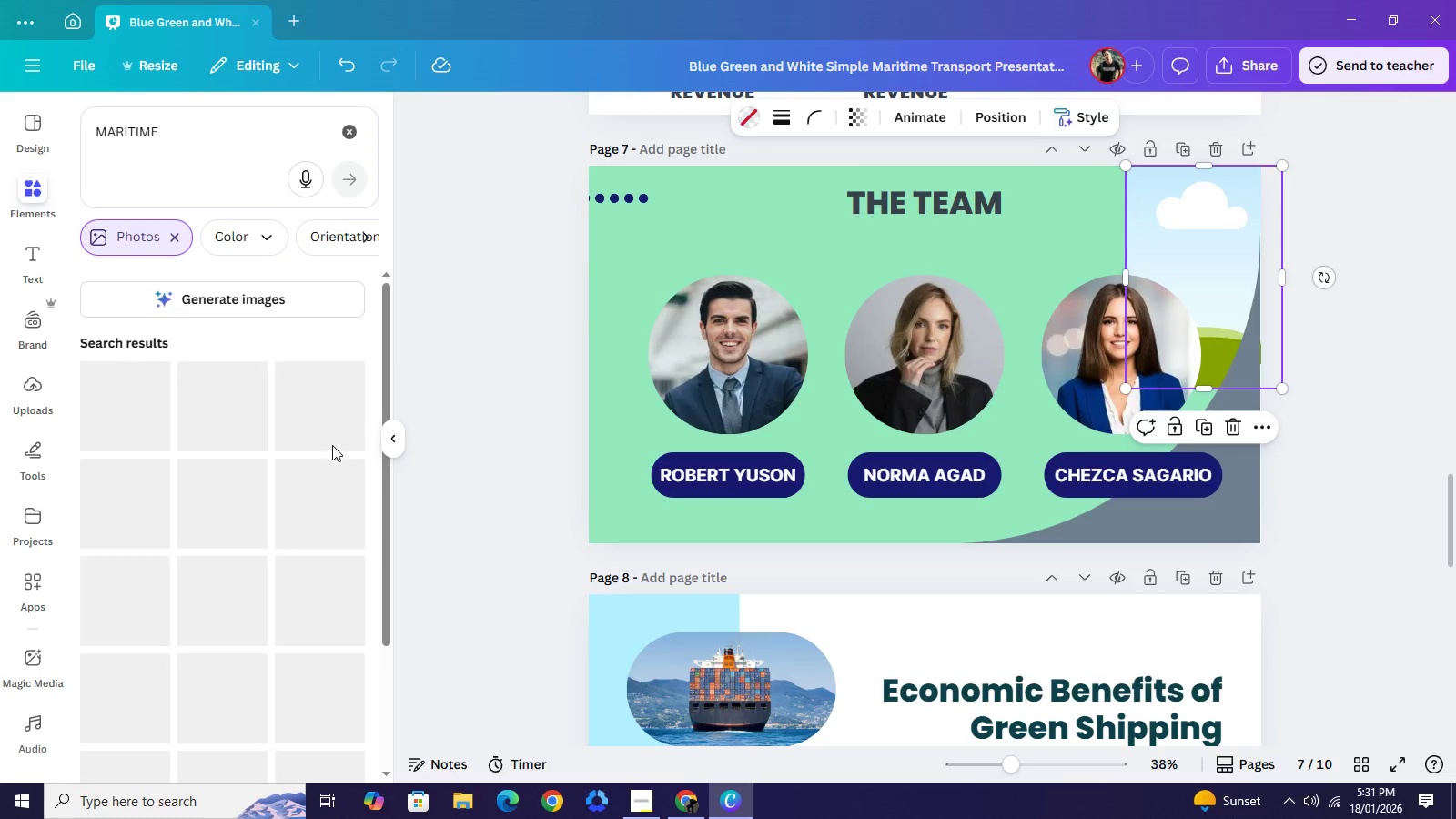 
mouse_move([323, 470])
 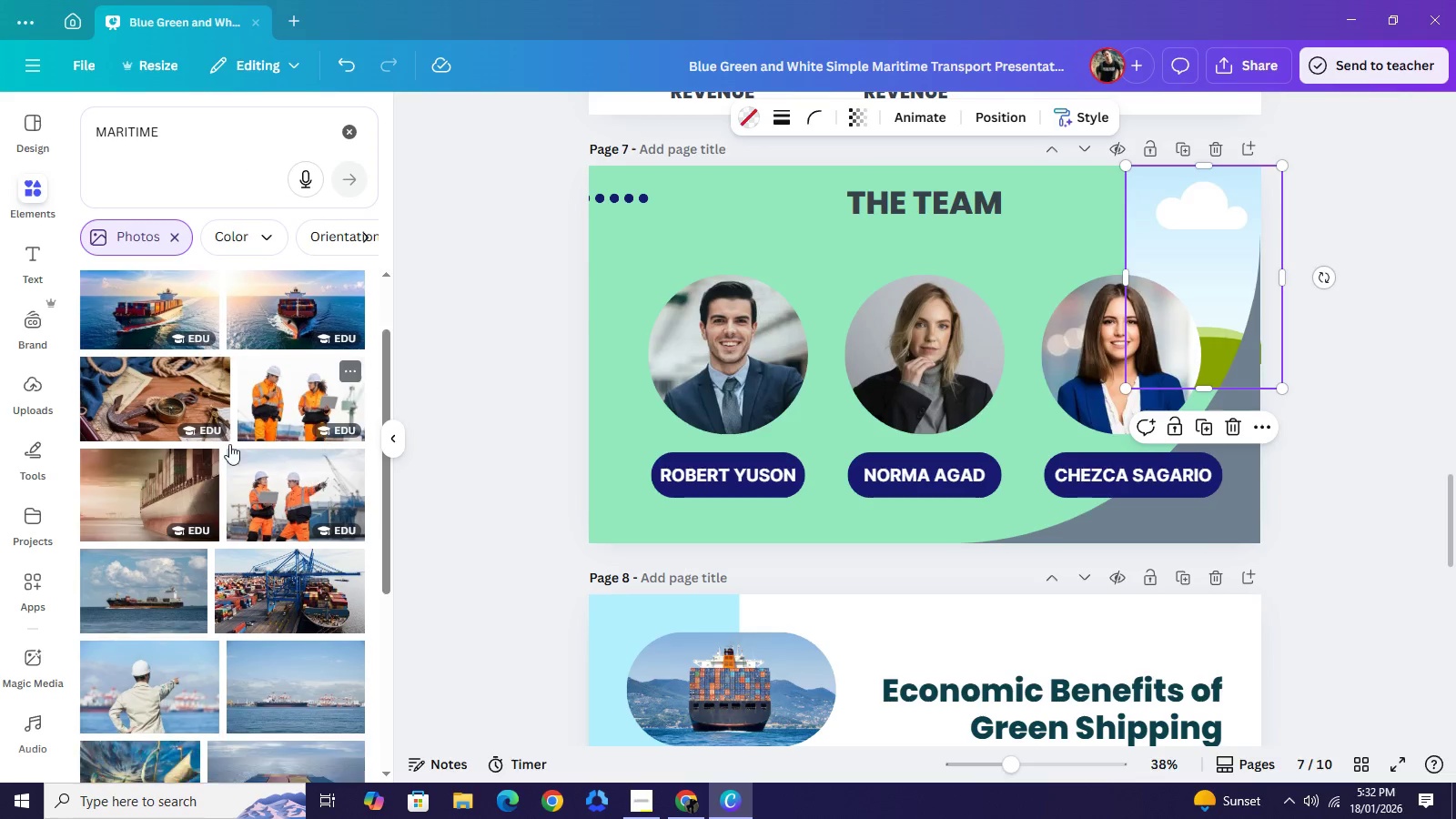 
scroll: coordinate [323, 470], scroll_direction: down, amount: 1.0
 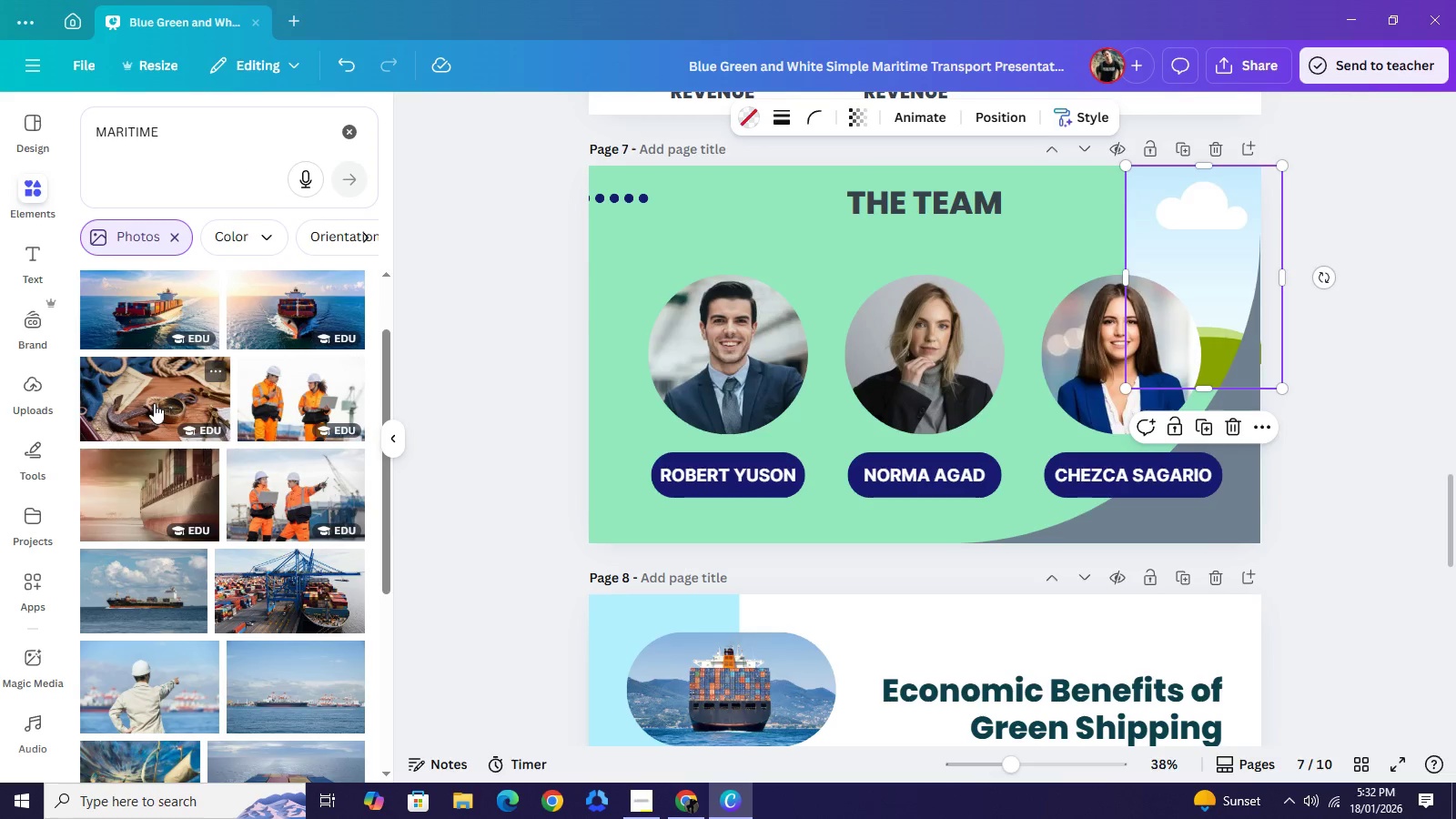 
left_click([154, 403])
 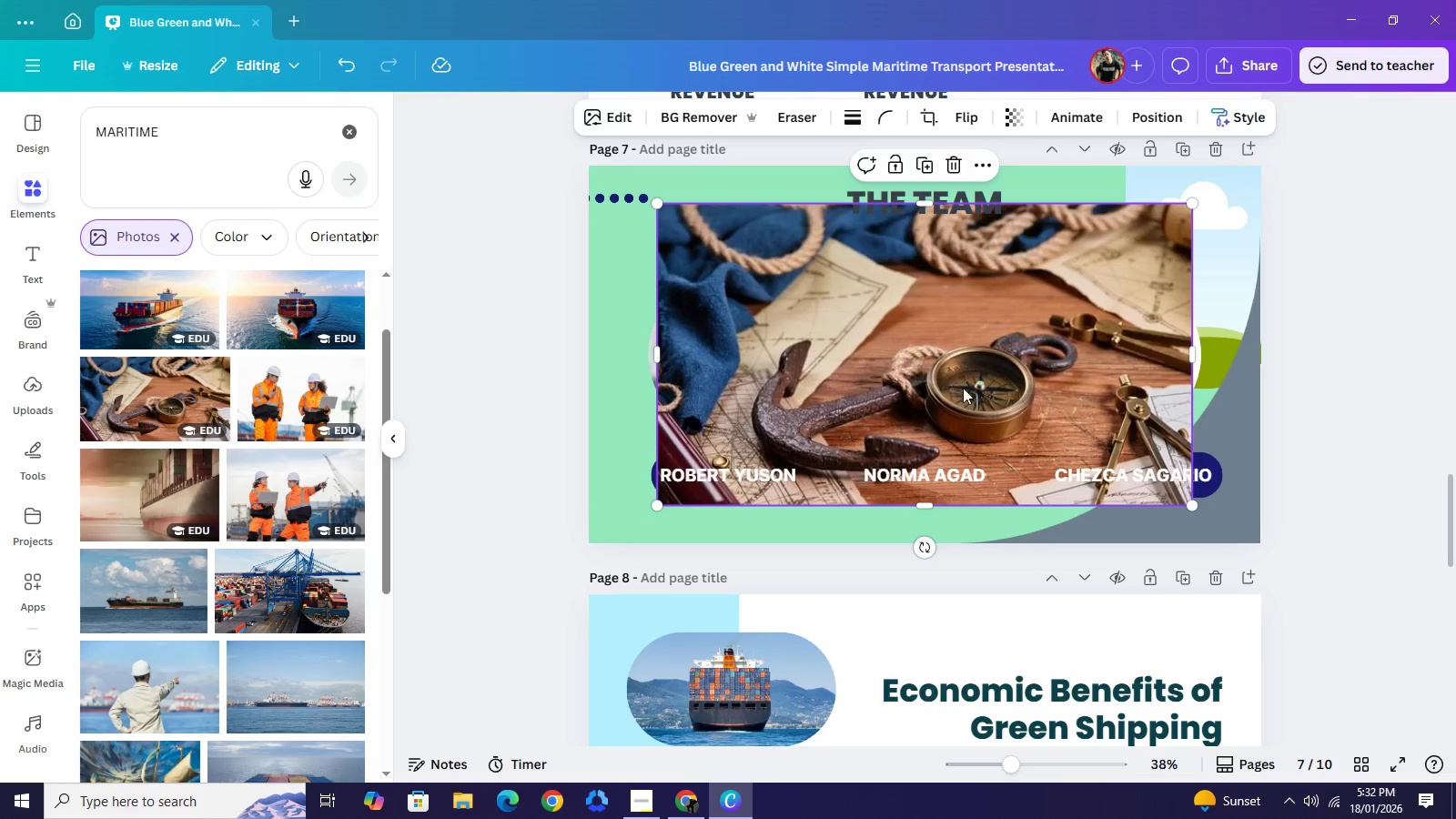 
left_click_drag(start_coordinate=[947, 388], to_coordinate=[1145, 294])
 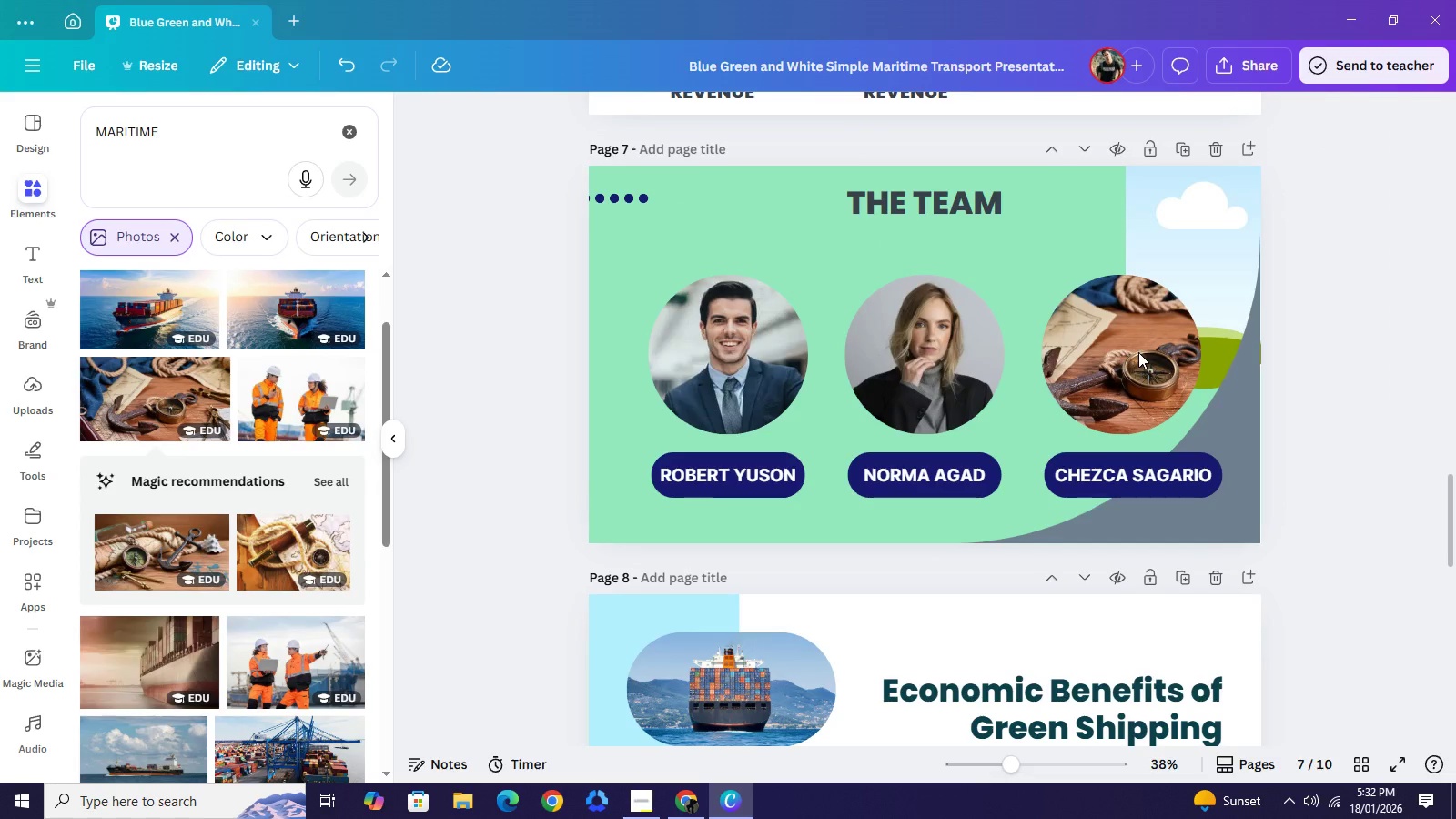 
key(Control+Z)
 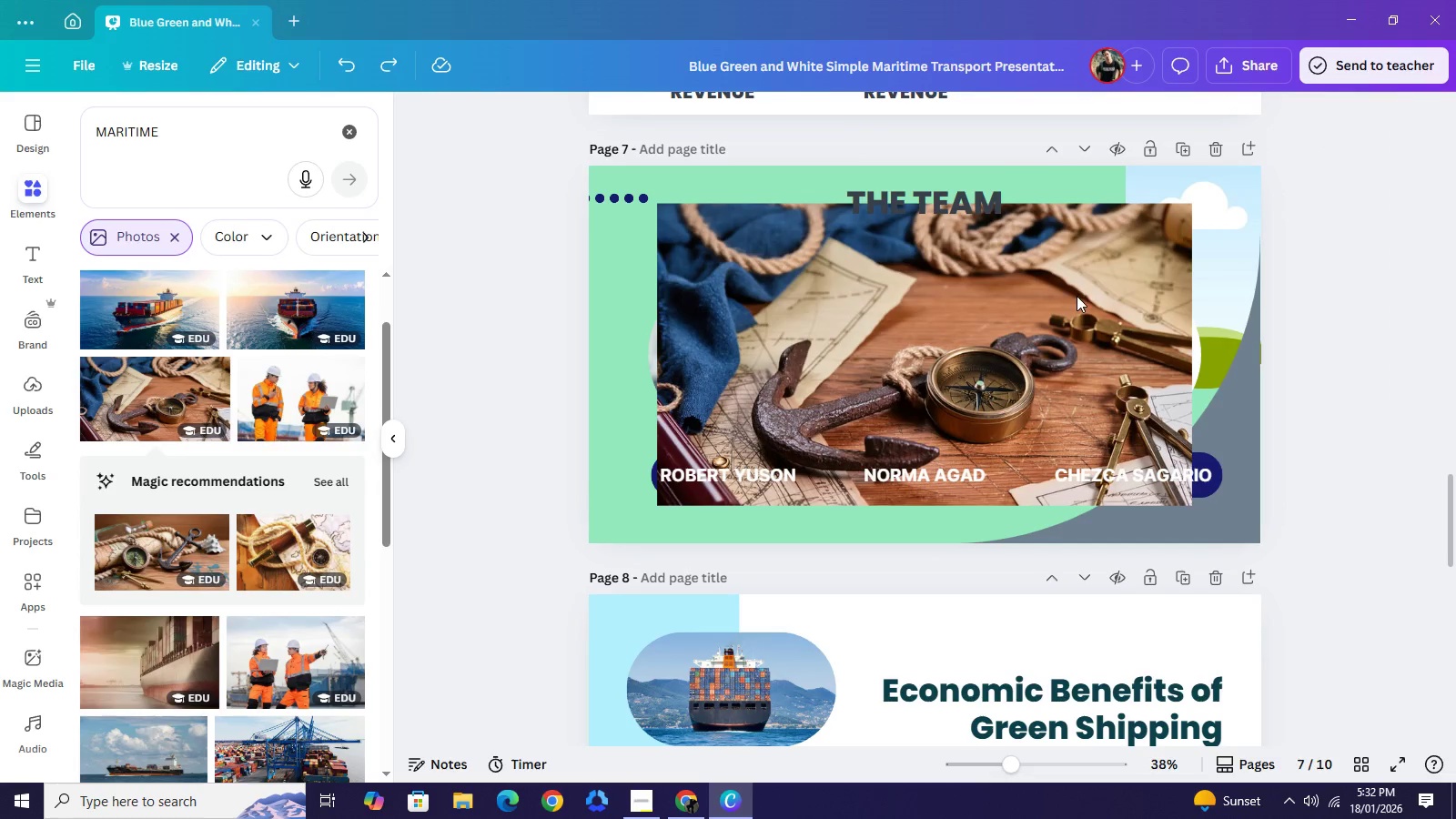 
left_click_drag(start_coordinate=[1076, 296], to_coordinate=[1211, 210])
 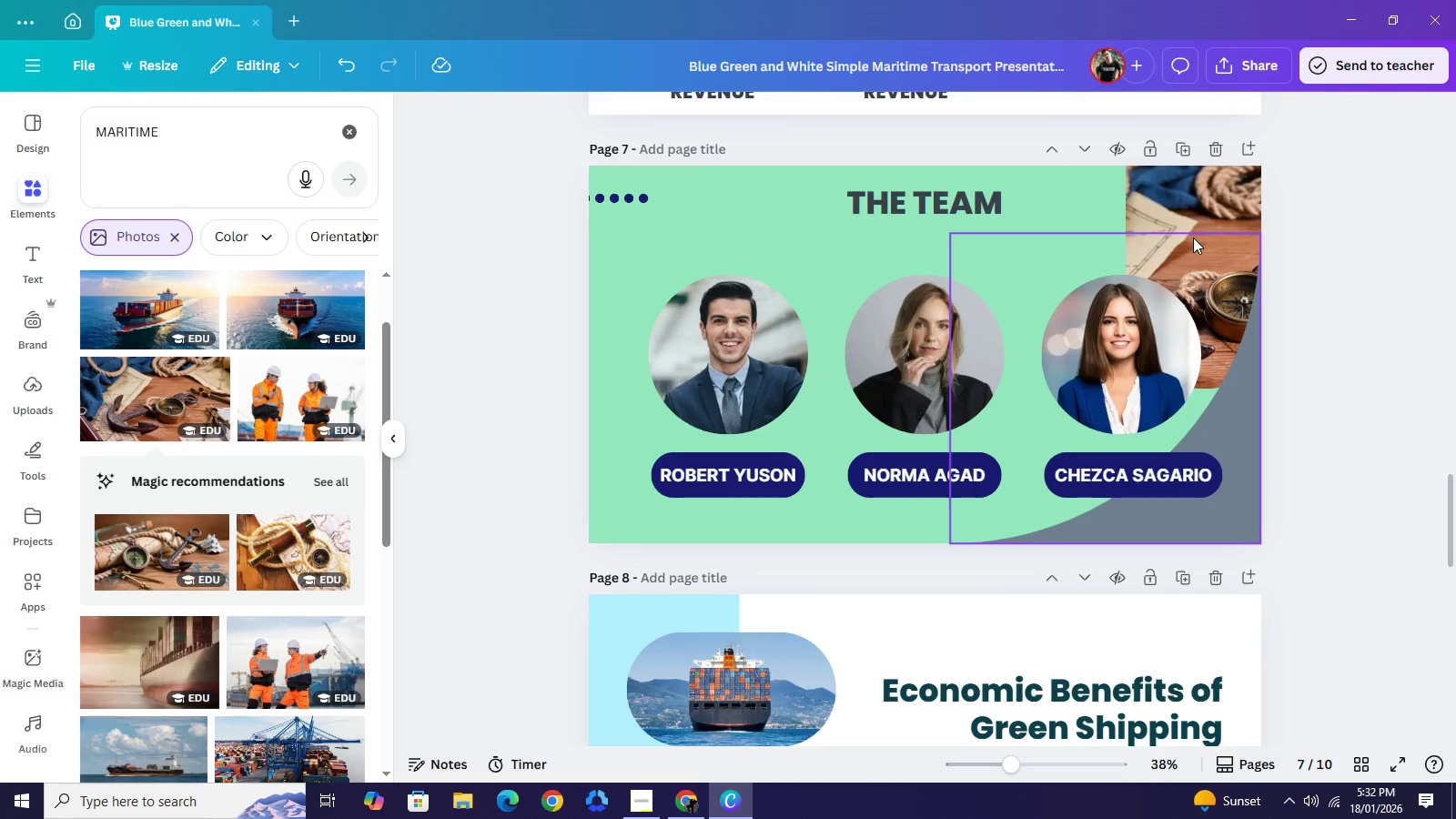 
left_click([1193, 238])
 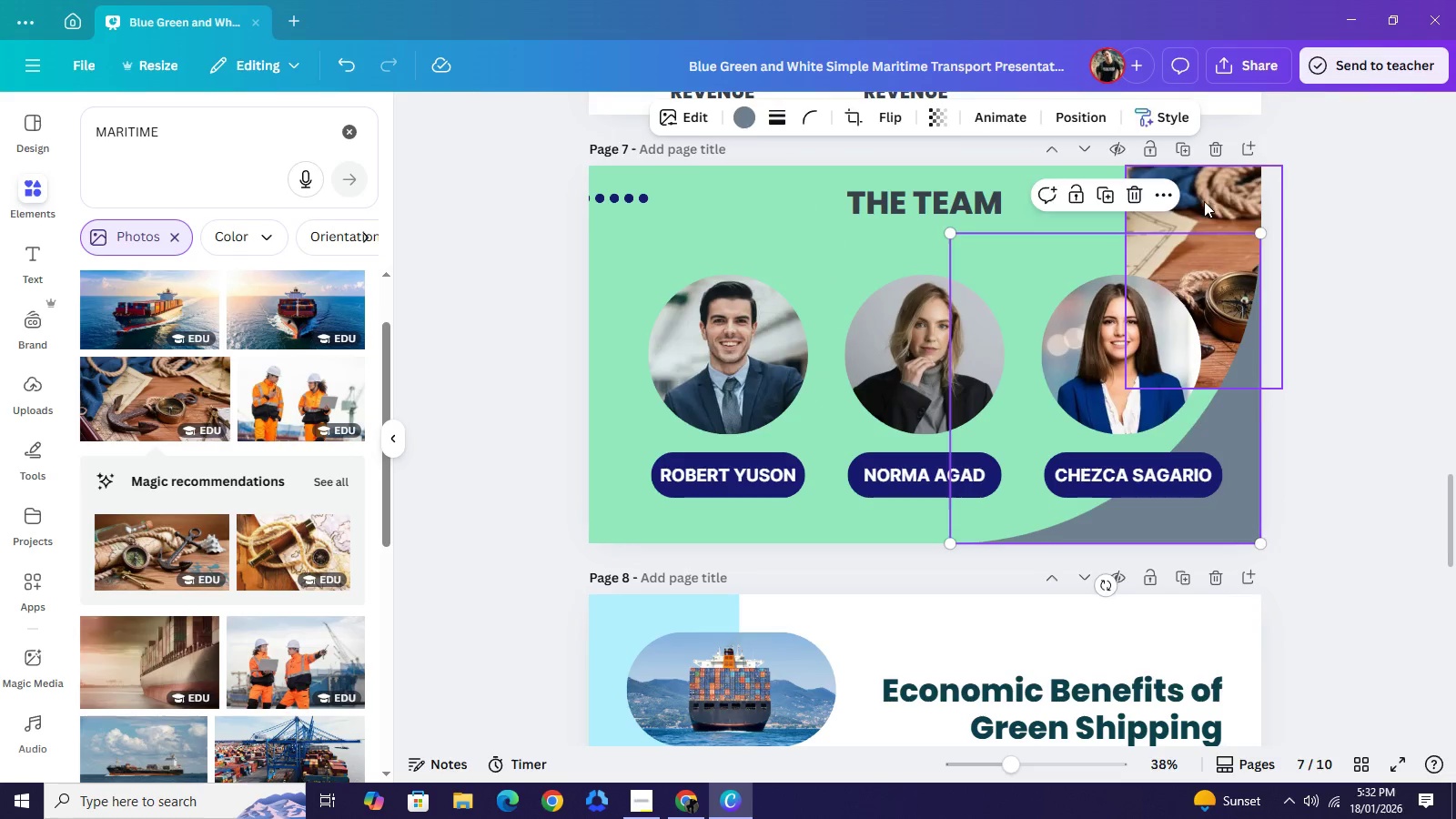 
left_click([1207, 199])
 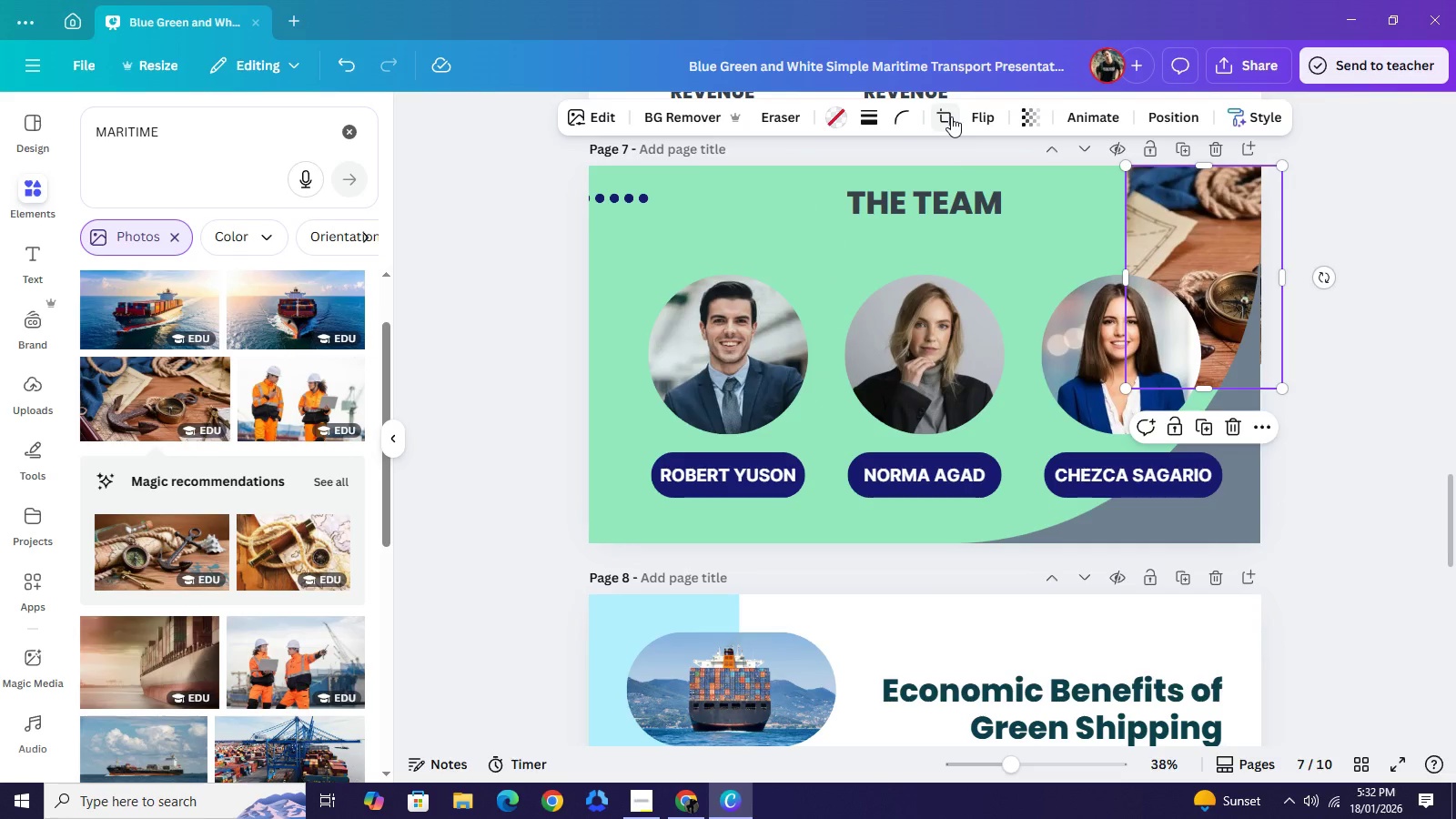 
left_click([951, 116])
 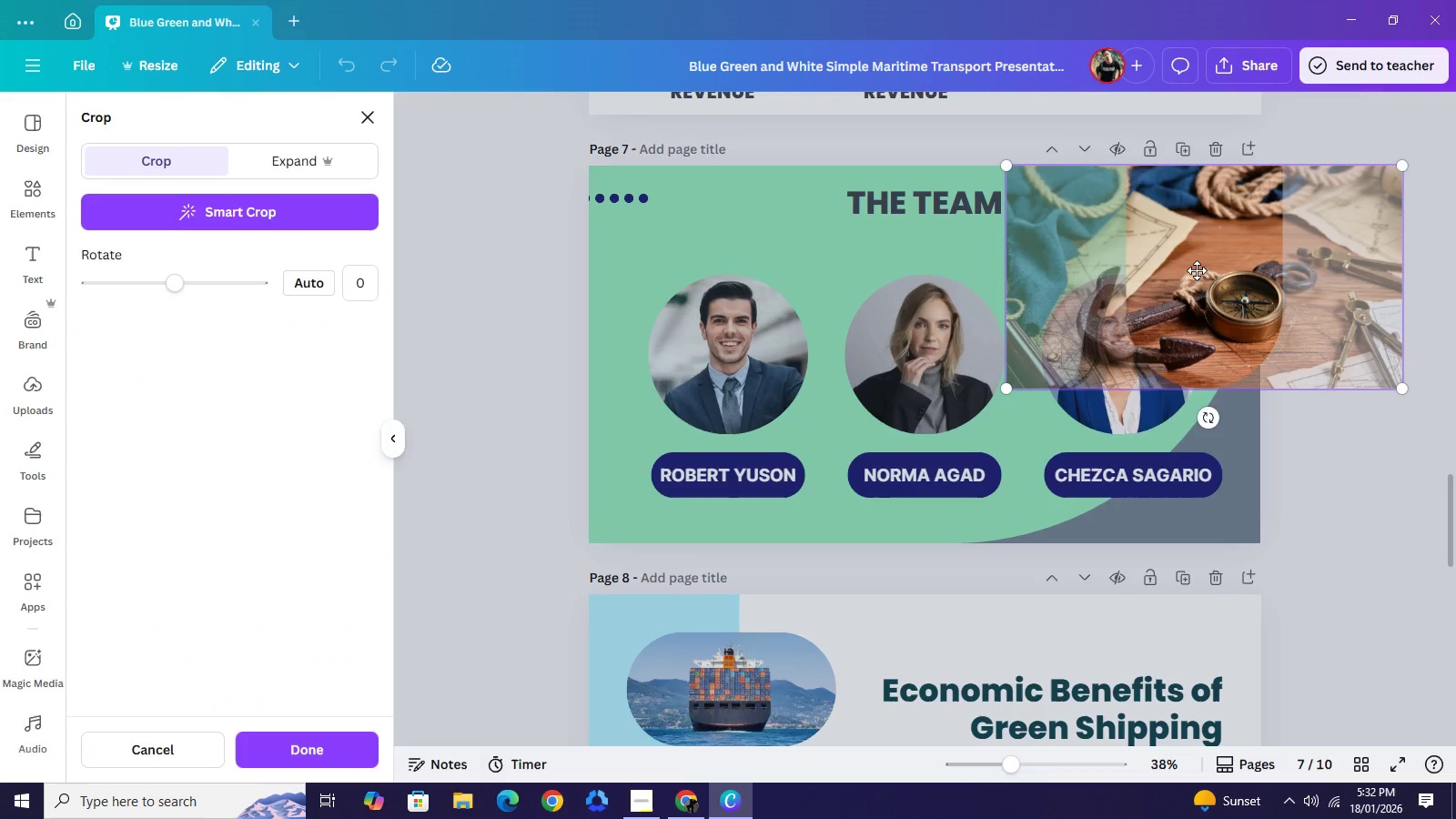 
left_click_drag(start_coordinate=[1198, 270], to_coordinate=[1163, 248])
 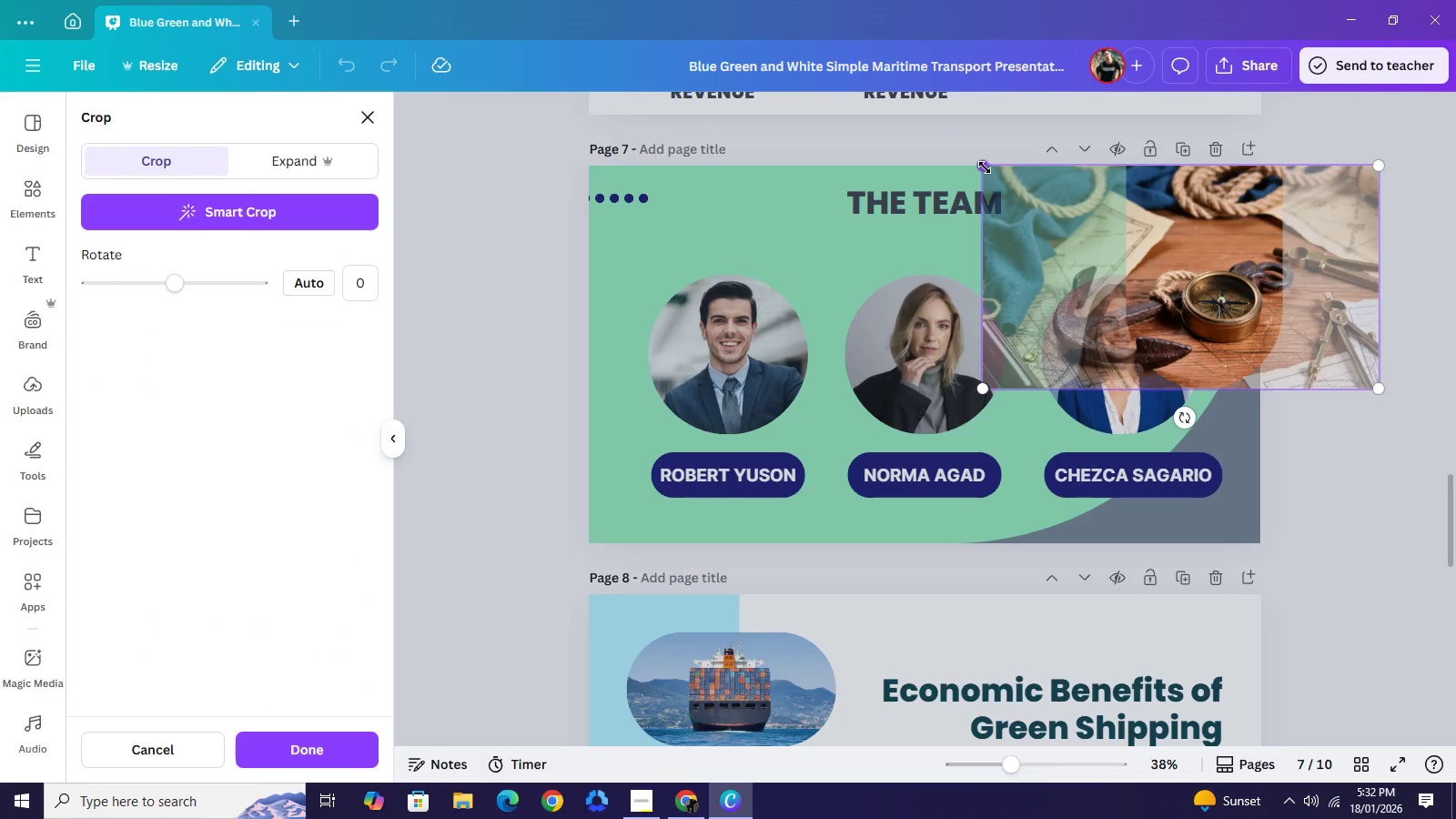 
left_click_drag(start_coordinate=[985, 167], to_coordinate=[889, 100])
 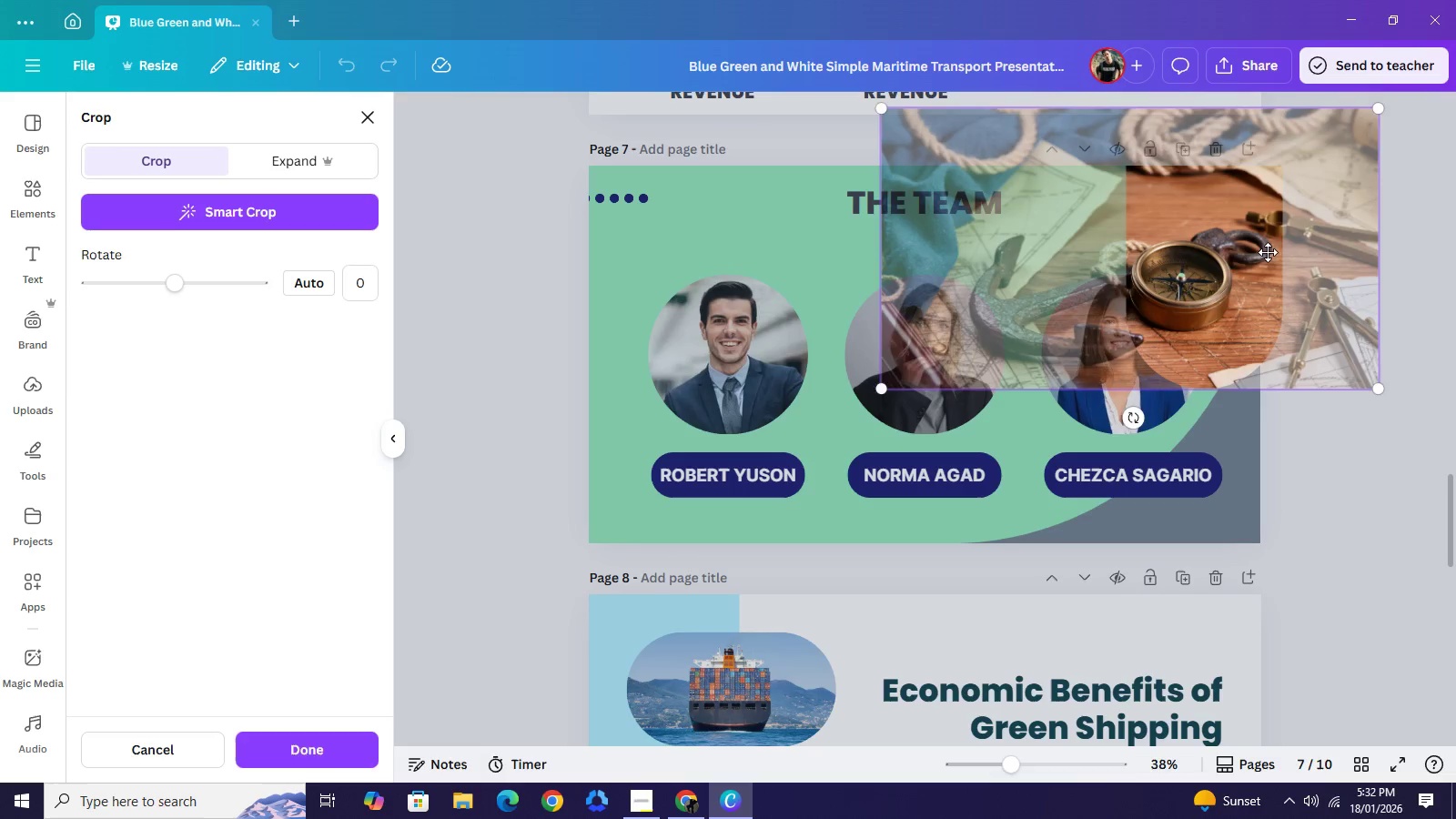 
left_click_drag(start_coordinate=[1229, 288], to_coordinate=[1262, 234])
 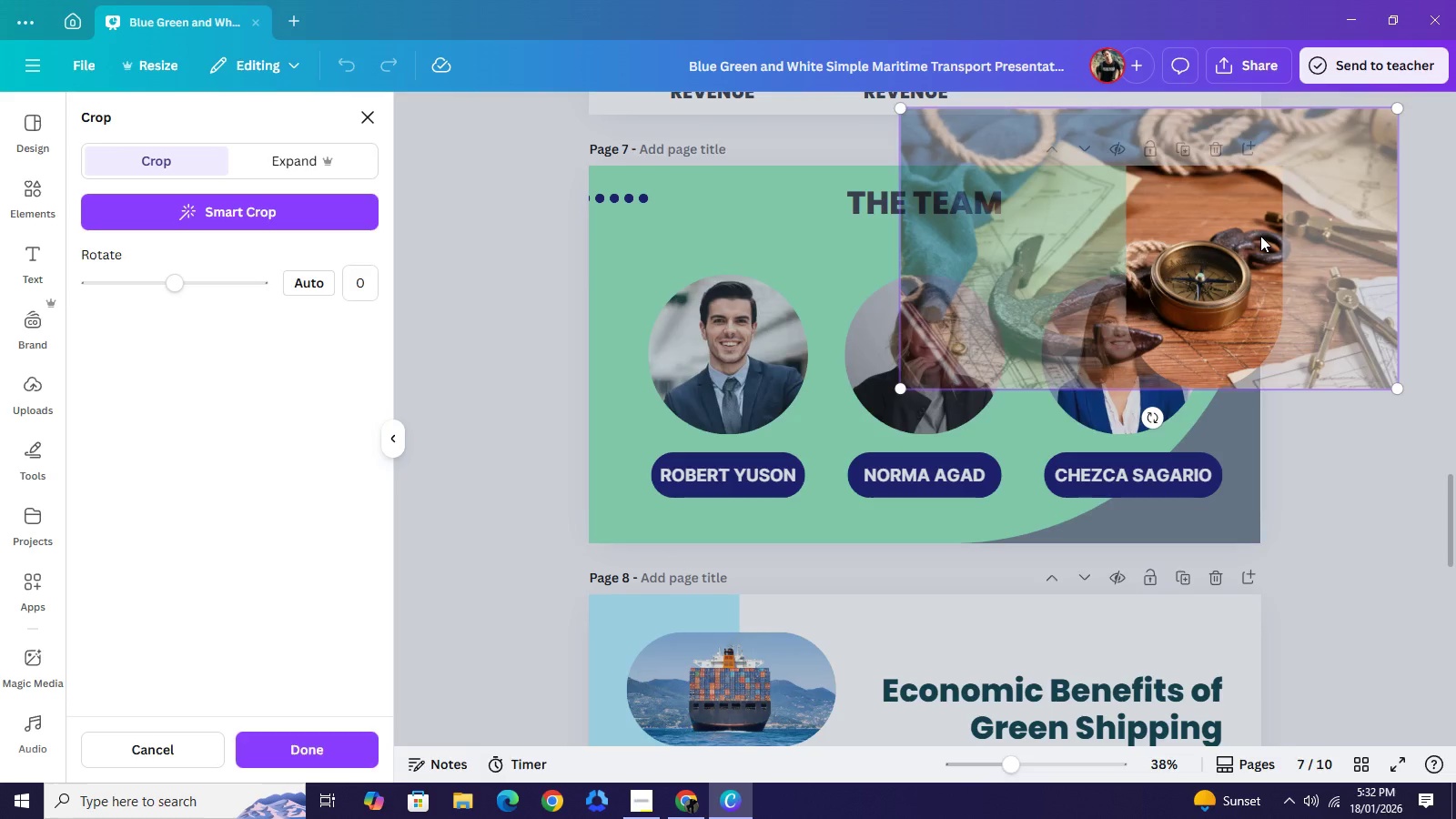 
key(NumpadEnter)
 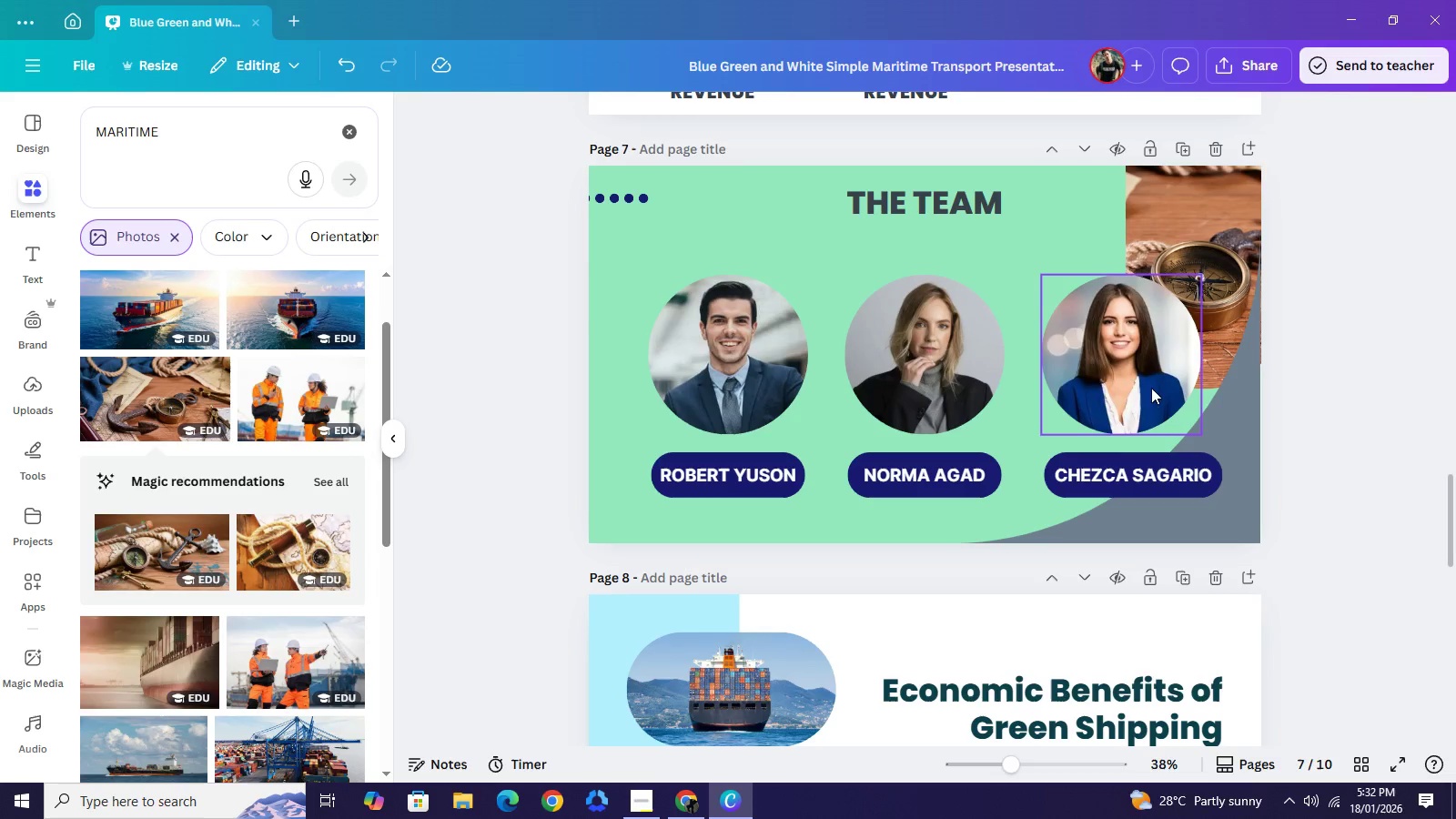 
wait(20.56)
 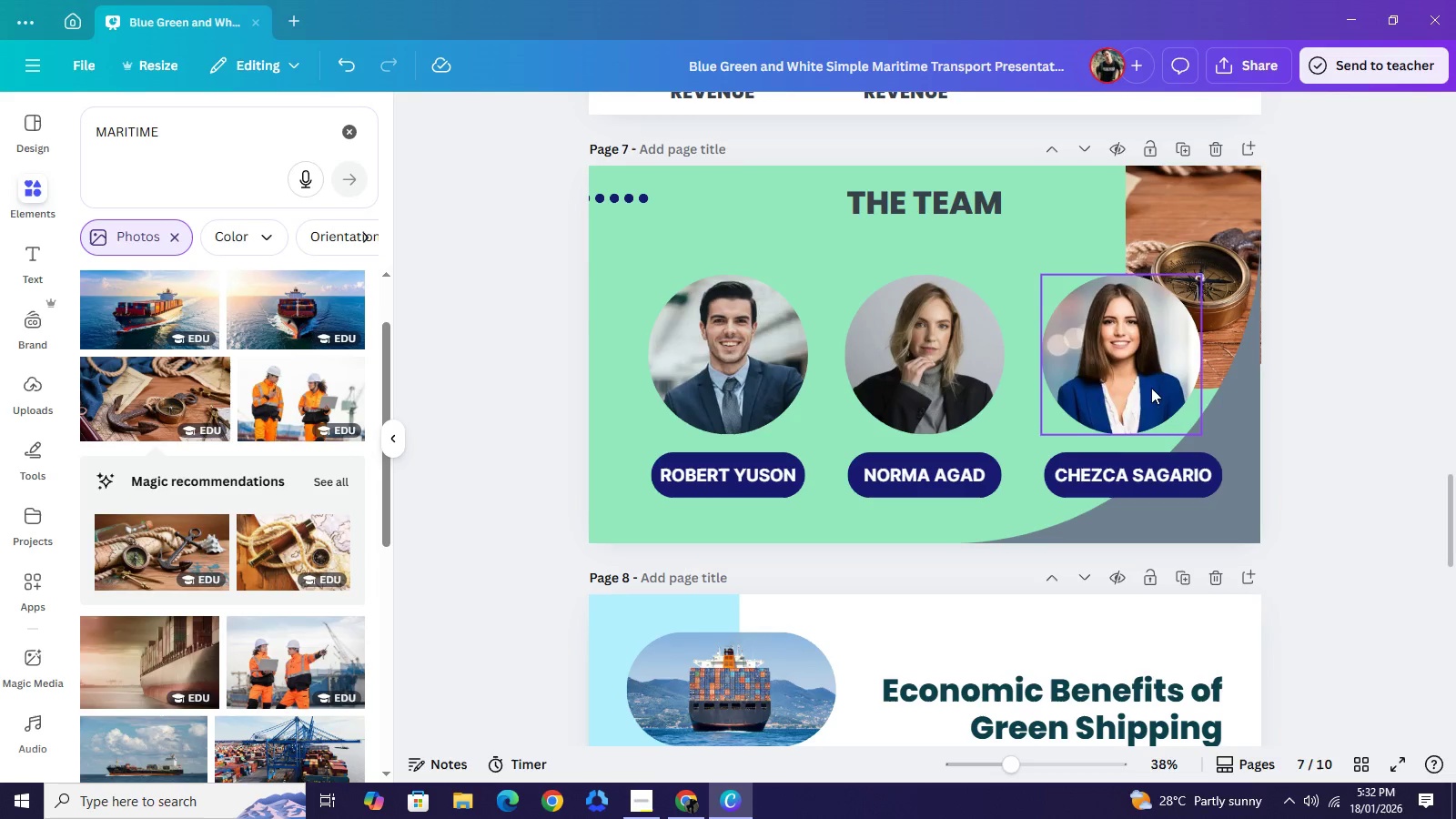 
left_click([942, 205])
 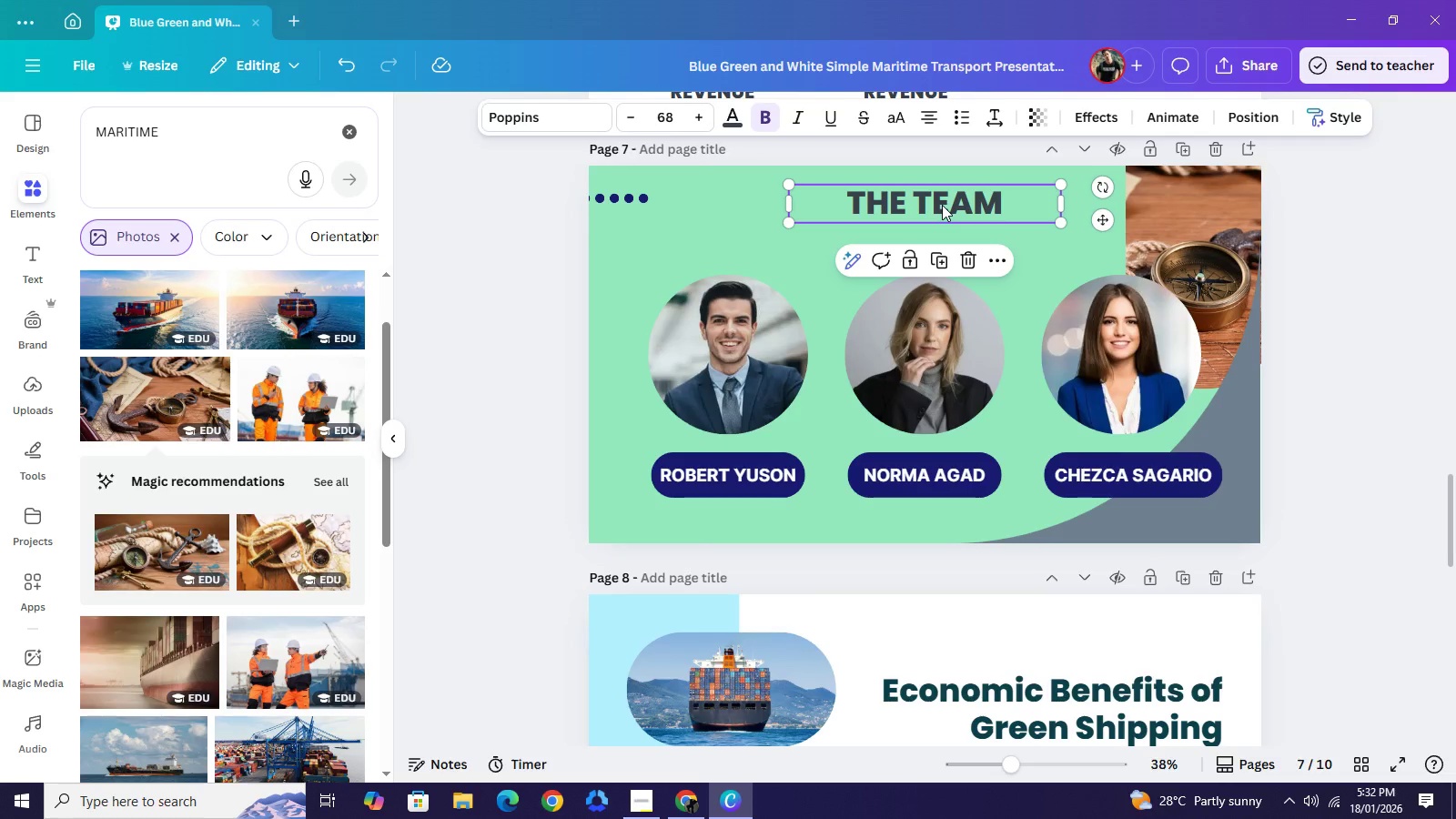 
key(Control+C)
 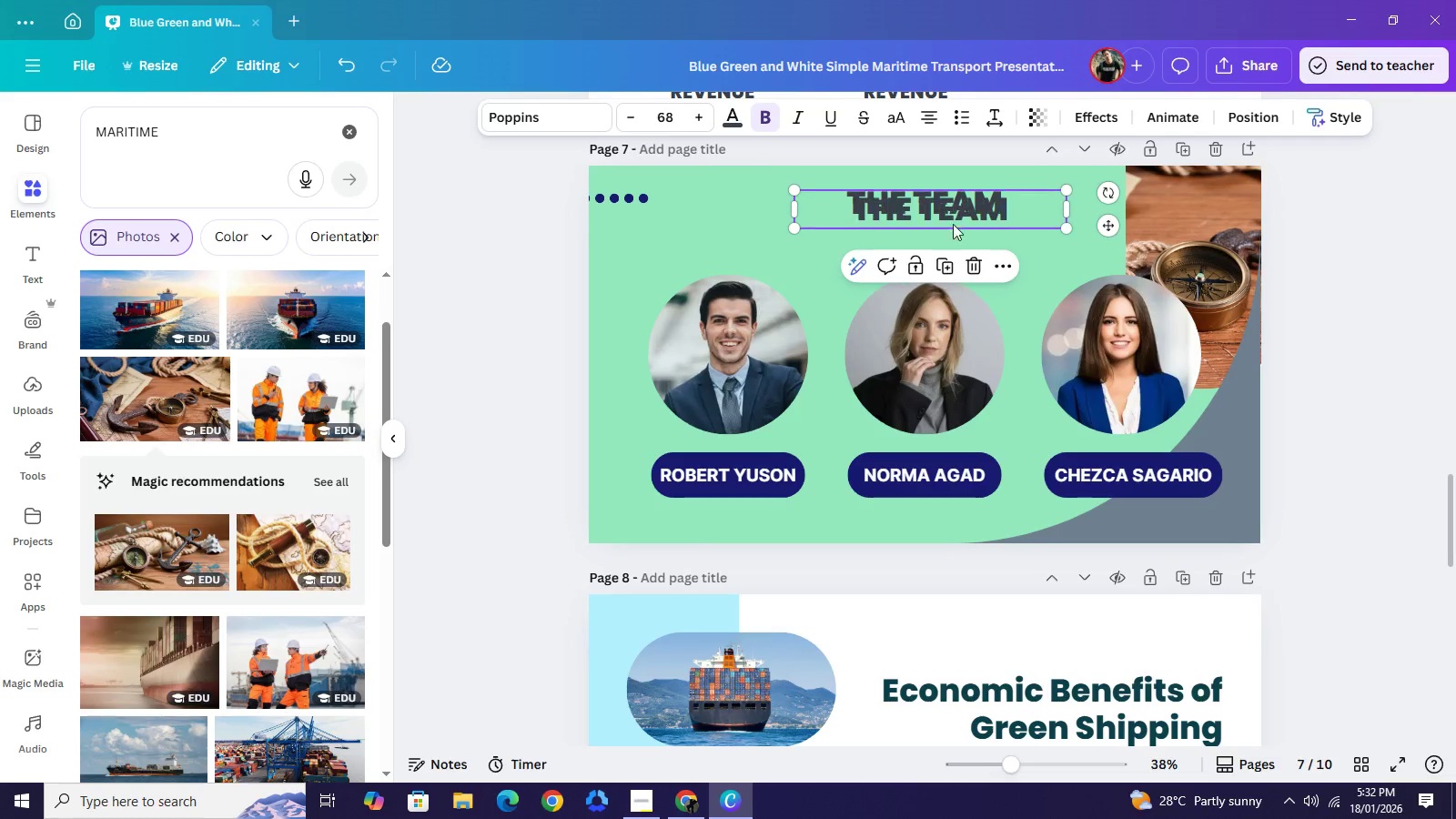 
key(Control+V)
 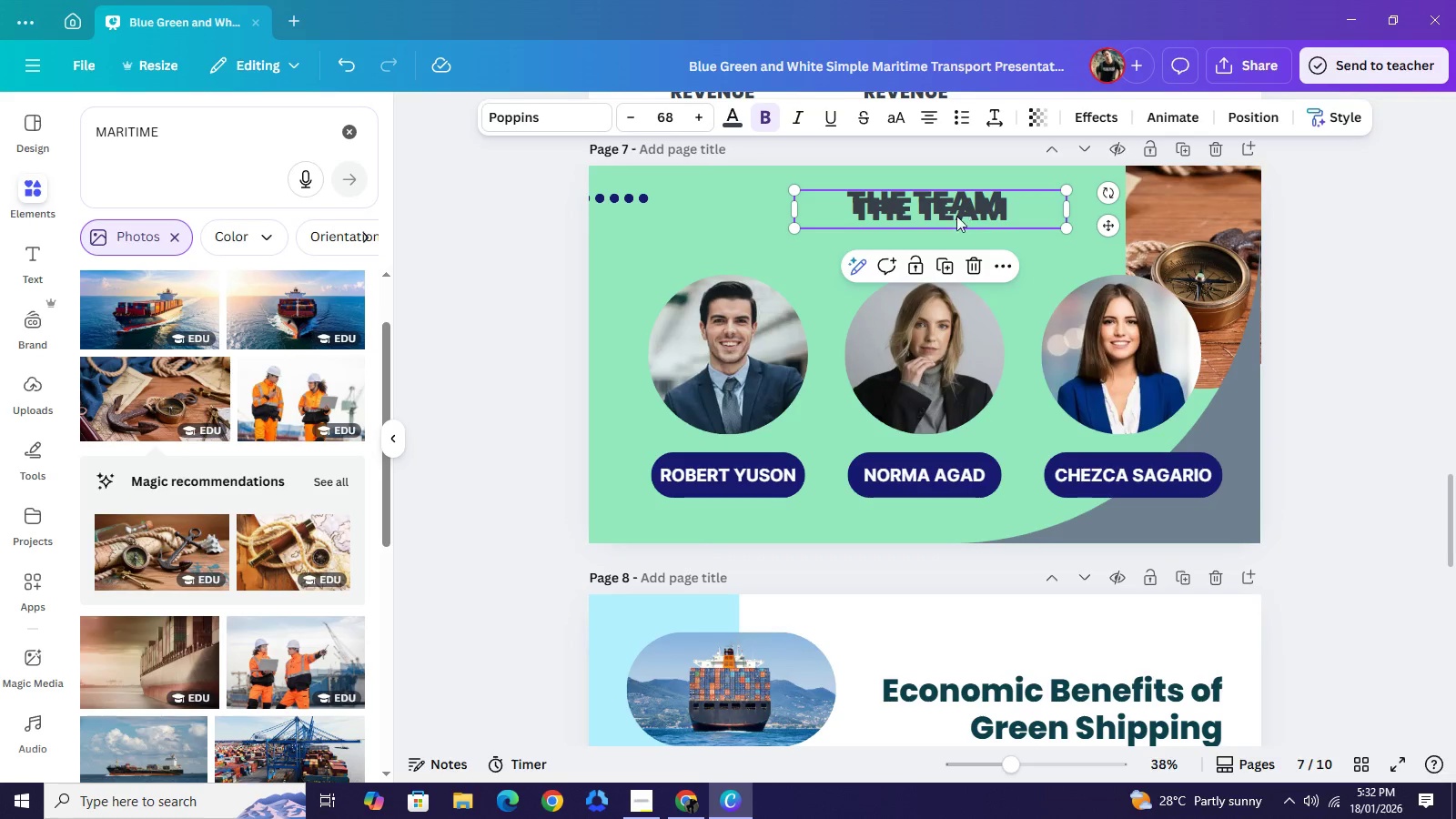 
left_click_drag(start_coordinate=[968, 216], to_coordinate=[764, 256])
 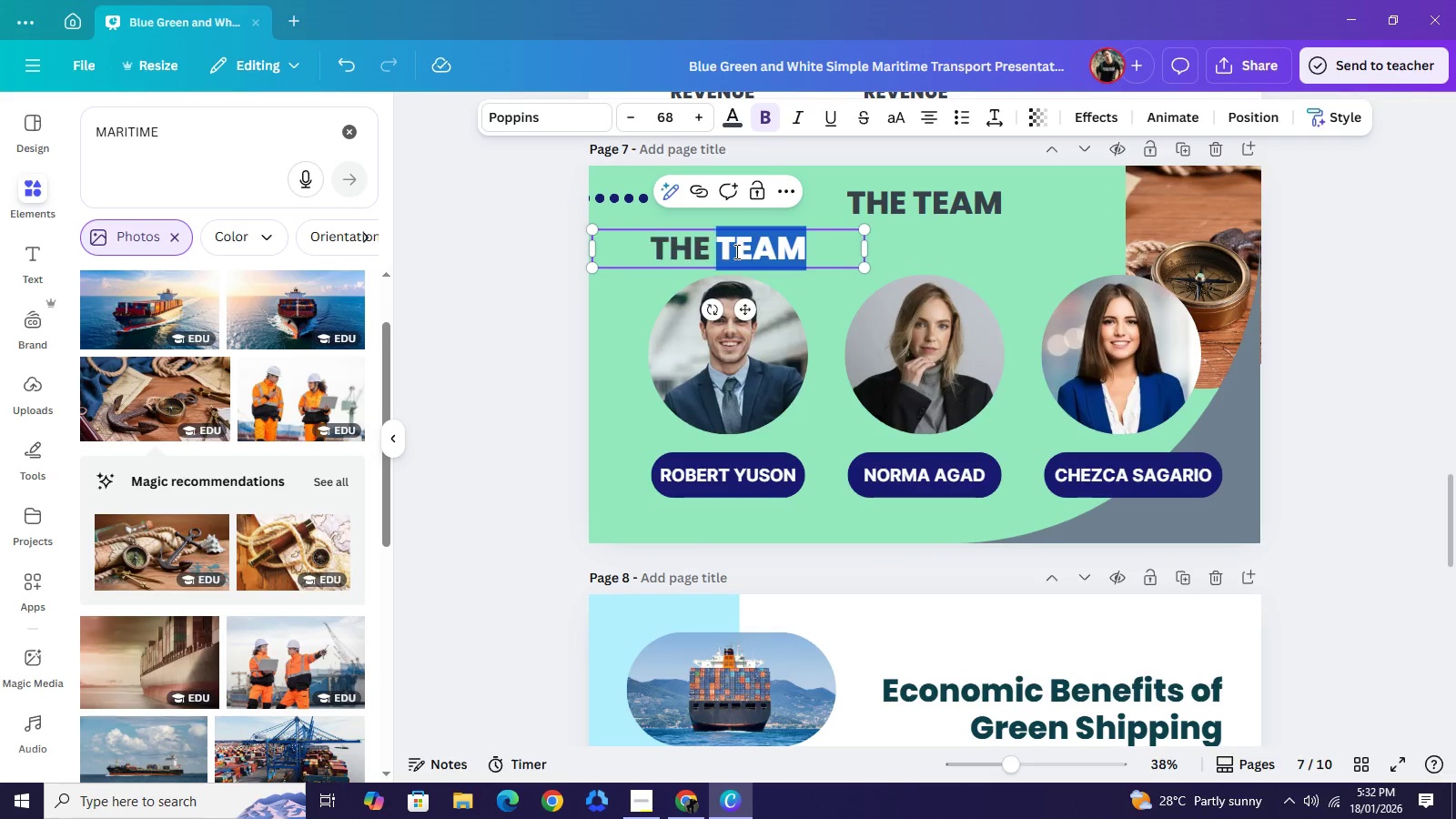 
double_click([735, 251])
 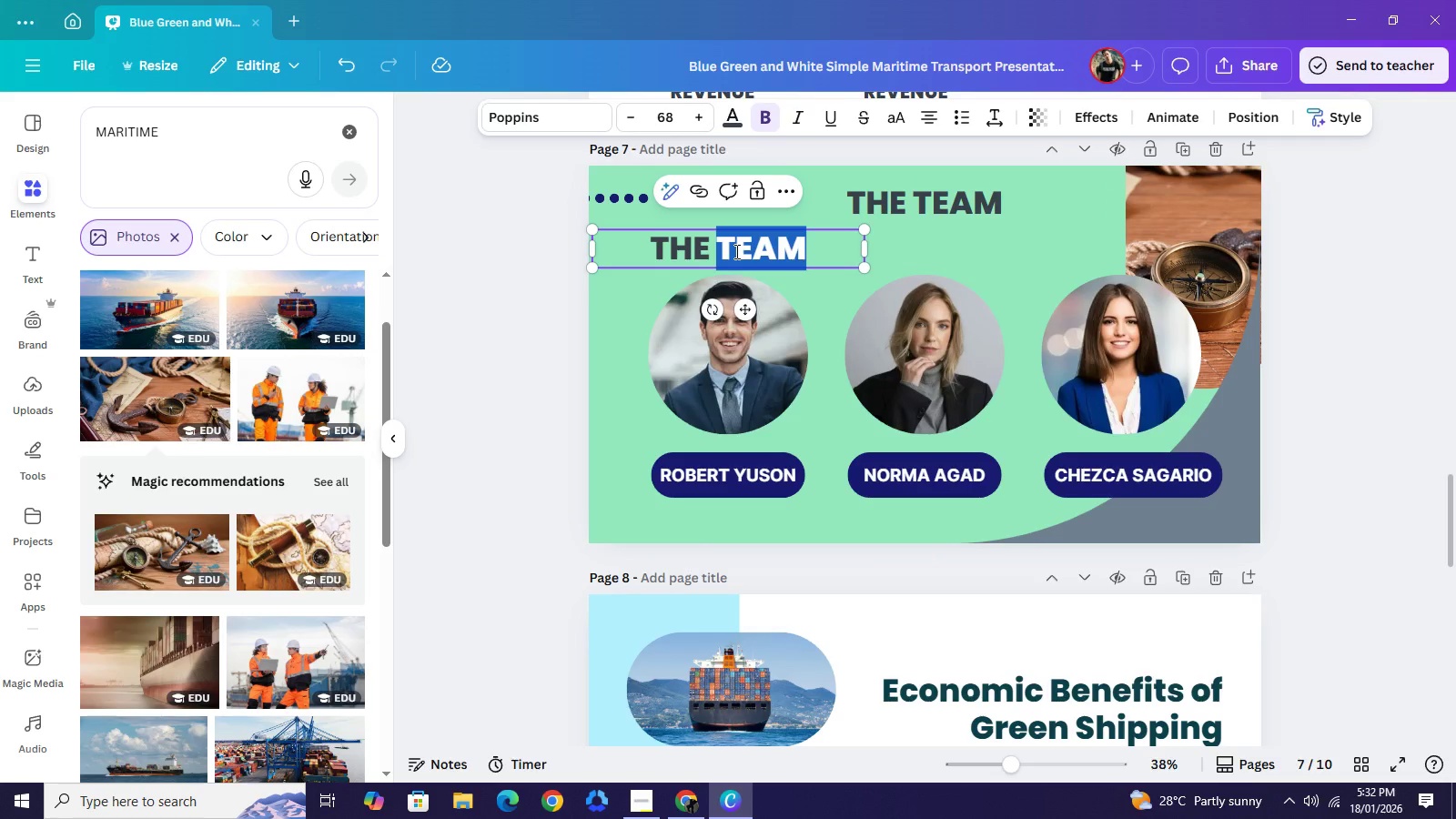 
triple_click([735, 251])
 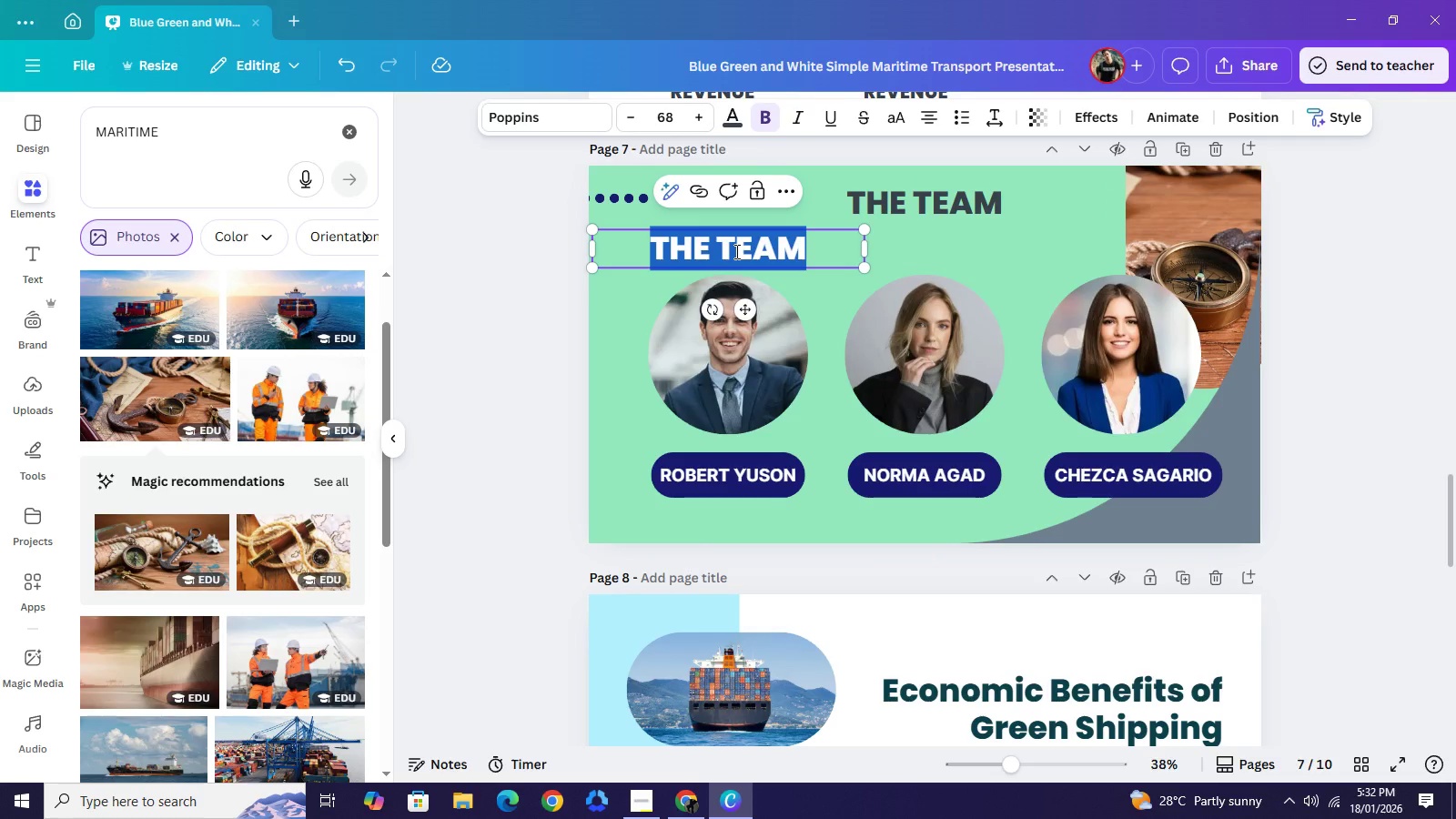 
triple_click([735, 251])
 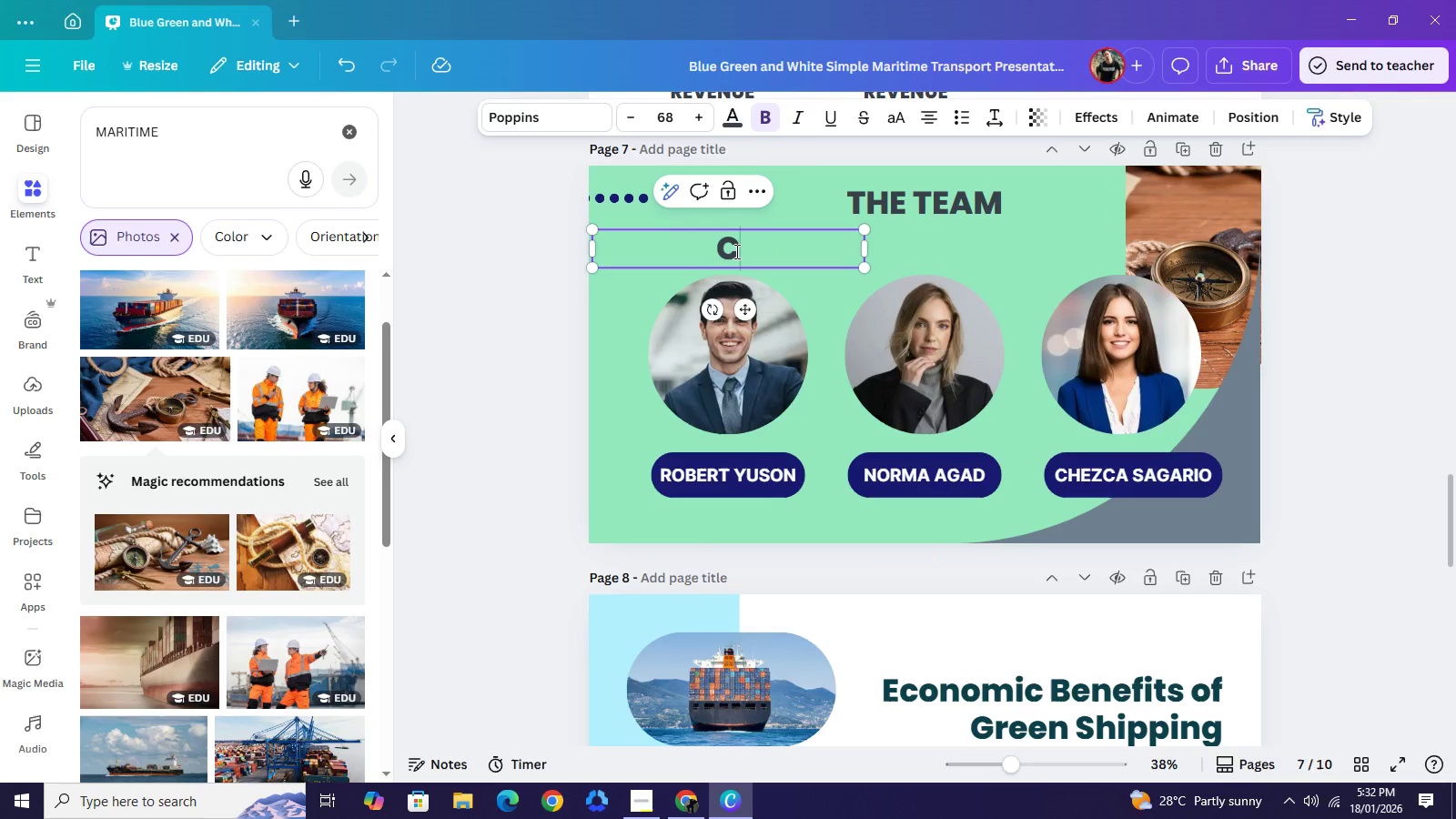 
type(CEO)
 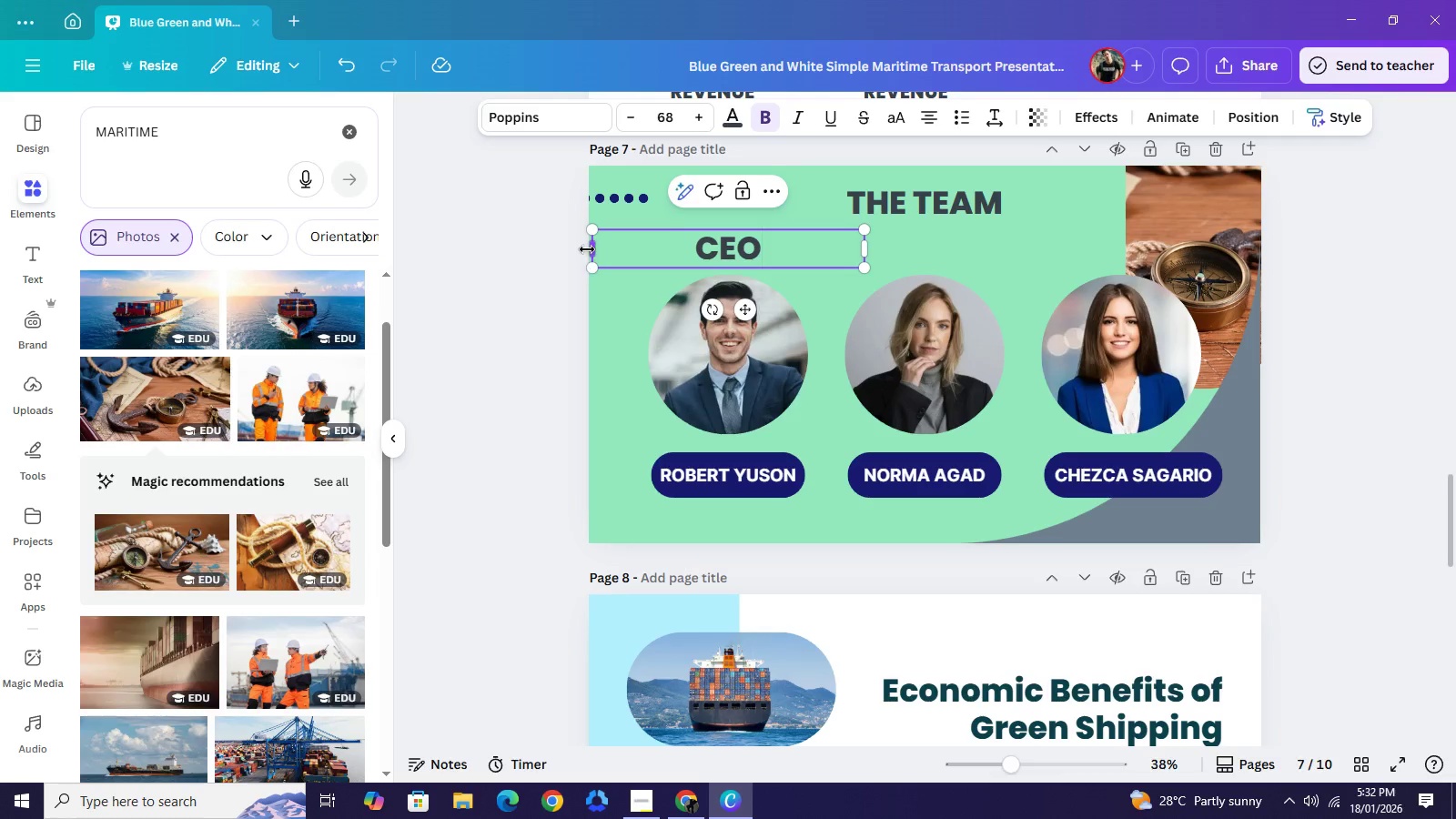 
left_click_drag(start_coordinate=[587, 249], to_coordinate=[652, 243])
 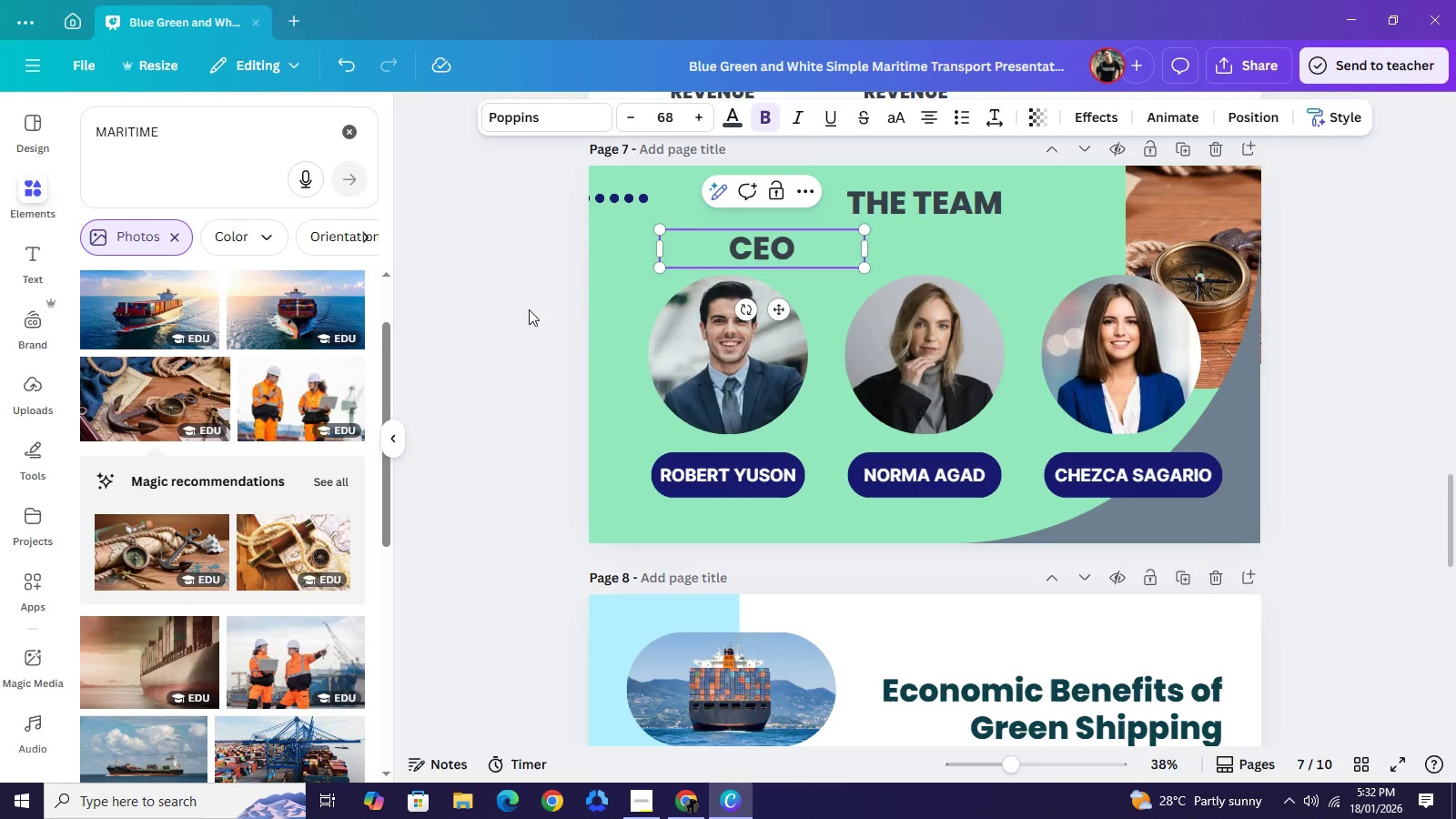 
left_click_drag(start_coordinate=[512, 309], to_coordinate=[519, 309])
 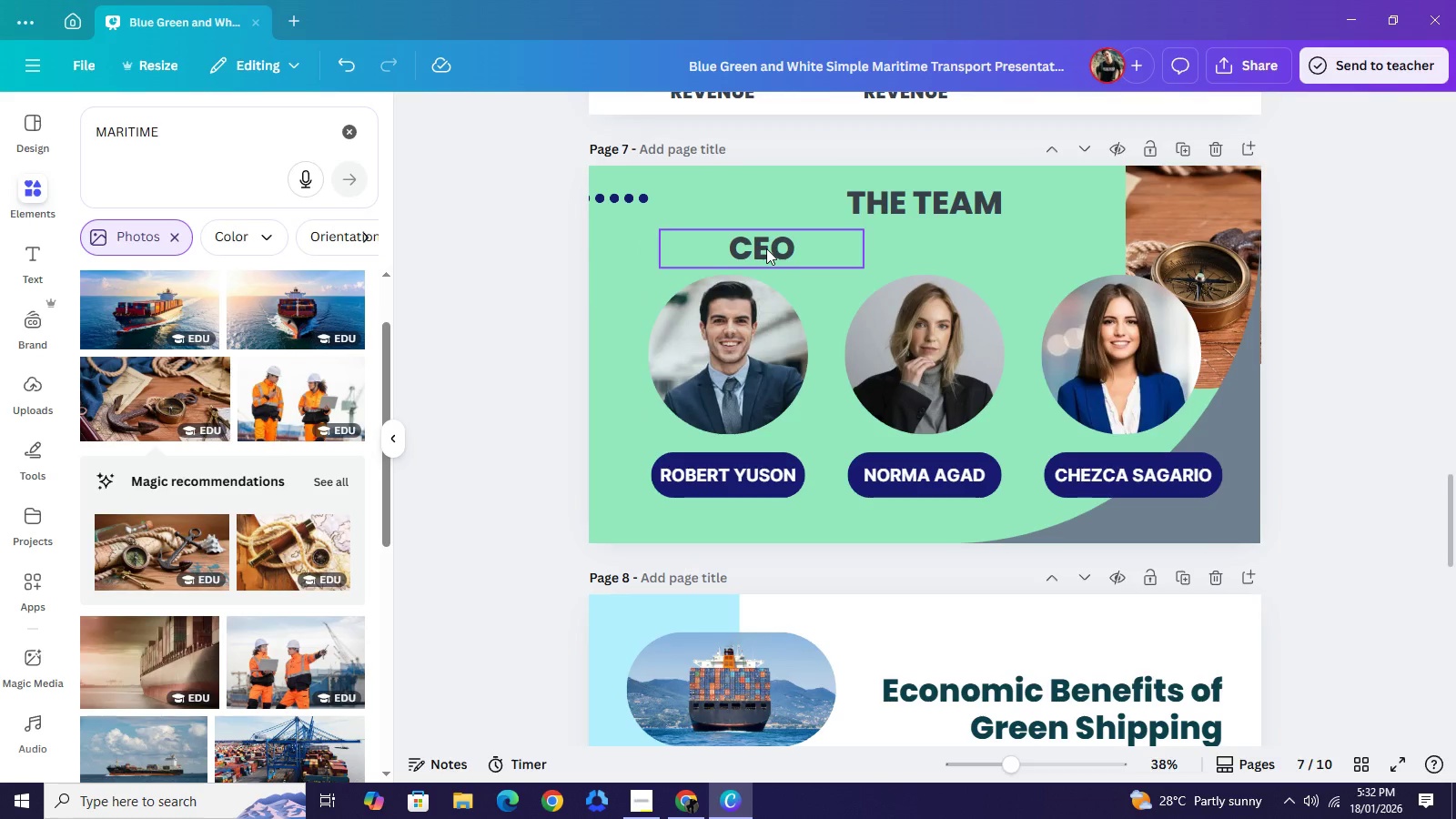 
left_click_drag(start_coordinate=[766, 248], to_coordinate=[729, 245])
 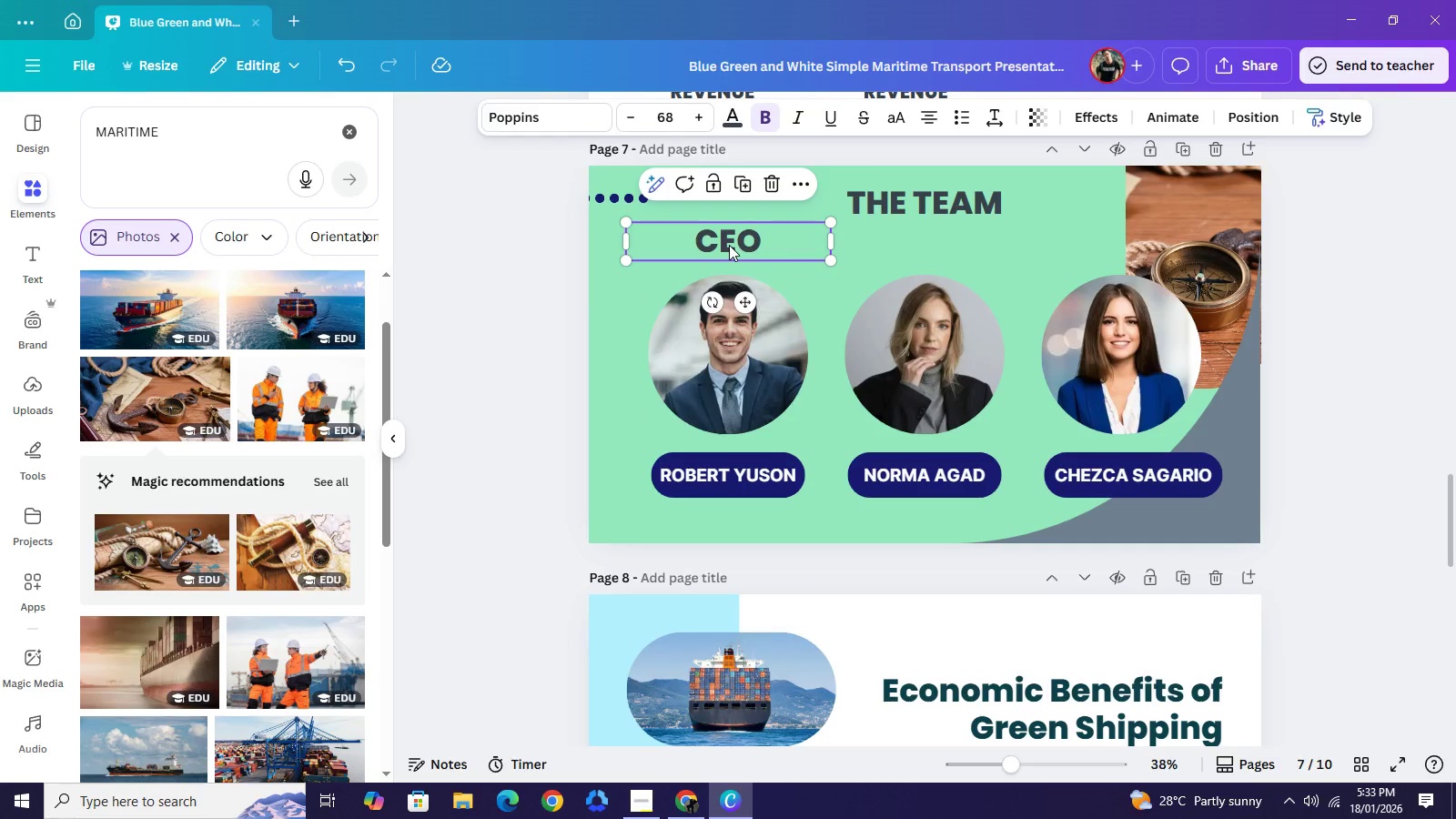 
key(Control+C)
 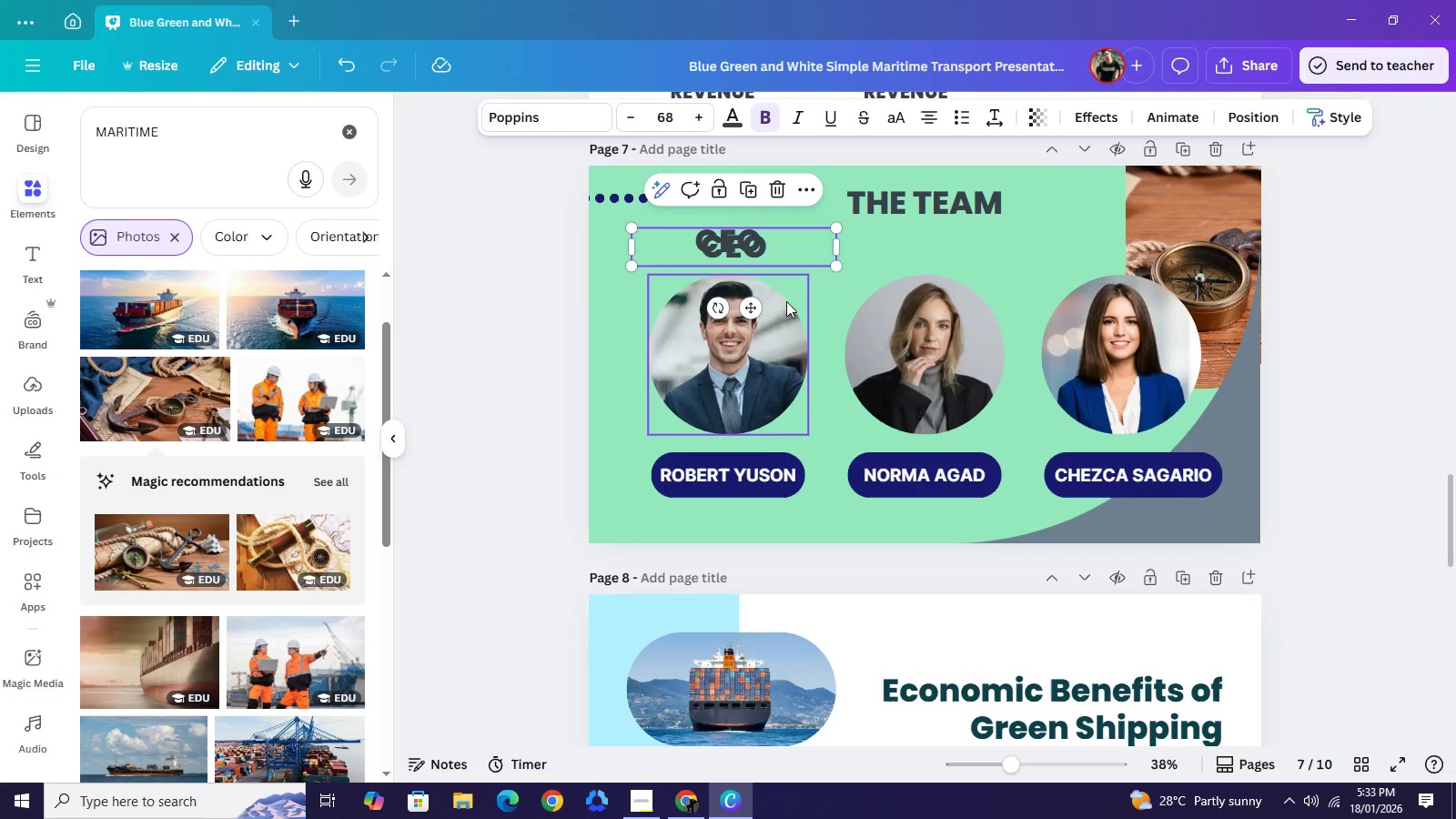 
key(Control+V)
 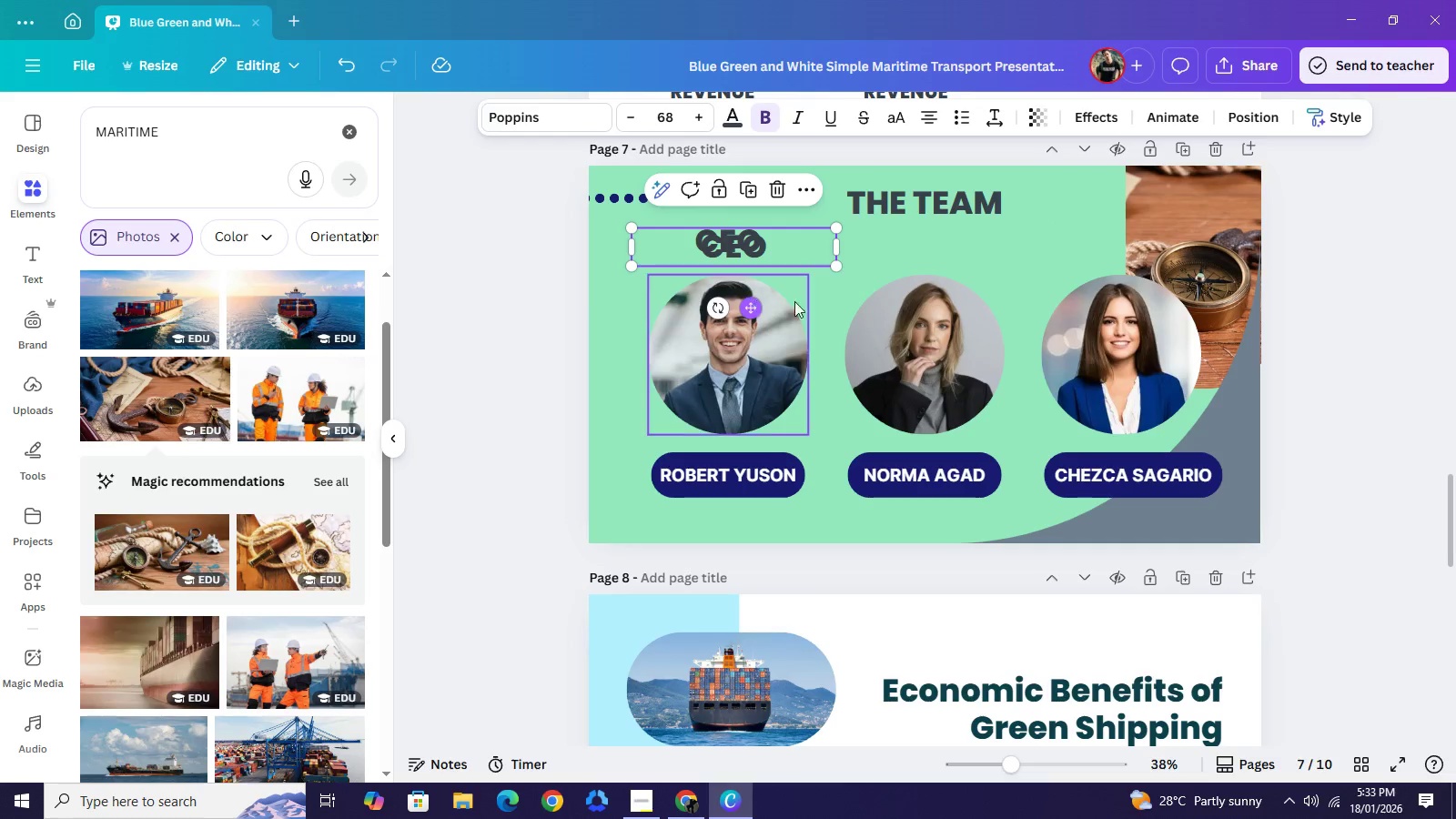 
left_click_drag(start_coordinate=[760, 305], to_coordinate=[953, 302])
 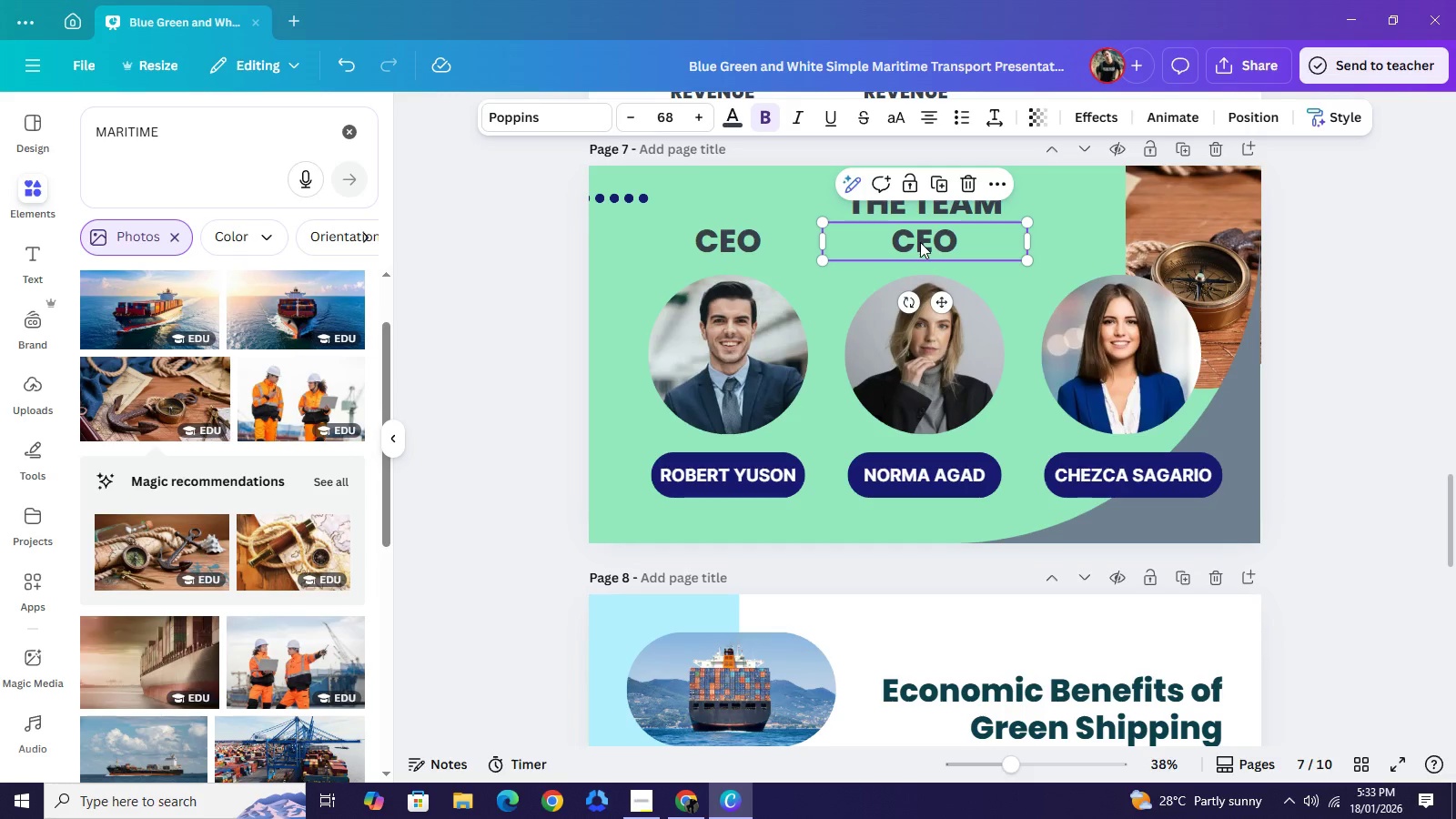 
double_click([920, 242])
 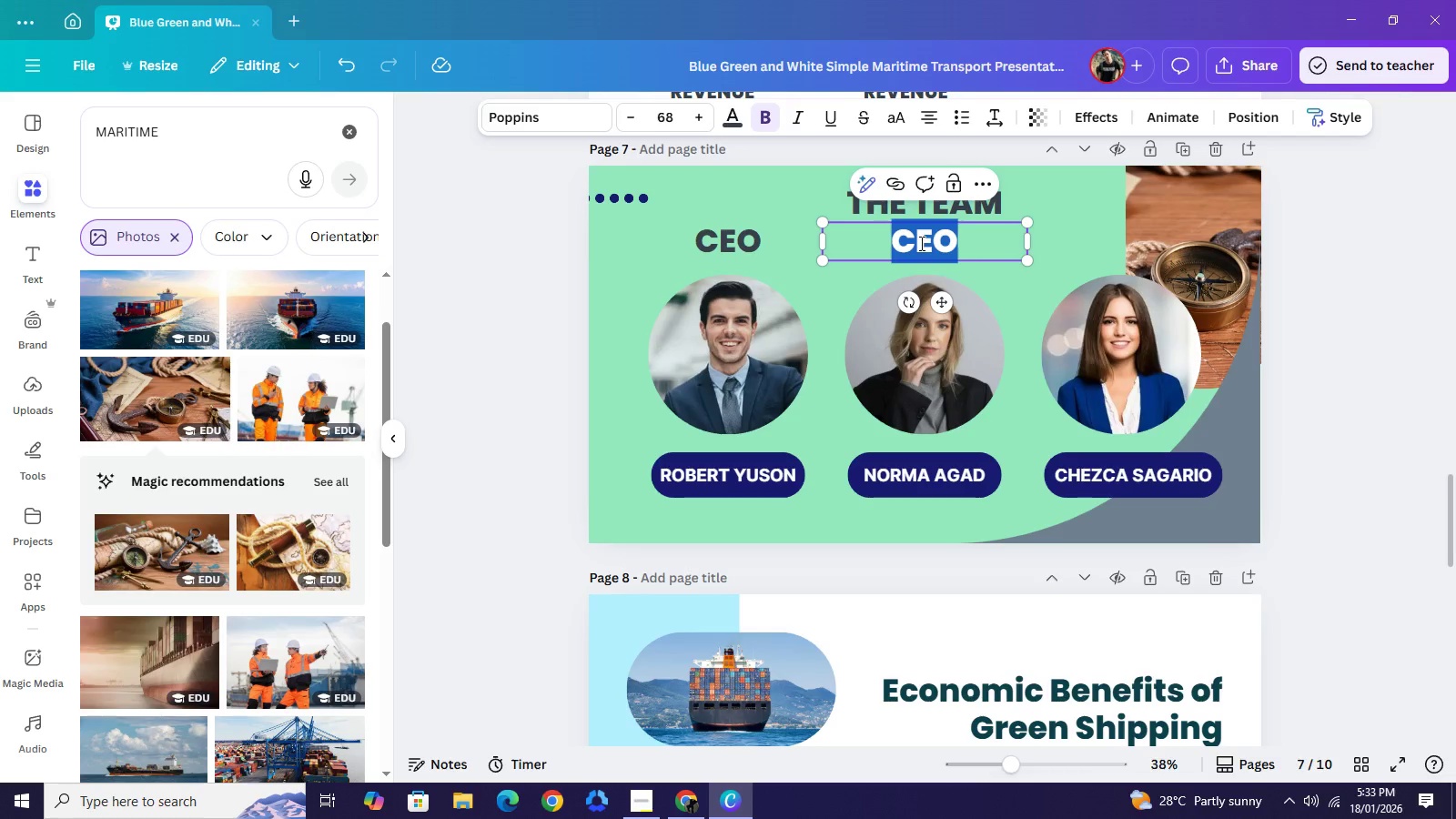 
left_click([920, 243])
 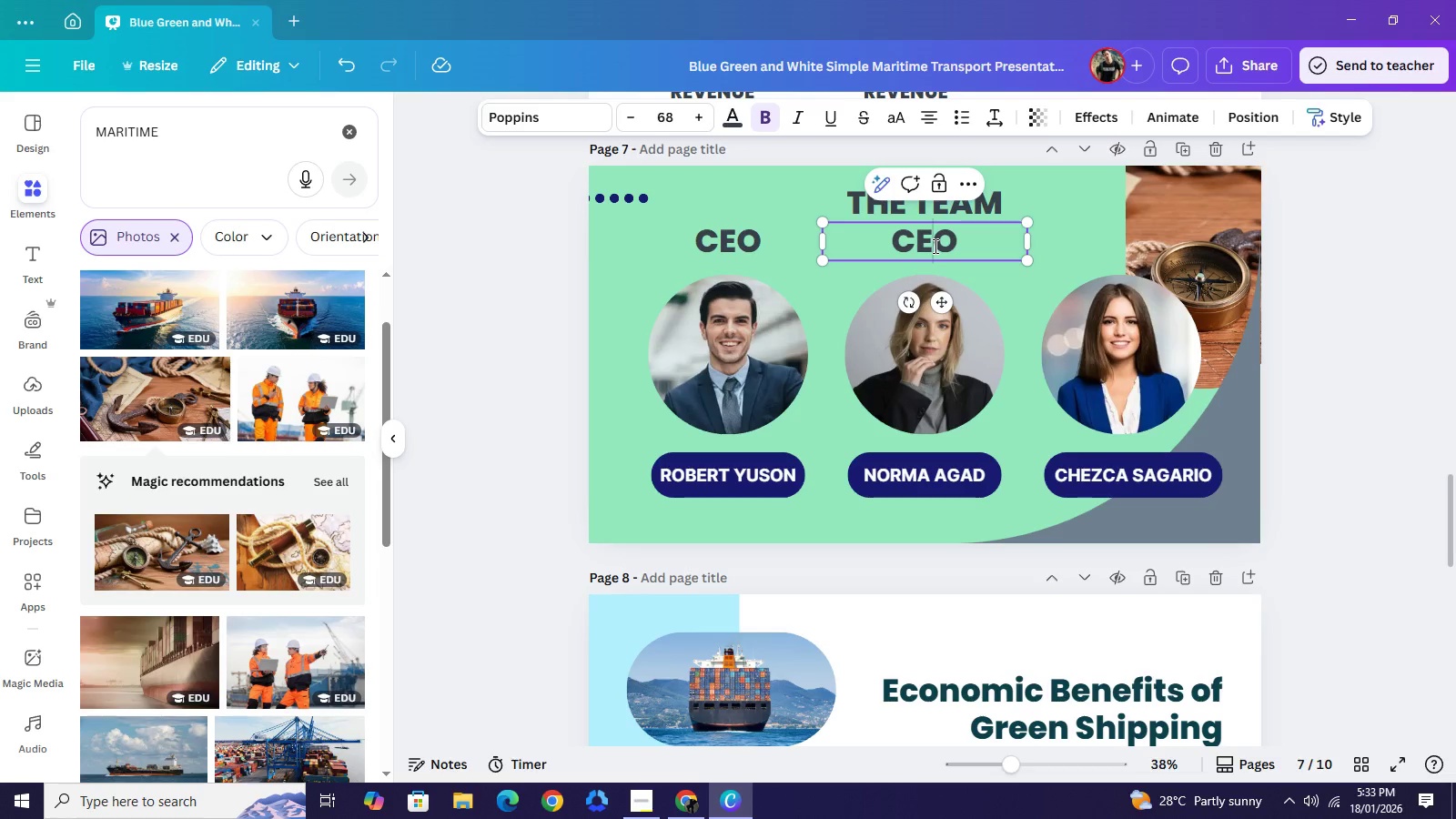 
left_click([934, 246])
 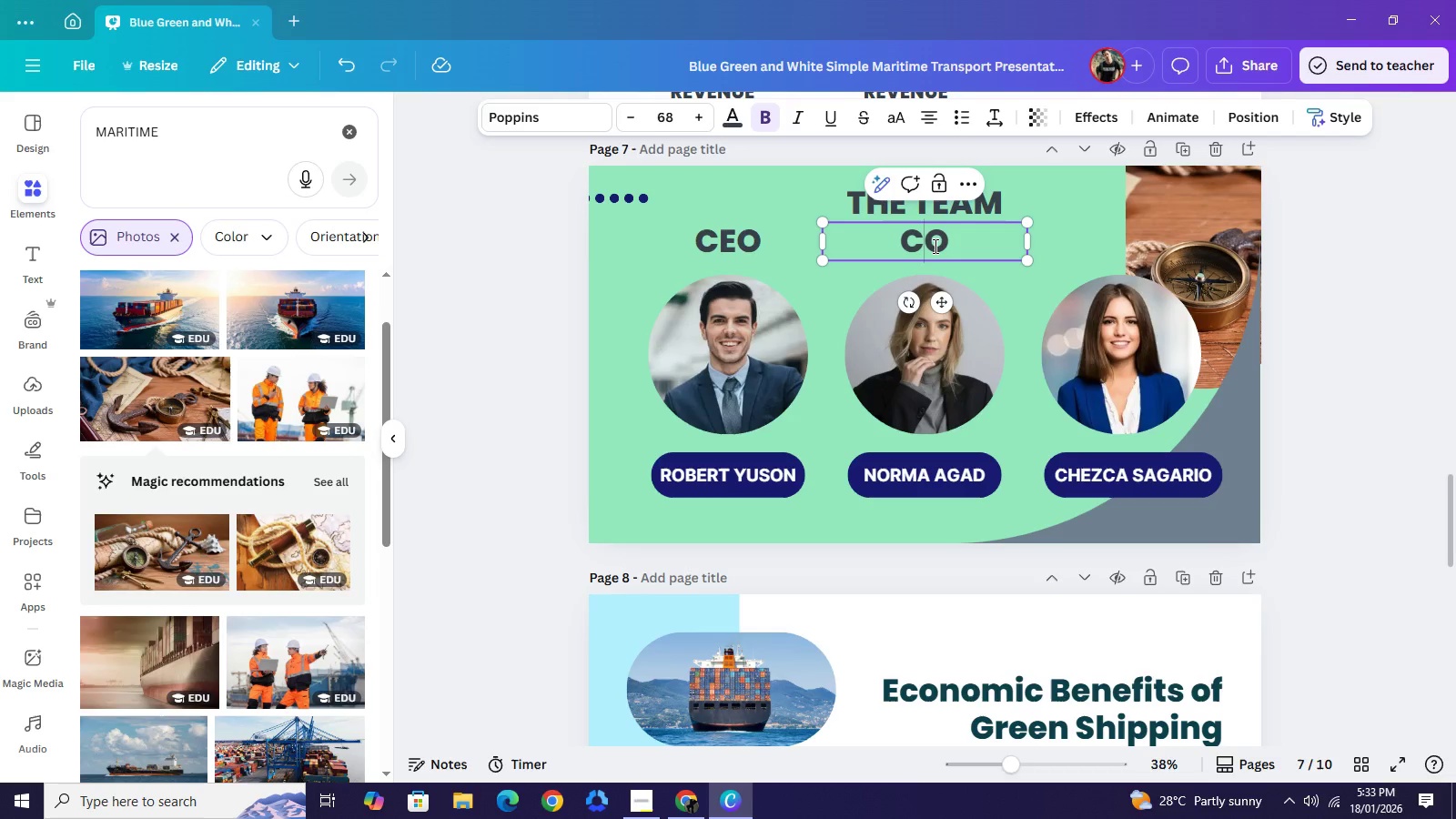 
key(Backspace)
 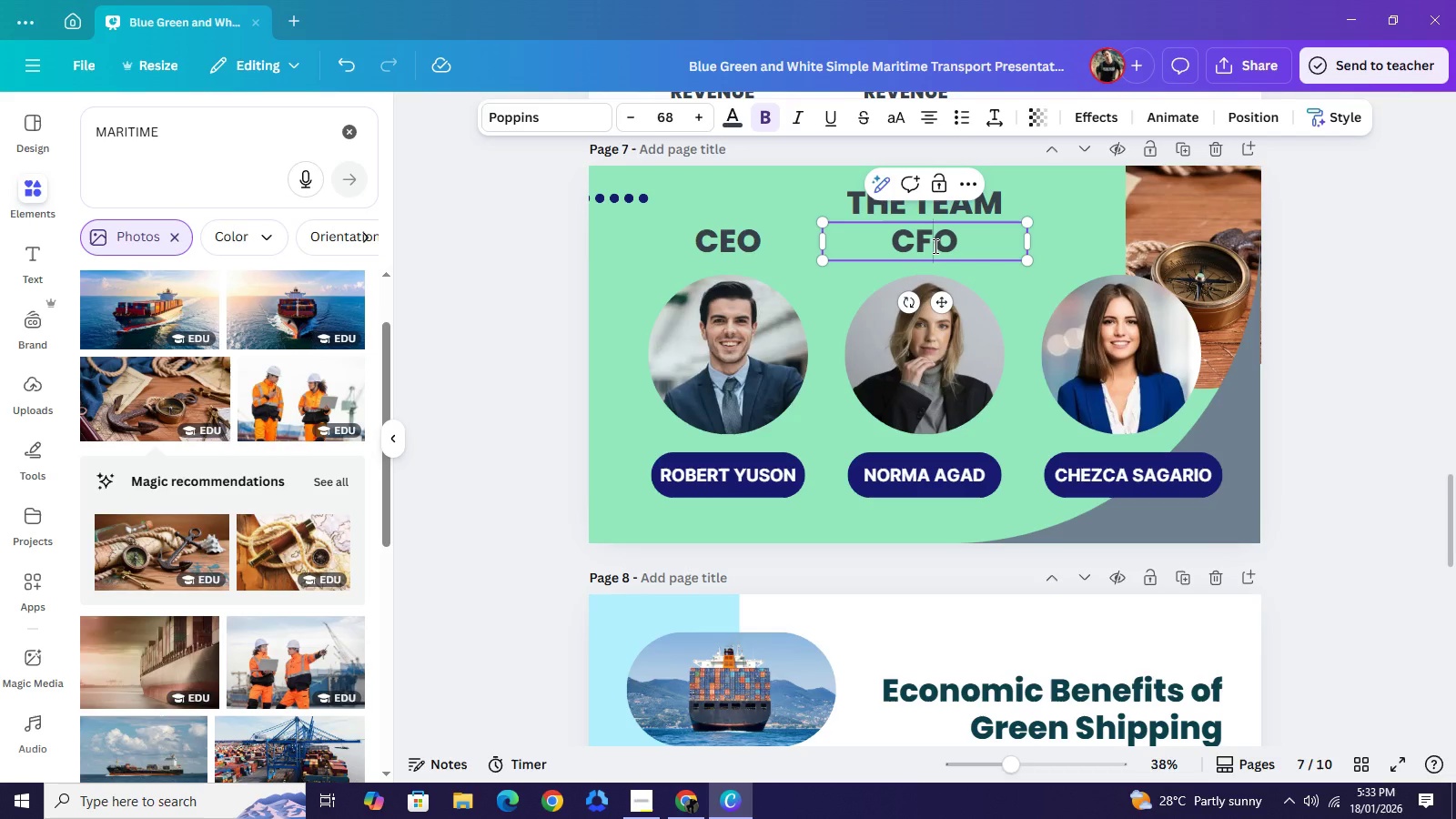 
key(F)
 